 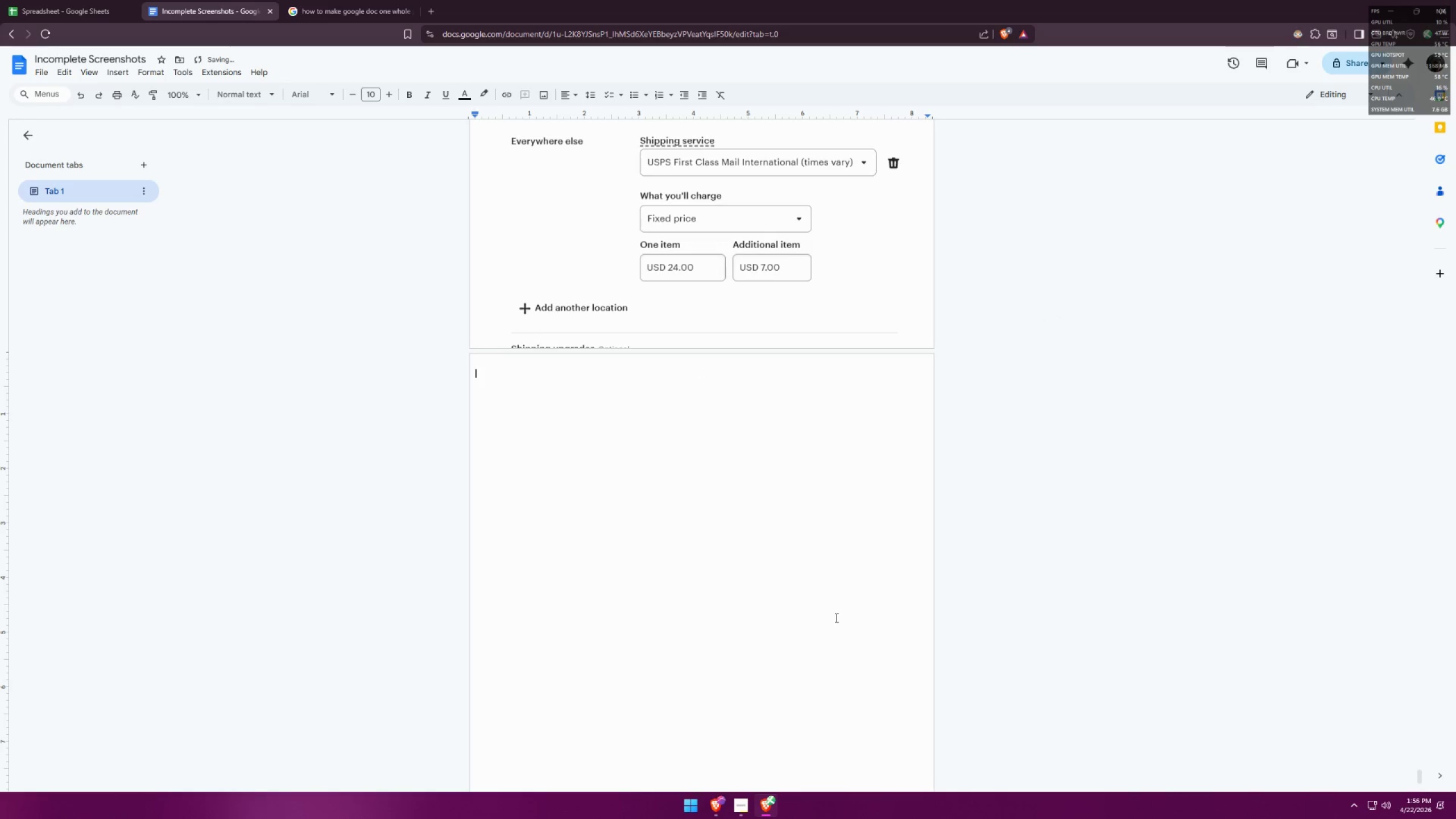 
key(Backspace)
 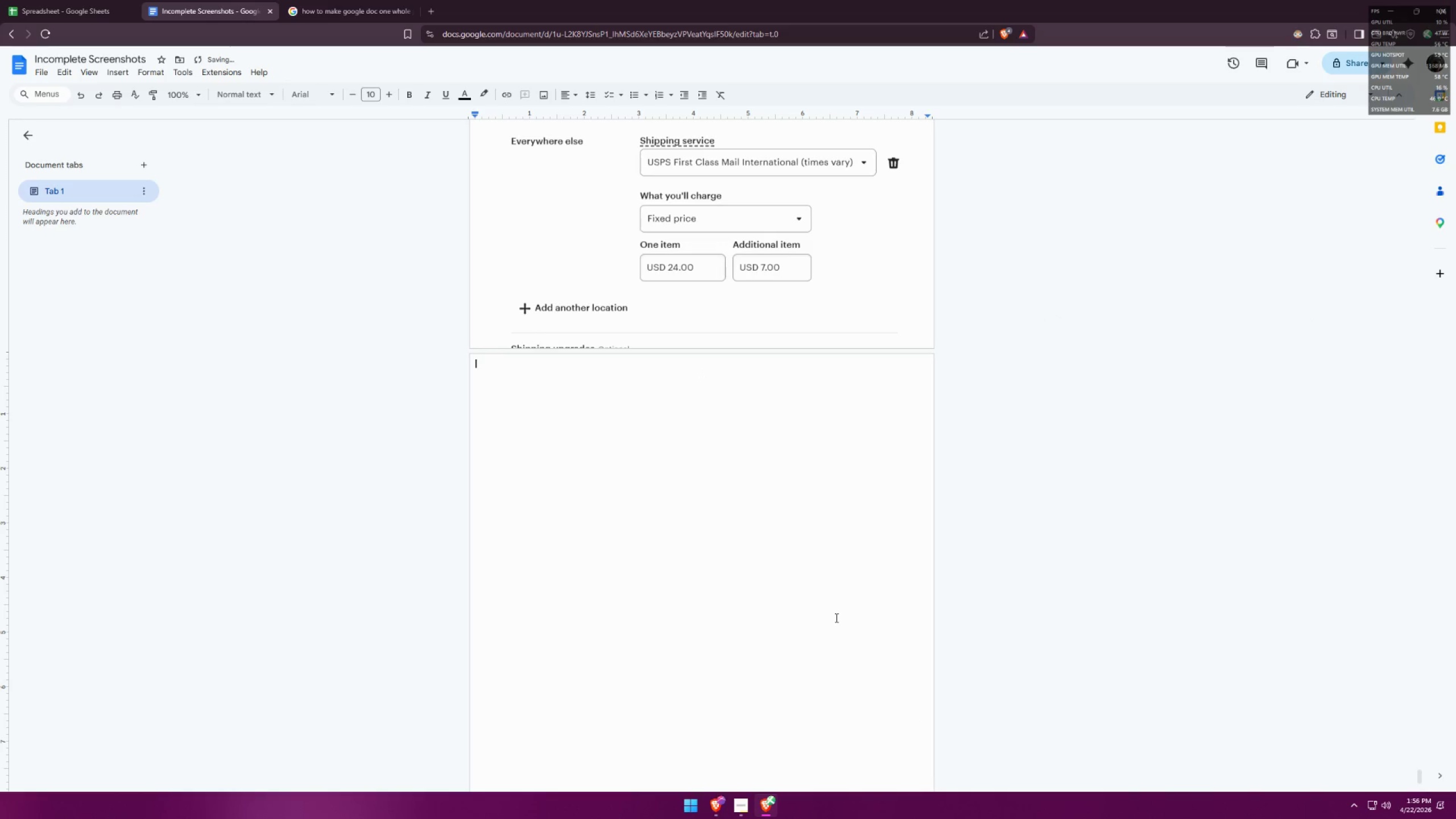 
key(Backspace)
 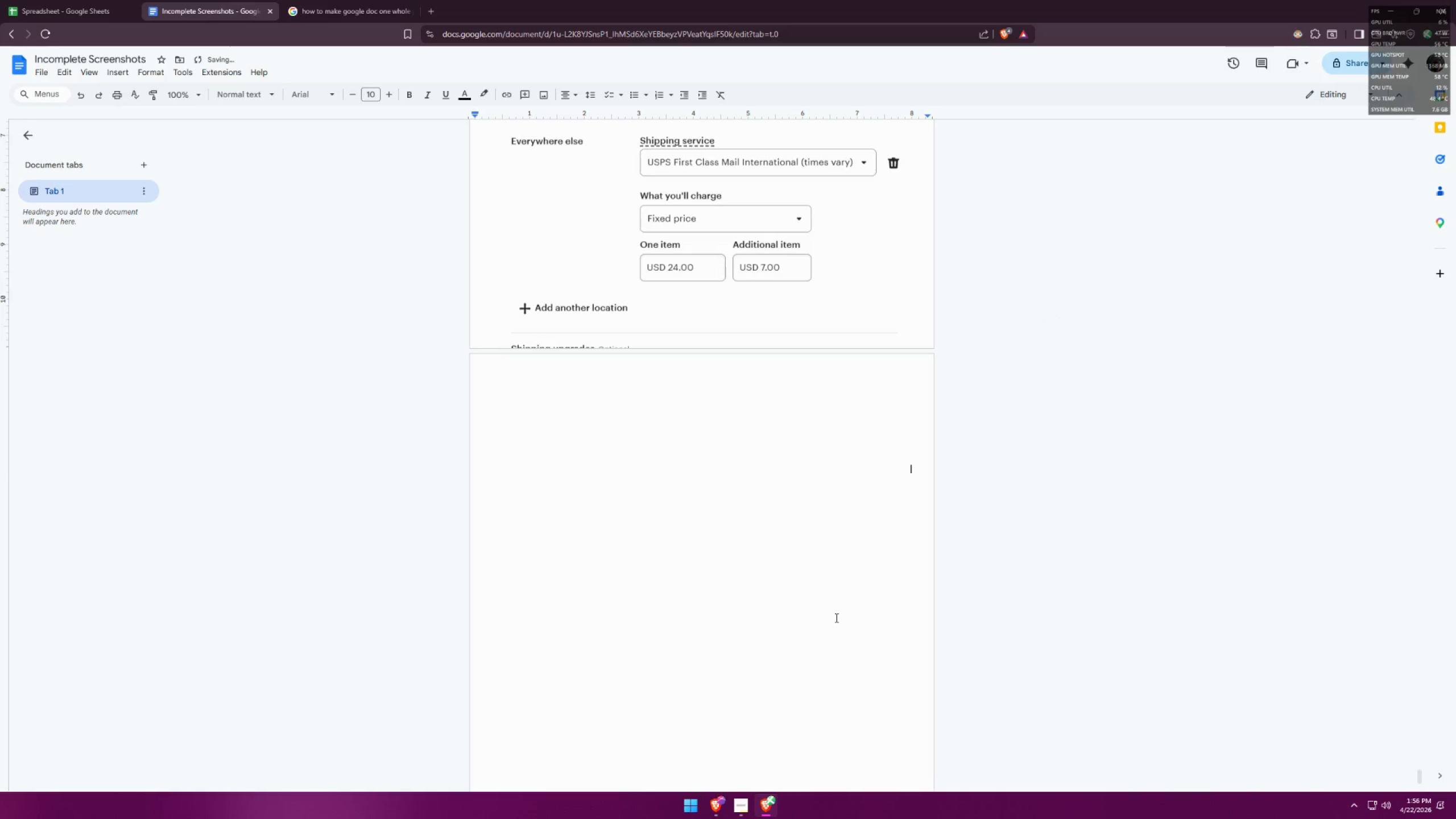 
key(Backspace)
 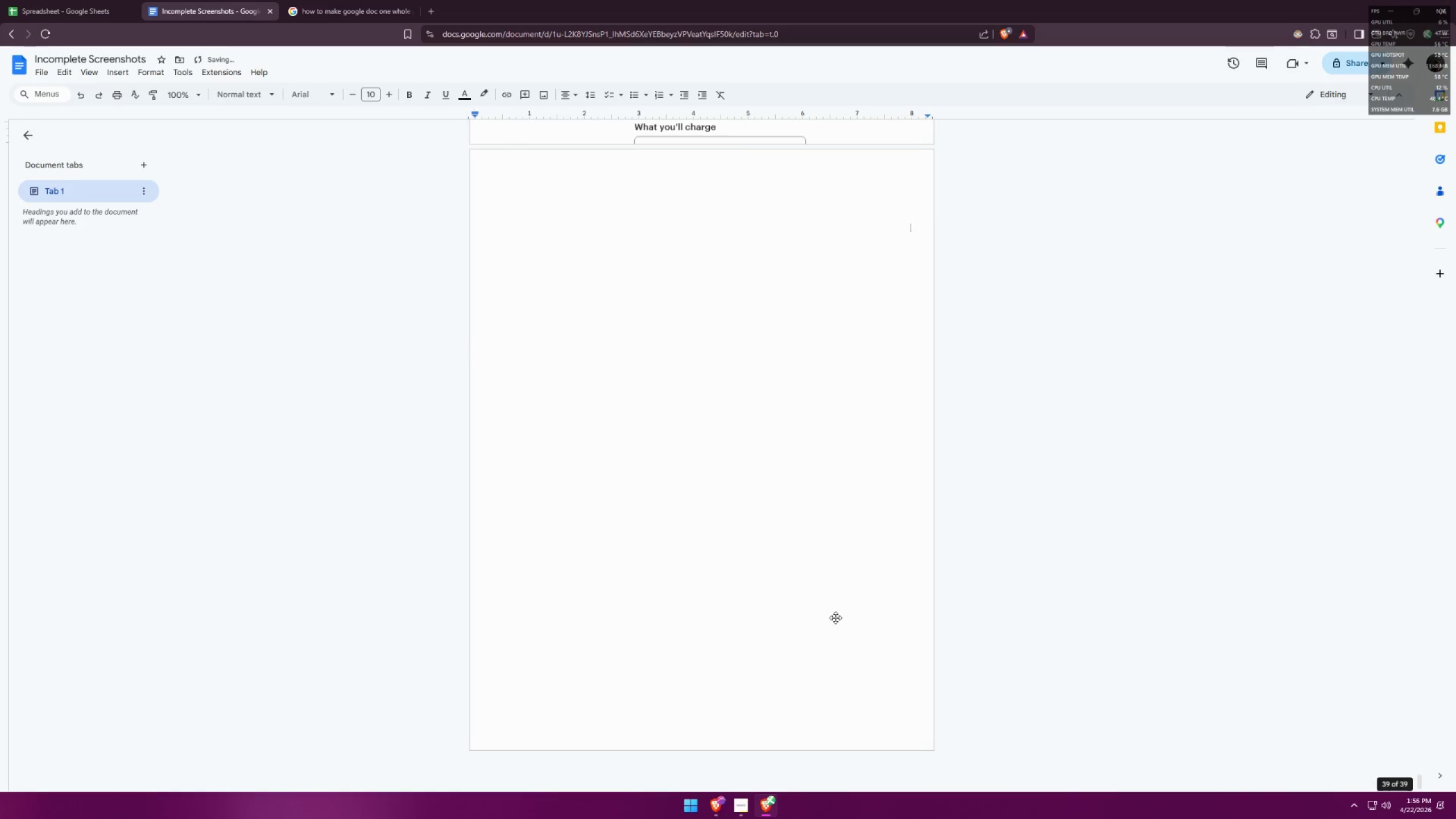 
scroll: coordinate [861, 536], scroll_direction: up, amount: 8.0
 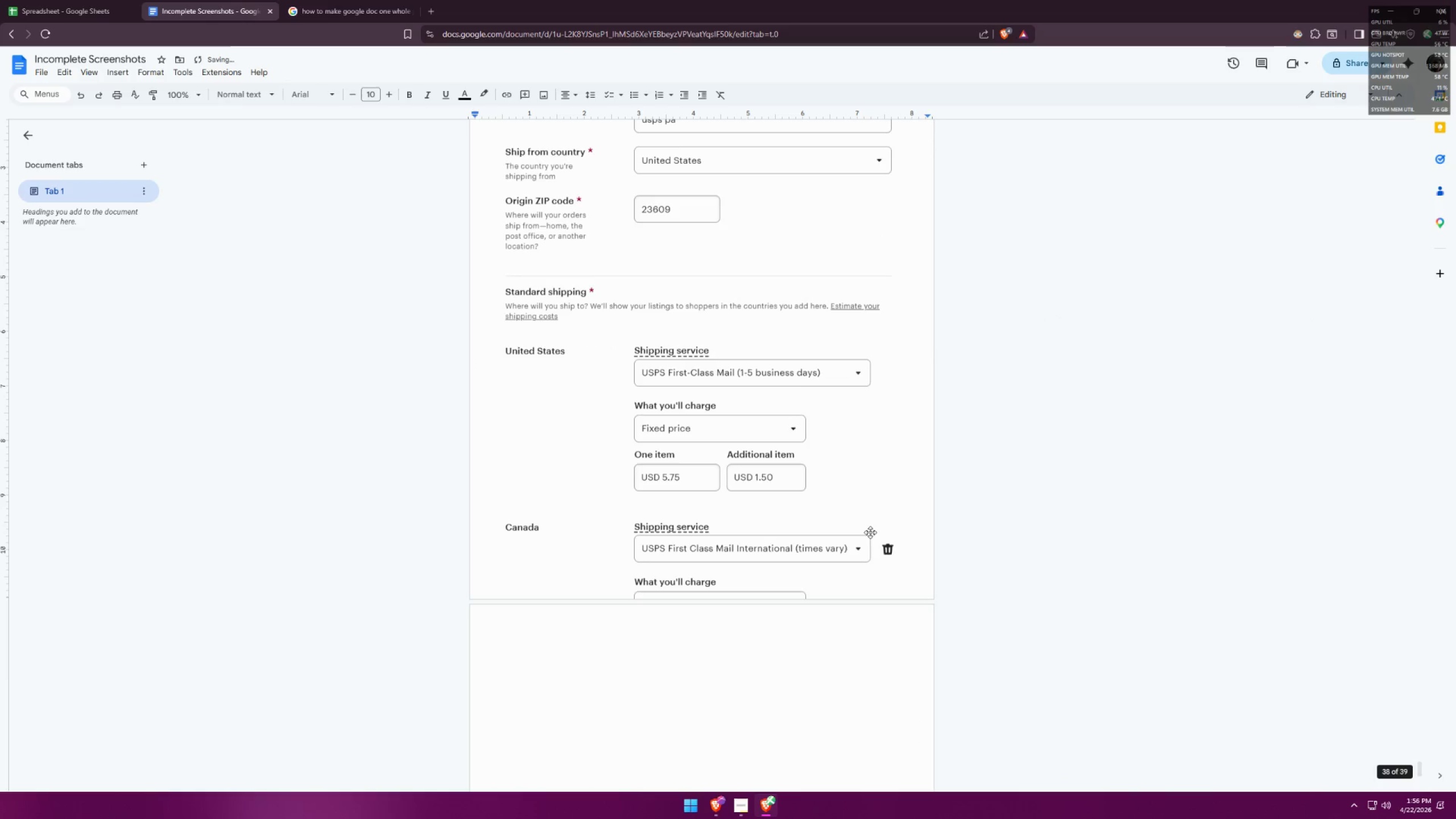 
key(Control+Z)
 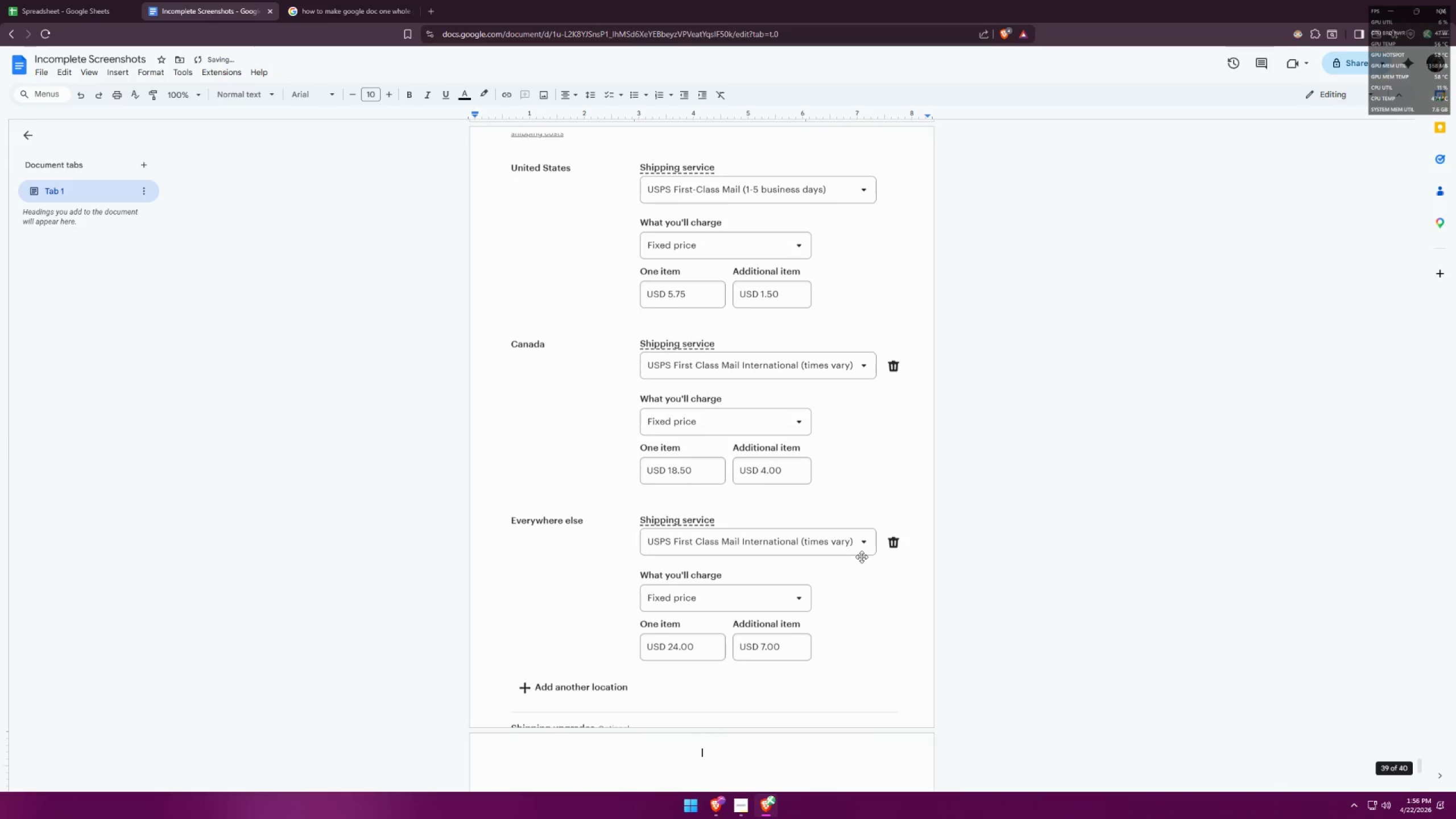 
scroll: coordinate [858, 564], scroll_direction: up, amount: 3.0
 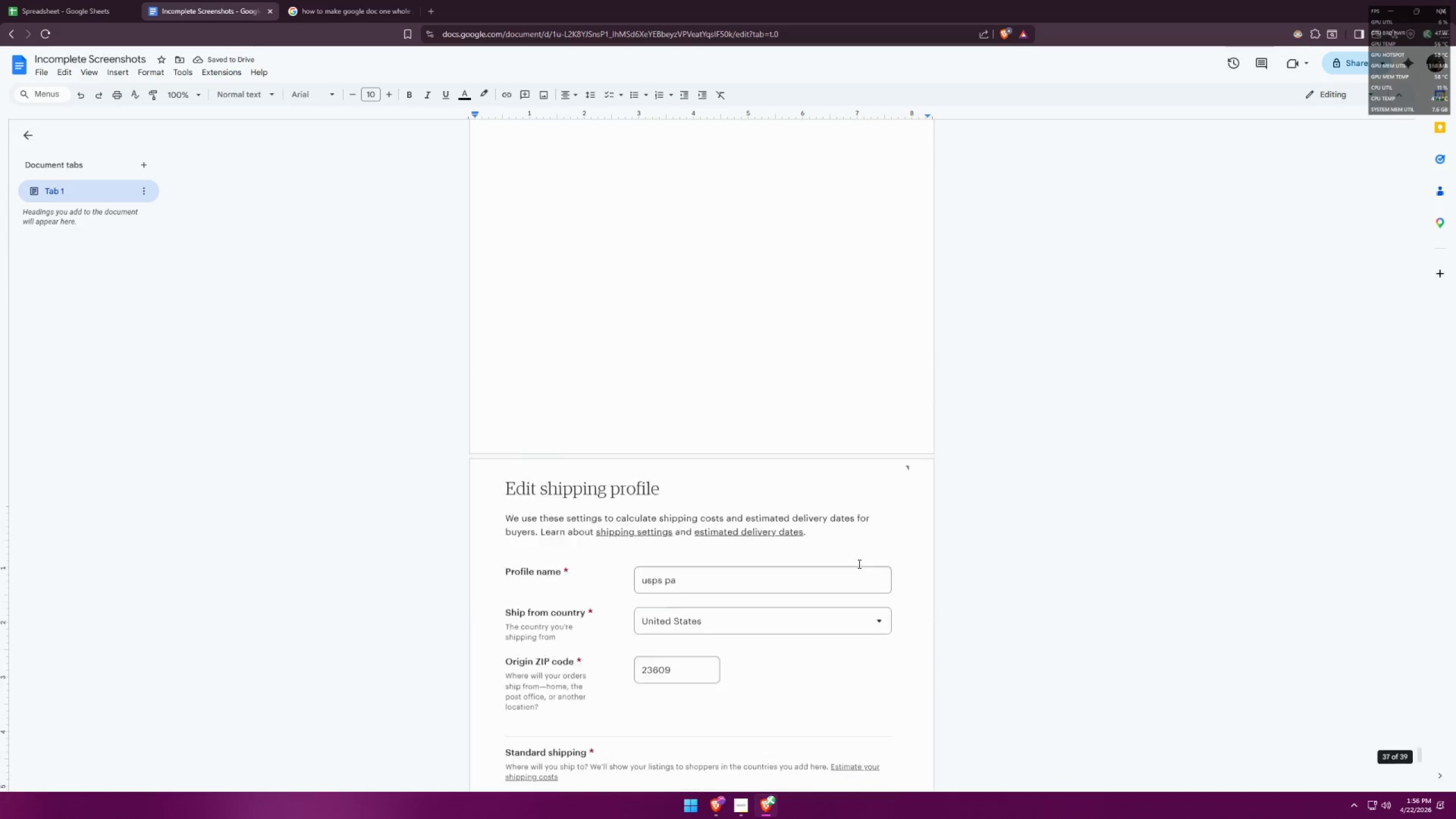 
scroll: coordinate [873, 561], scroll_direction: down, amount: 6.0
 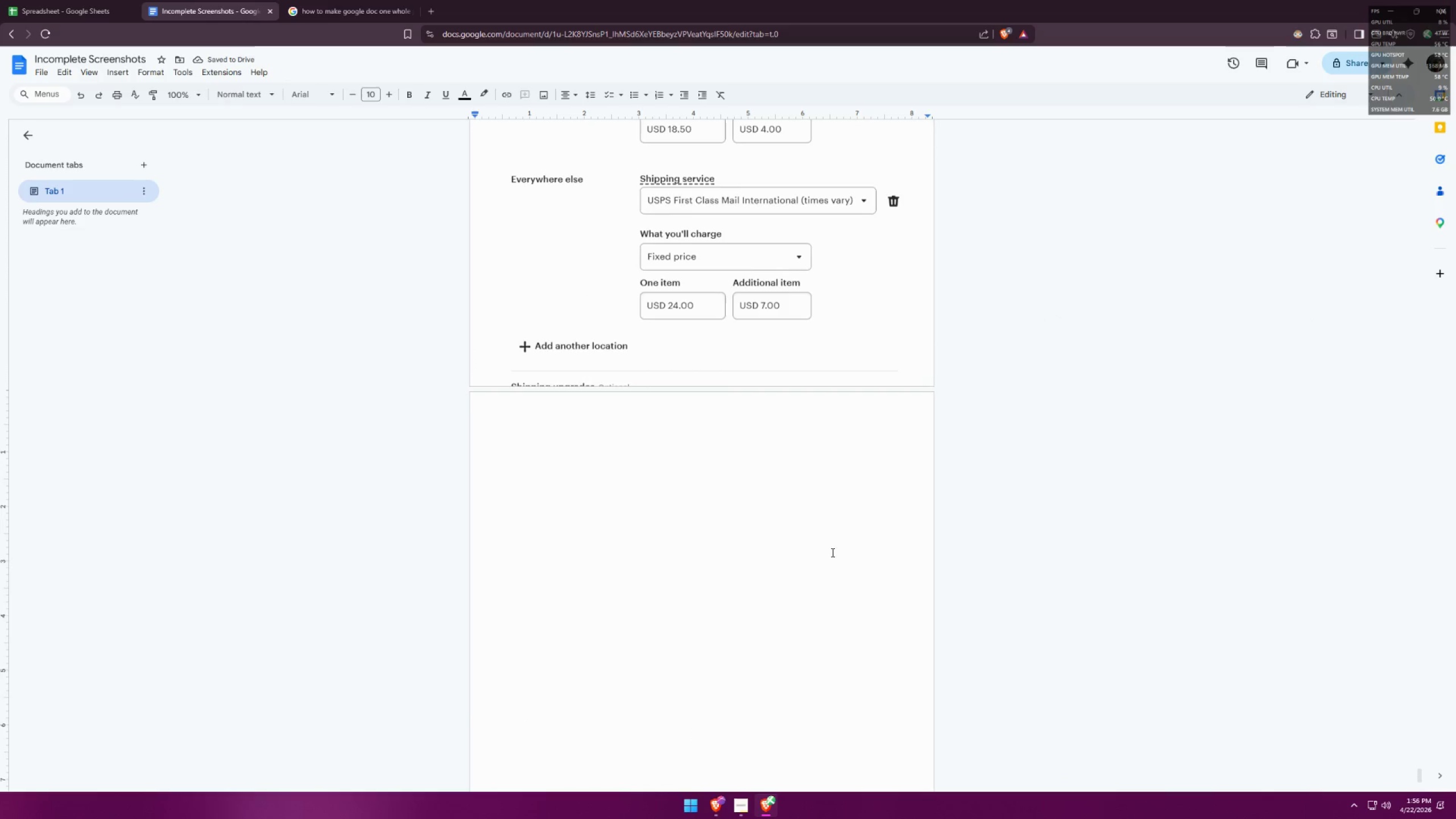 
scroll: coordinate [833, 547], scroll_direction: up, amount: 15.0
 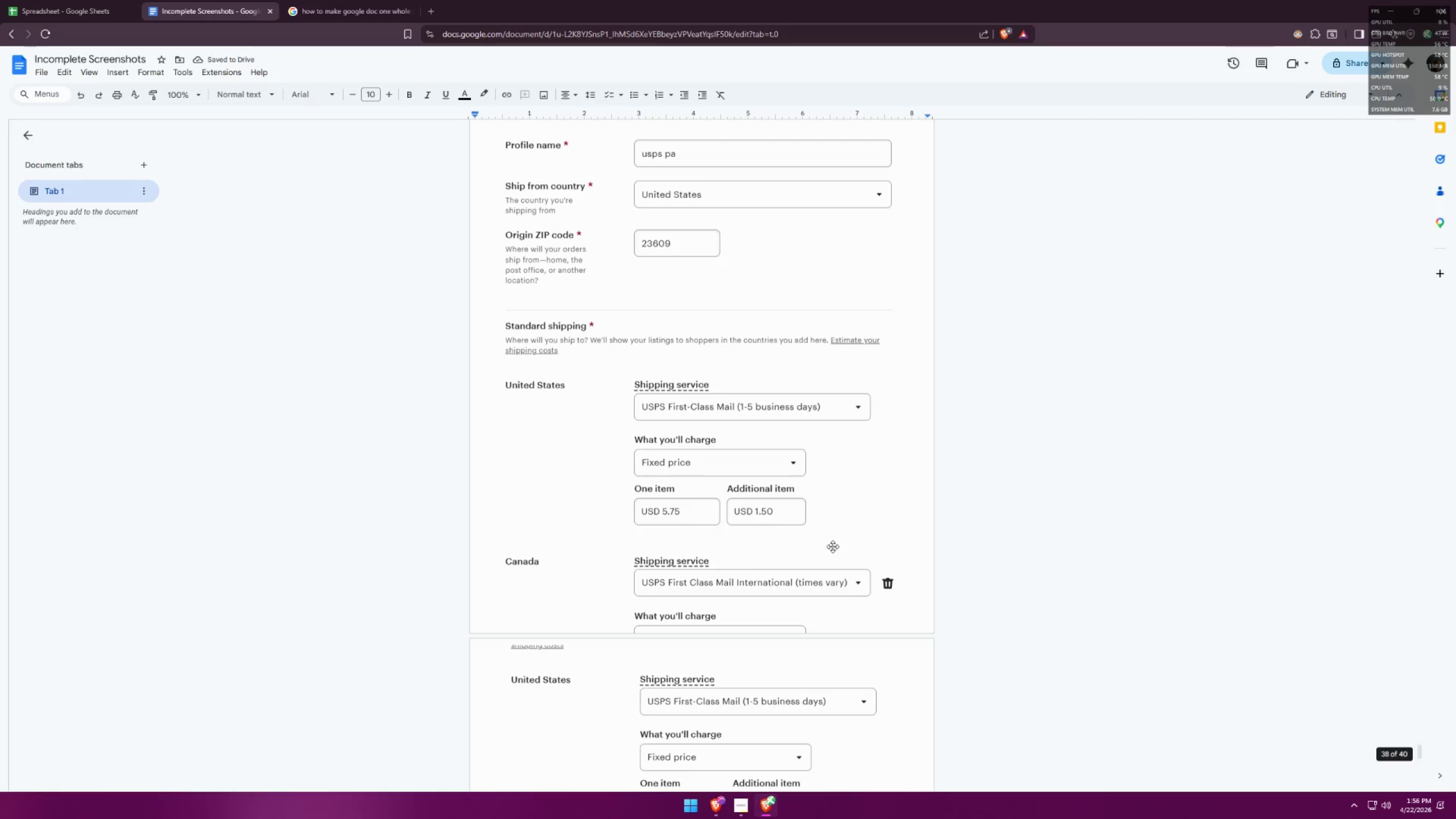 
left_click([800, 476])
 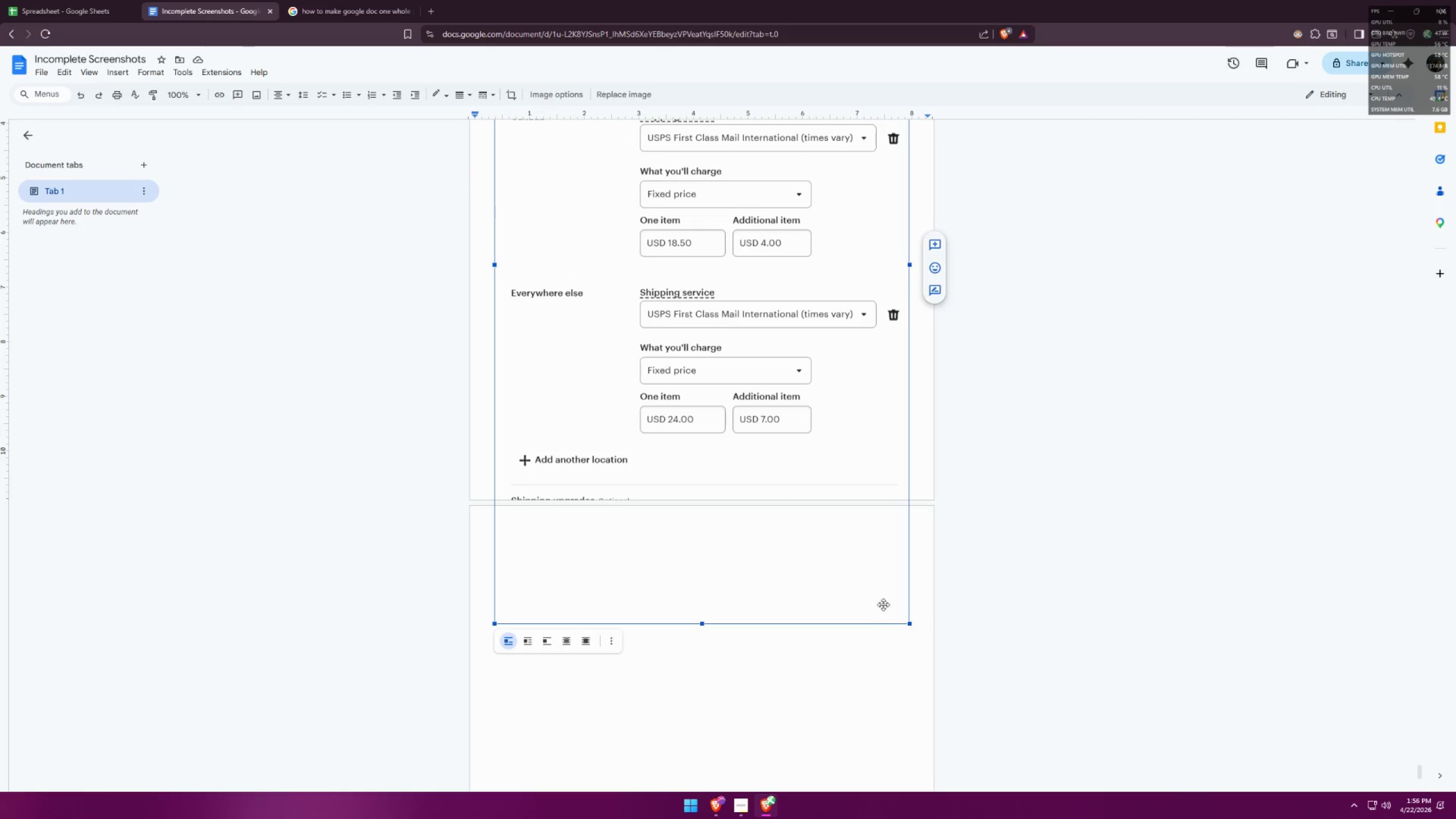 
scroll: coordinate [836, 541], scroll_direction: down, amount: 13.0
 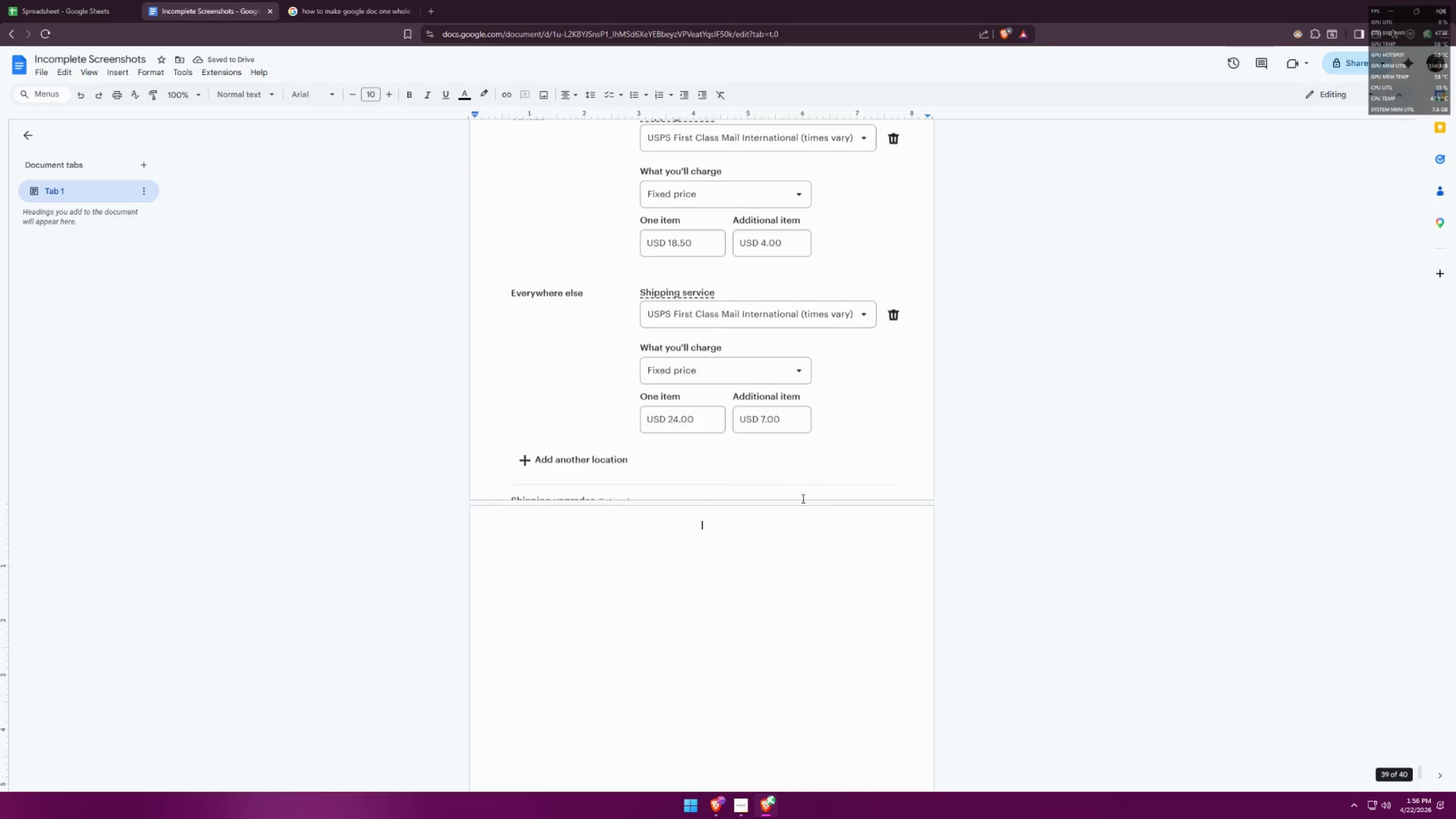 
left_click_drag(start_coordinate=[908, 623], to_coordinate=[784, 446])
 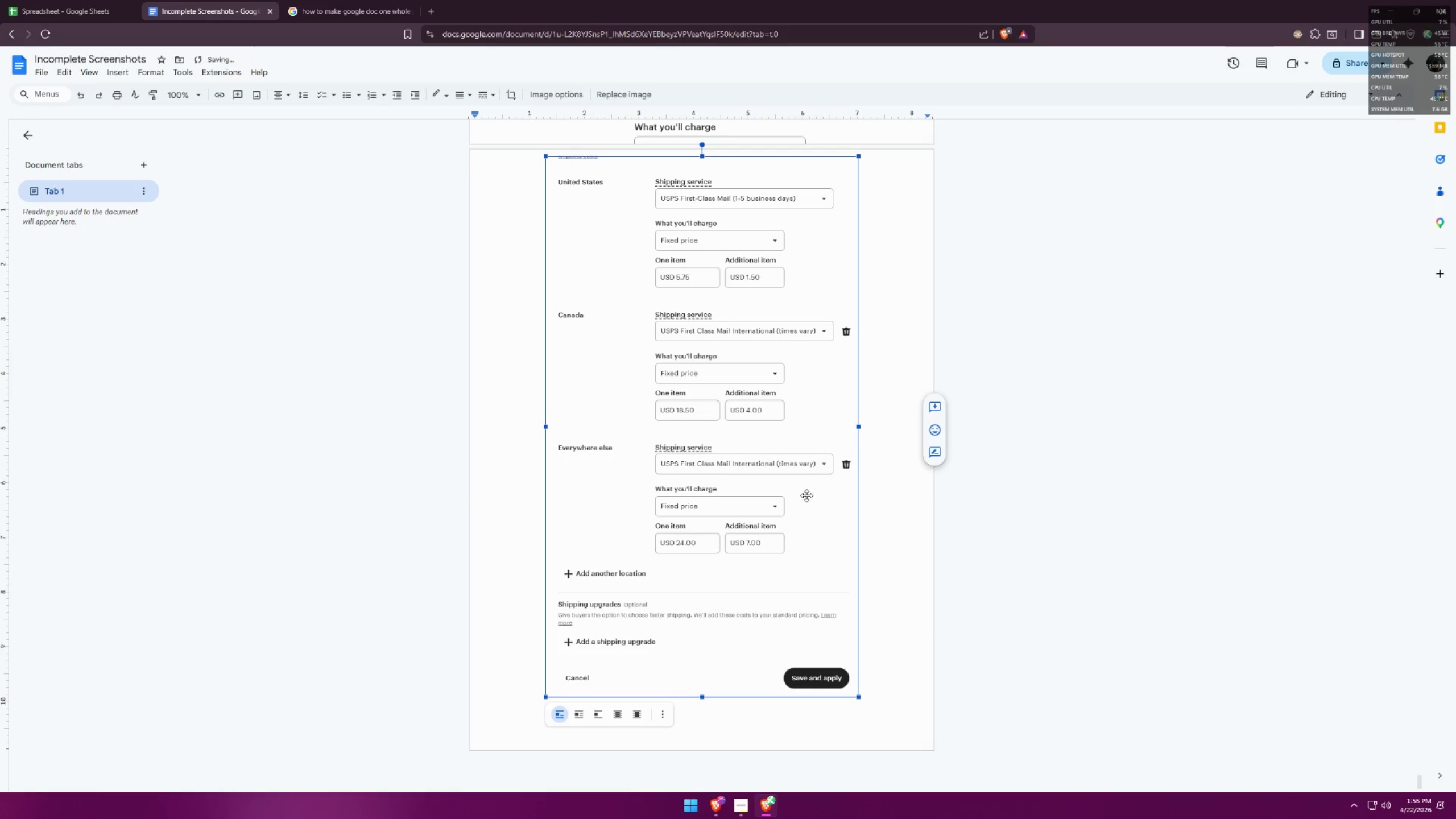 
scroll: coordinate [819, 509], scroll_direction: up, amount: 8.0
 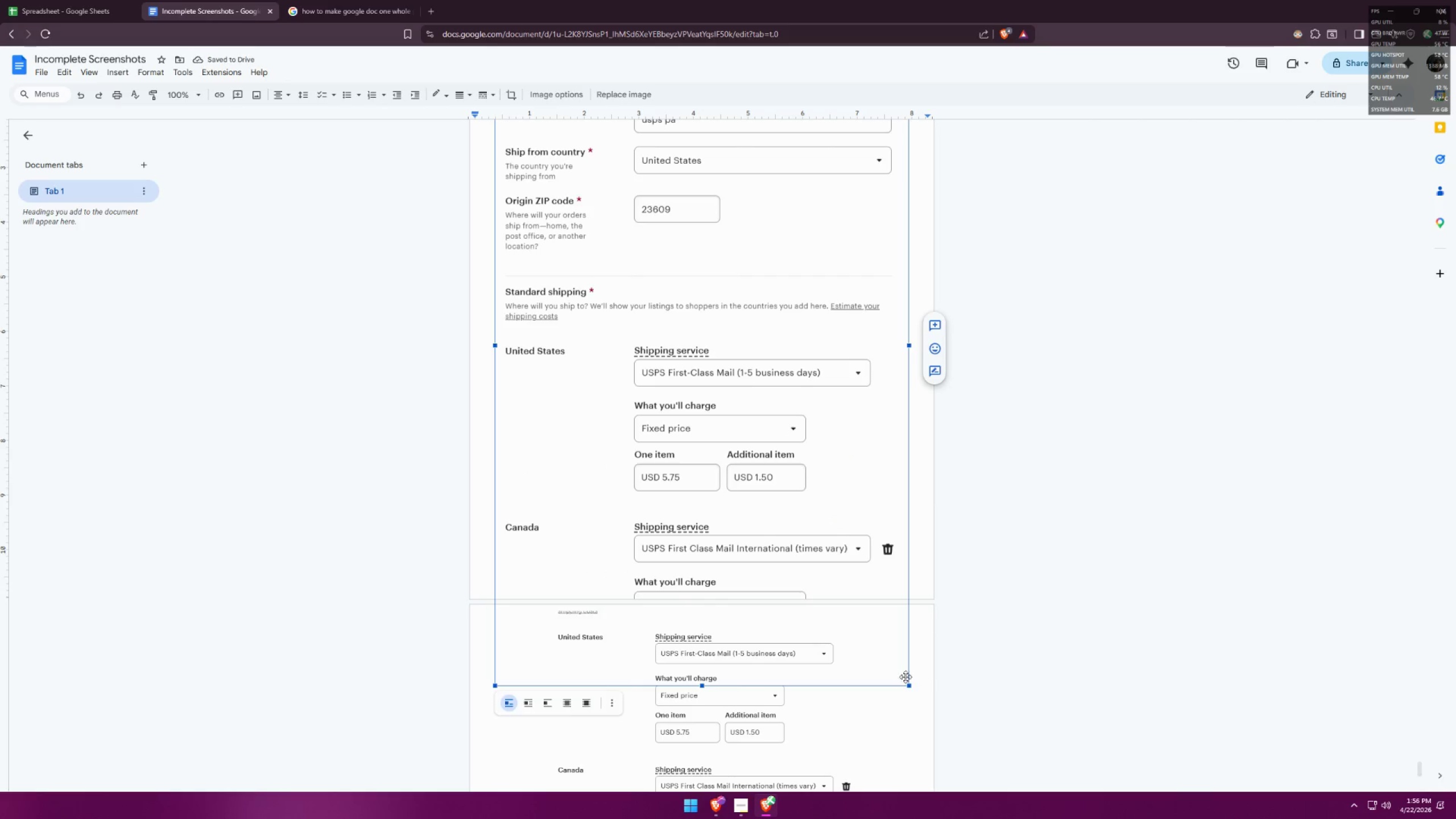 
left_click_drag(start_coordinate=[909, 686], to_coordinate=[825, 552])
 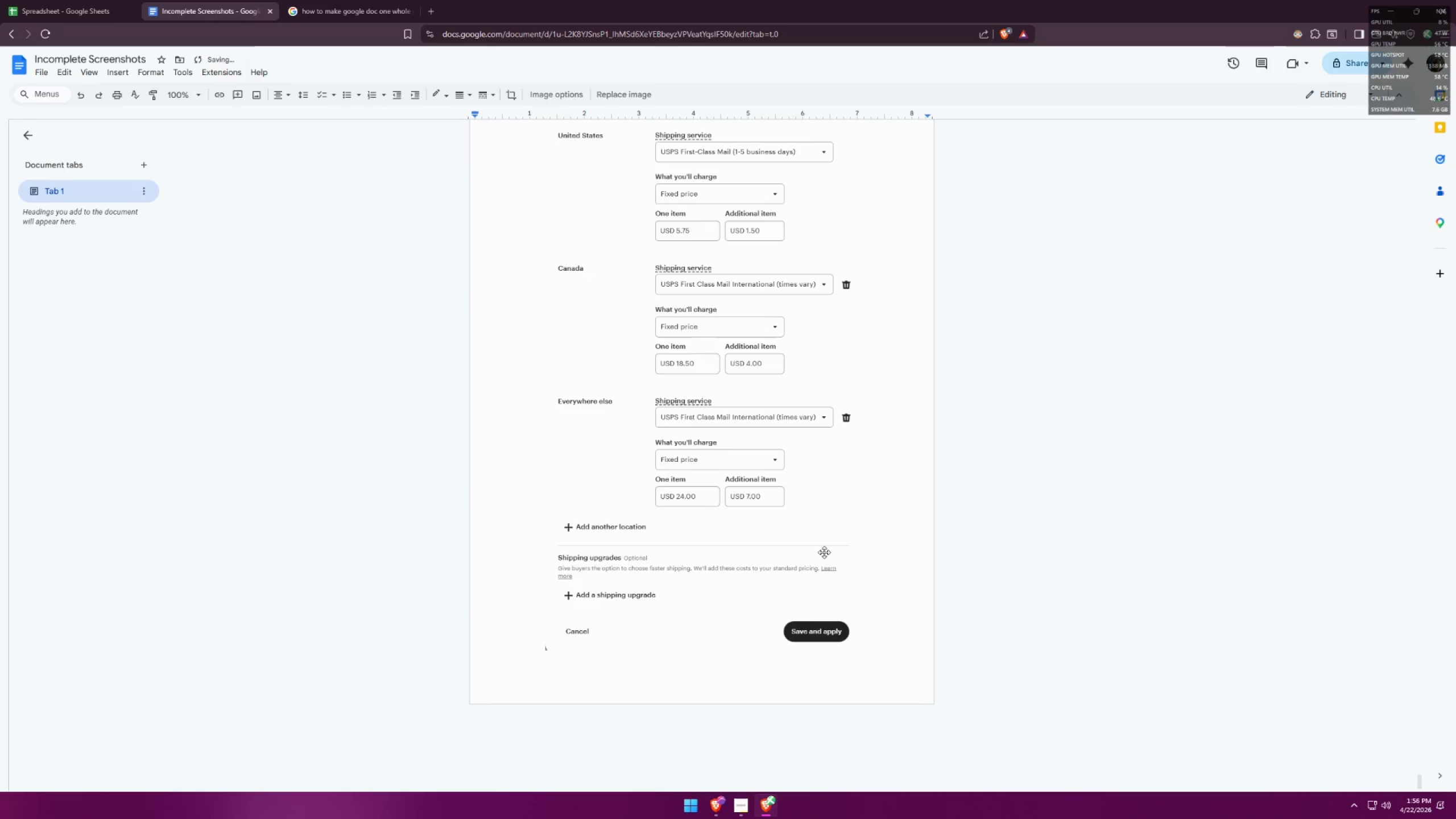 
scroll: coordinate [914, 487], scroll_direction: up, amount: 7.0
 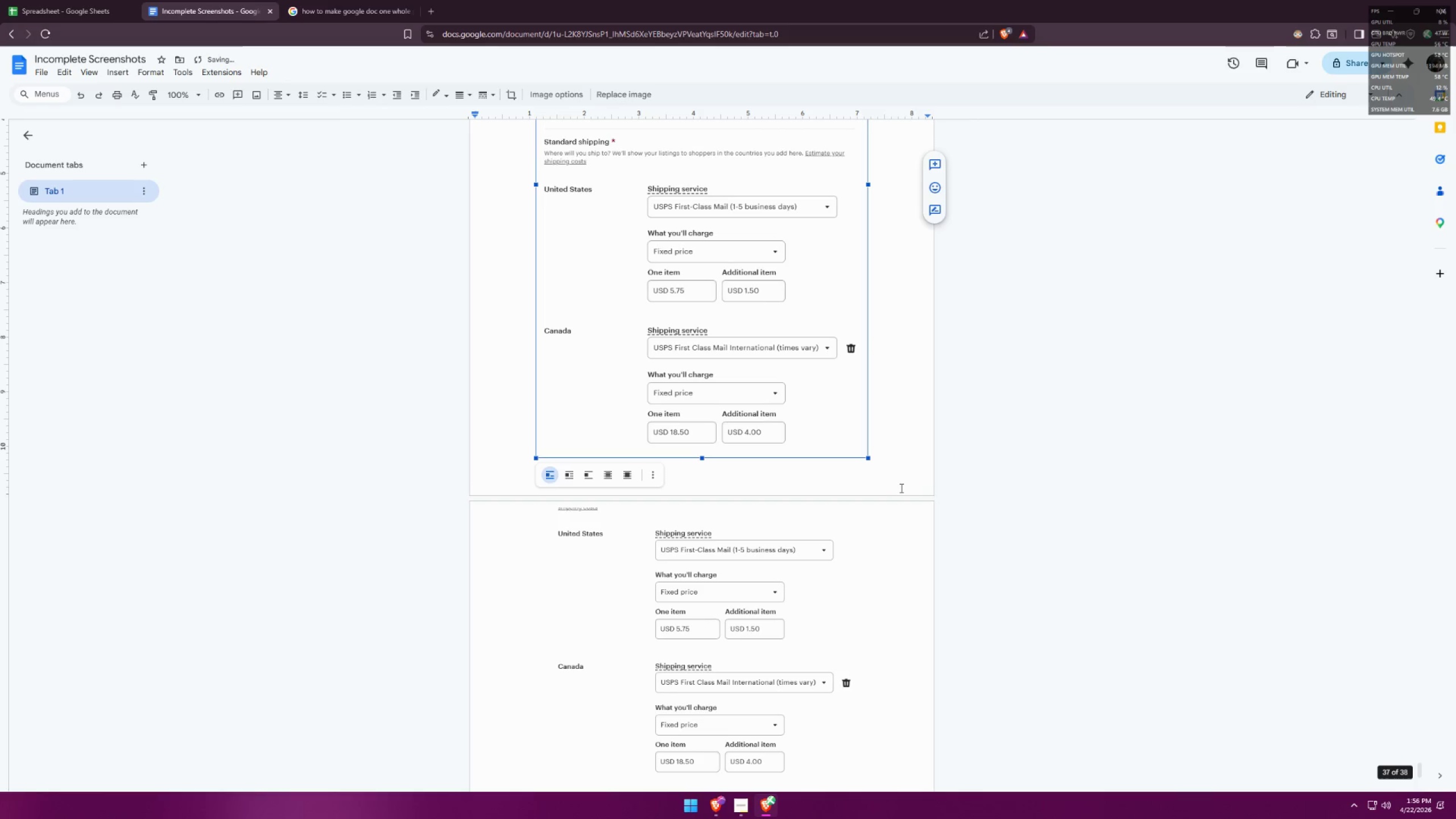 
left_click([963, 494])
 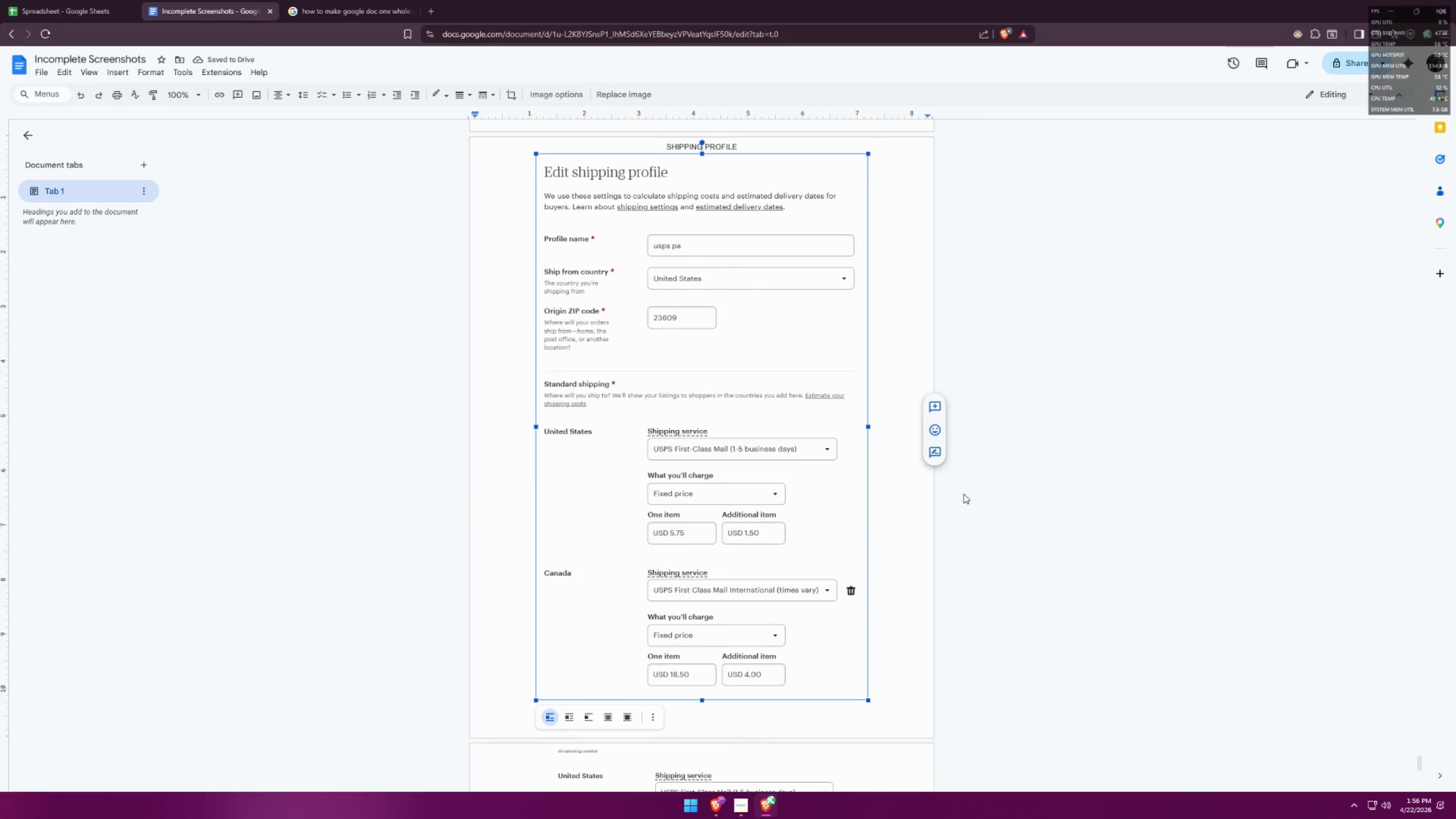 
scroll: coordinate [983, 506], scroll_direction: up, amount: 6.0
 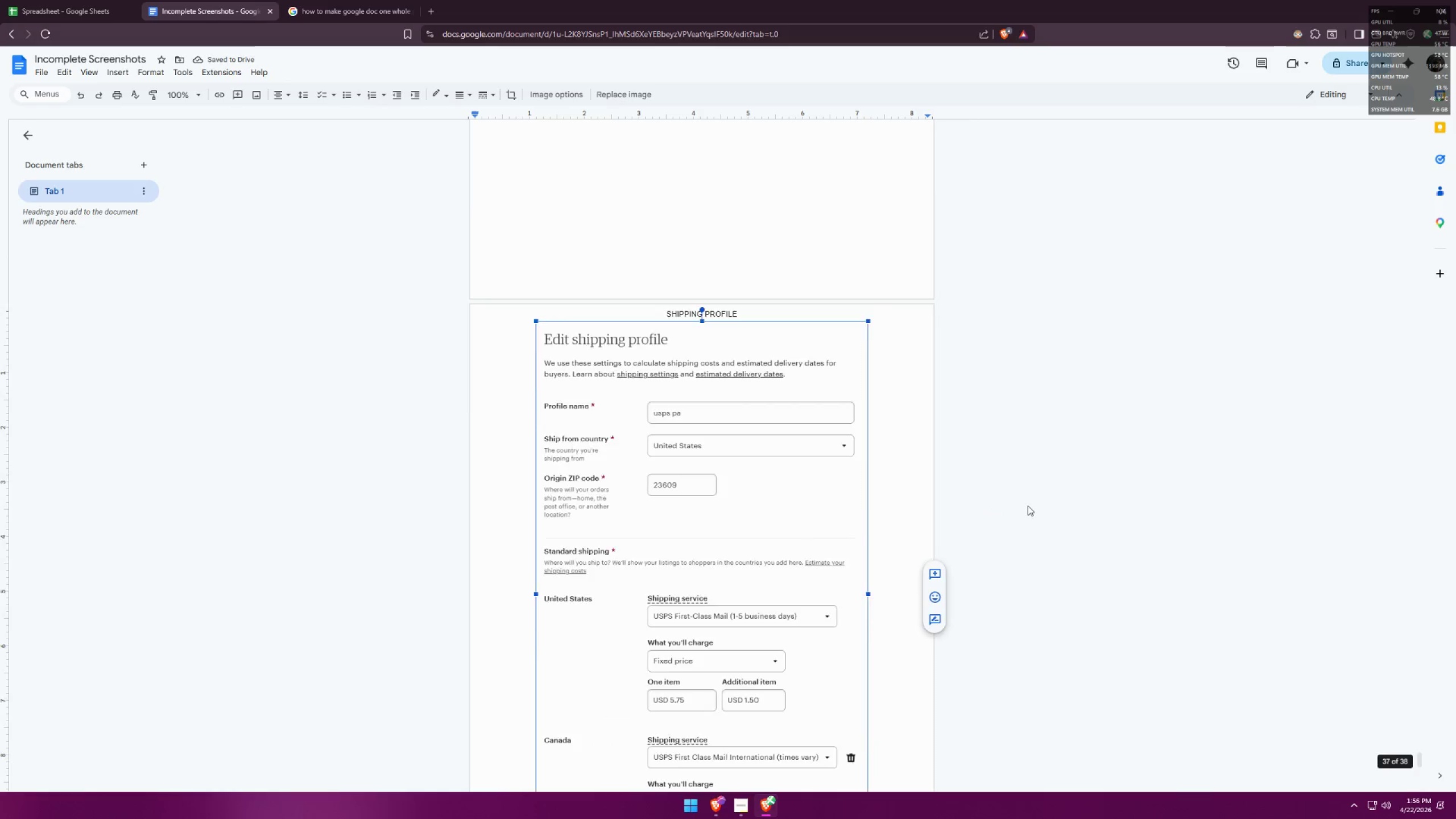 
scroll: coordinate [1024, 503], scroll_direction: down, amount: 14.0
 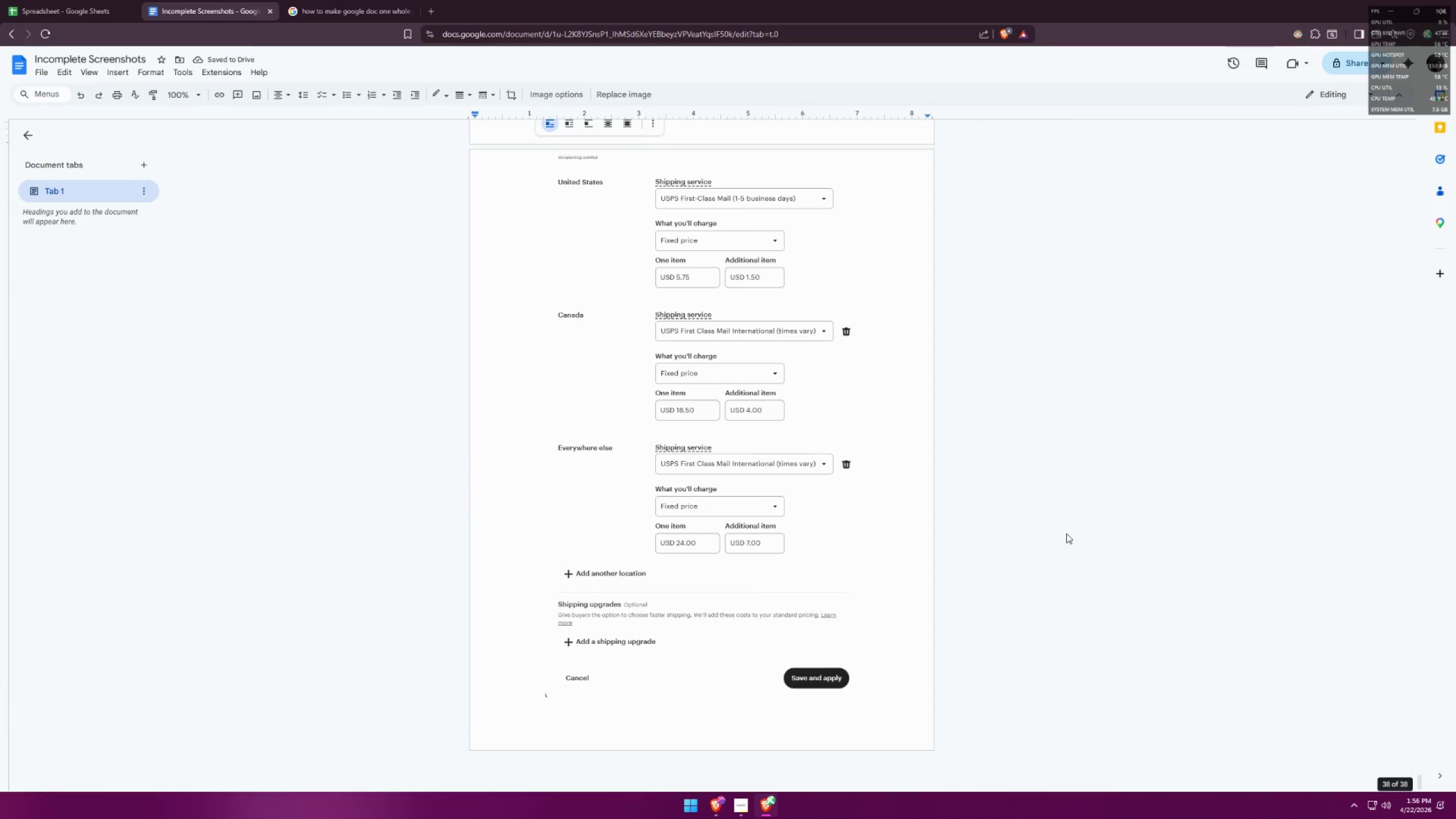 
left_click([1066, 533])
 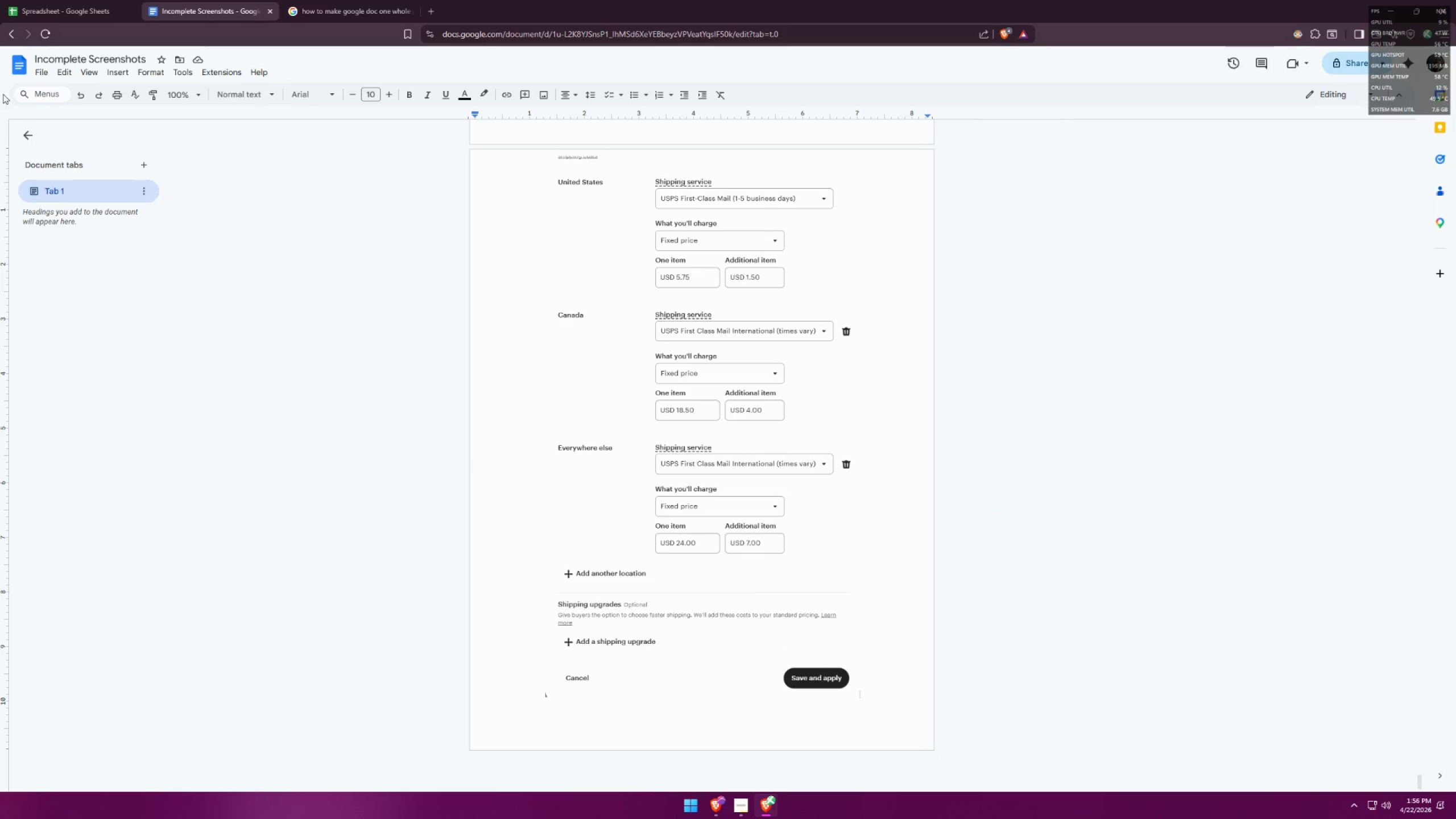 
left_click([37, 77])
 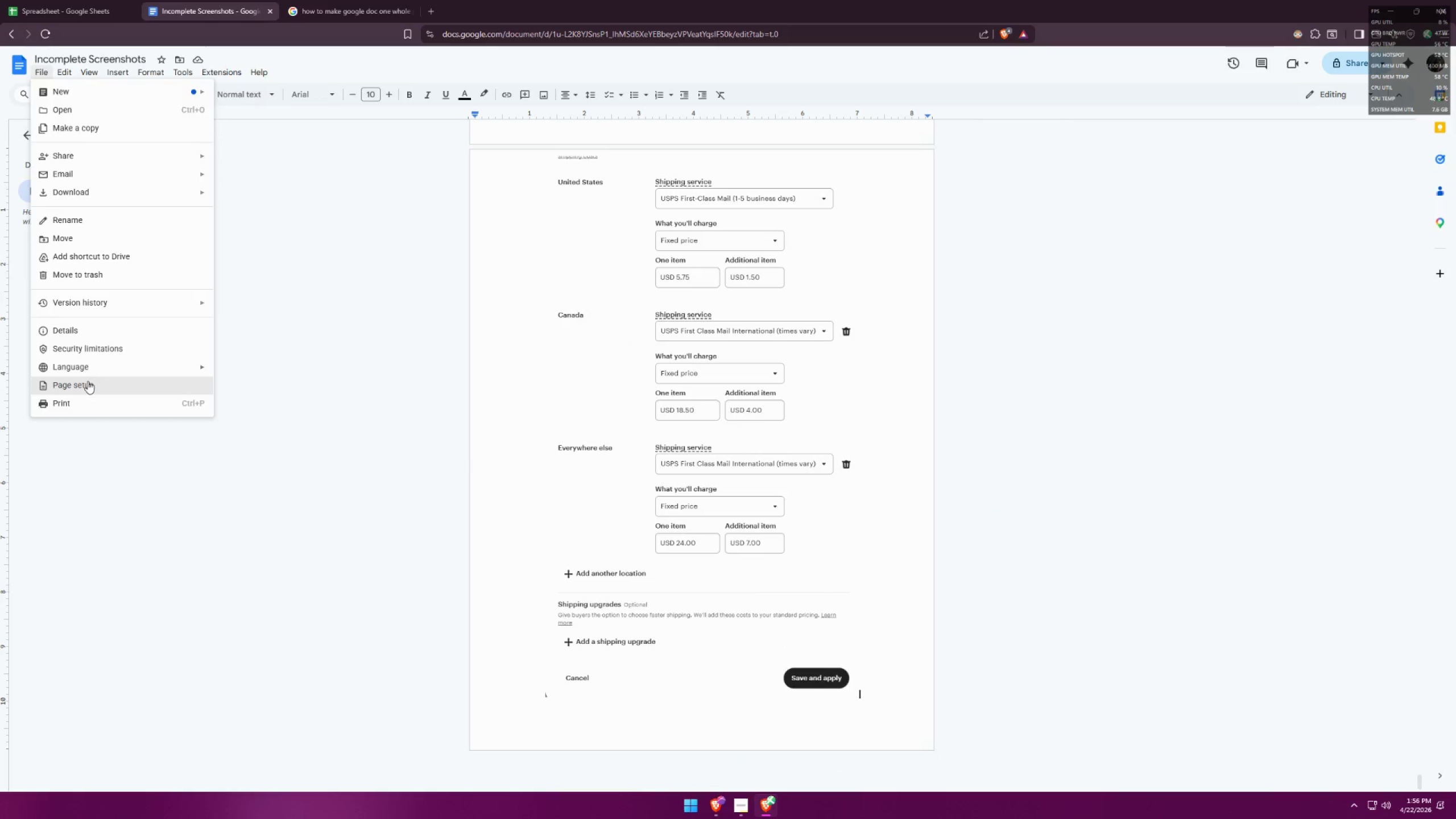 
wait(5.64)
 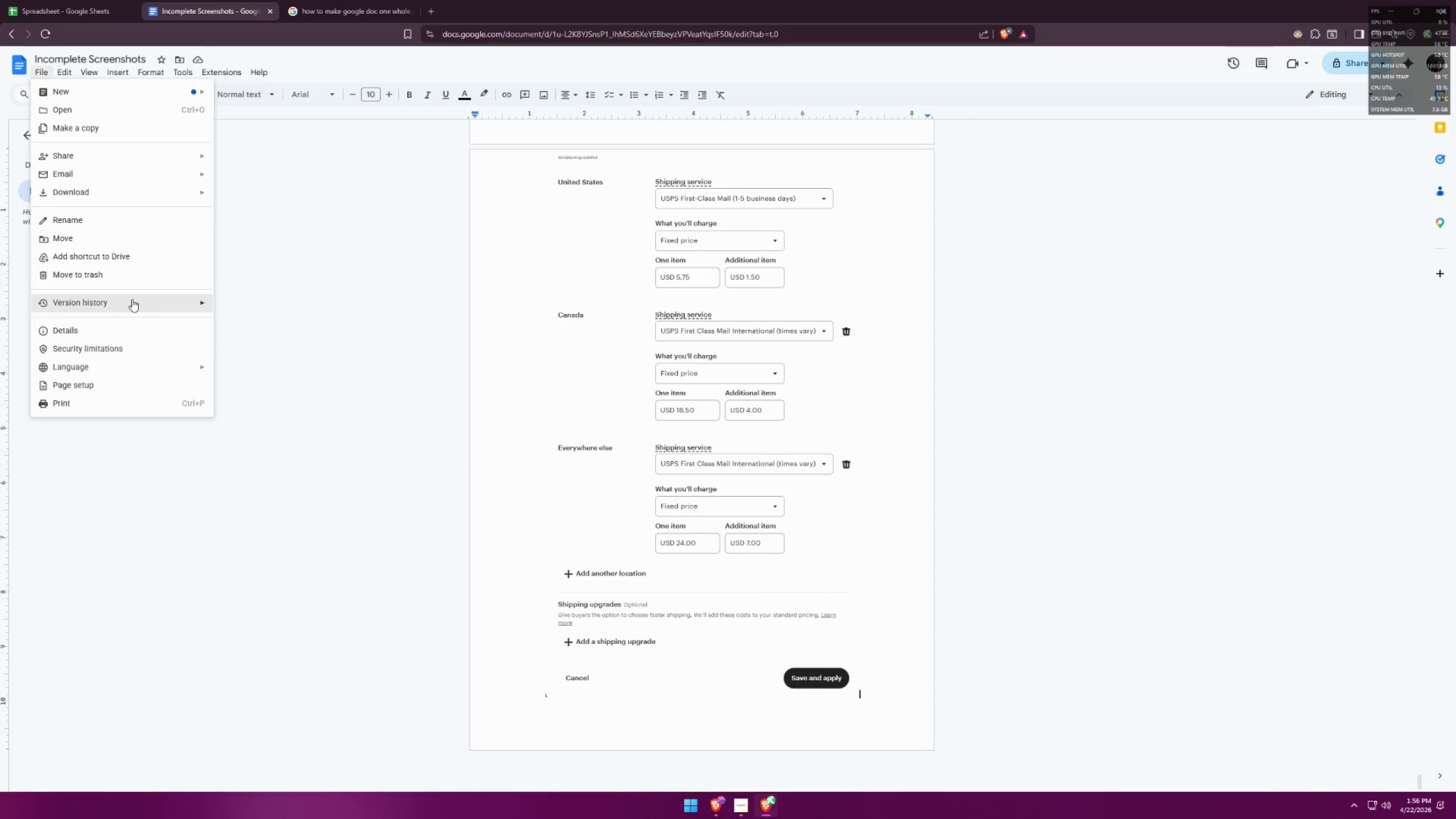 
left_click([746, 315])
 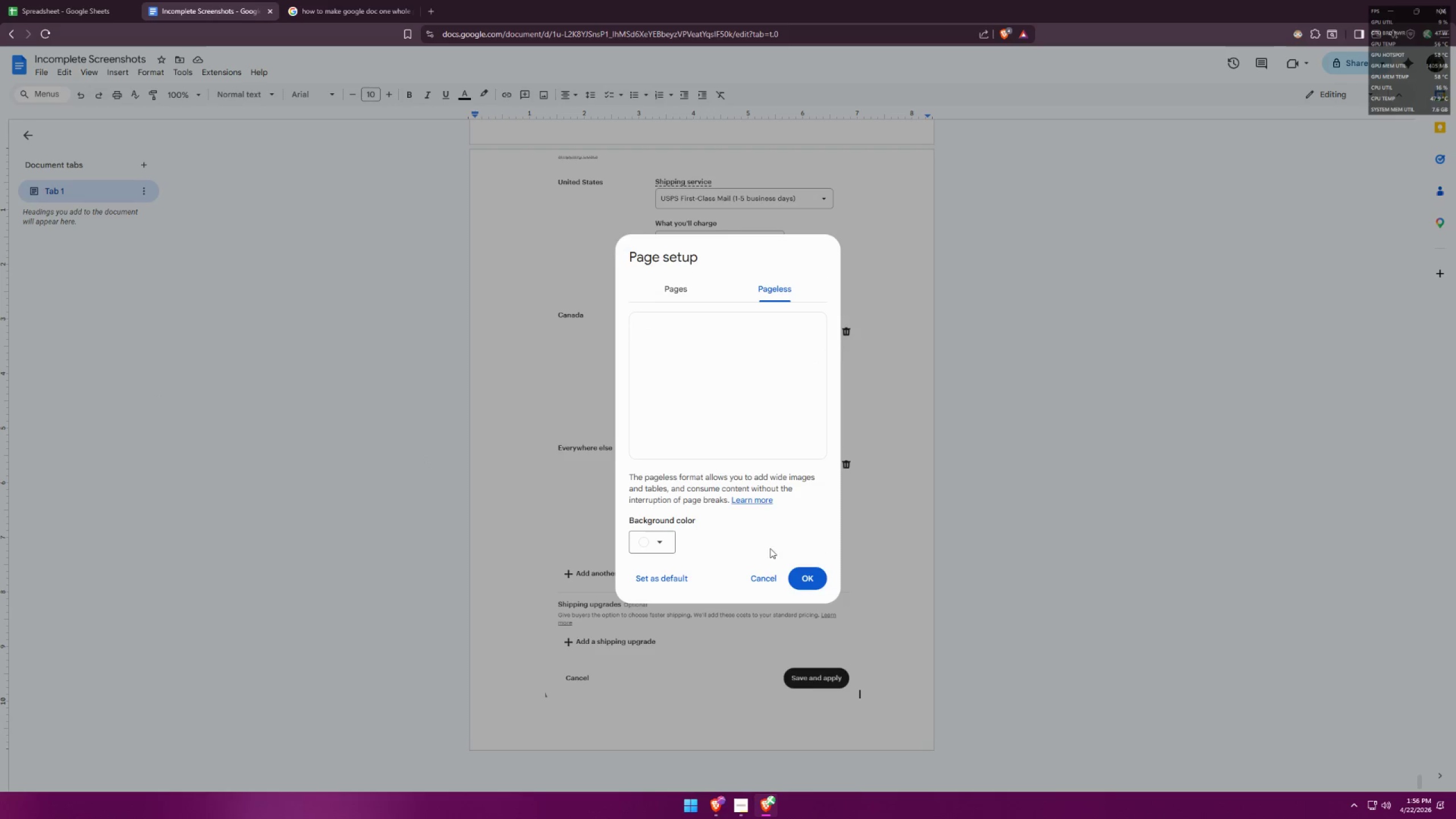 
left_click([673, 537])
 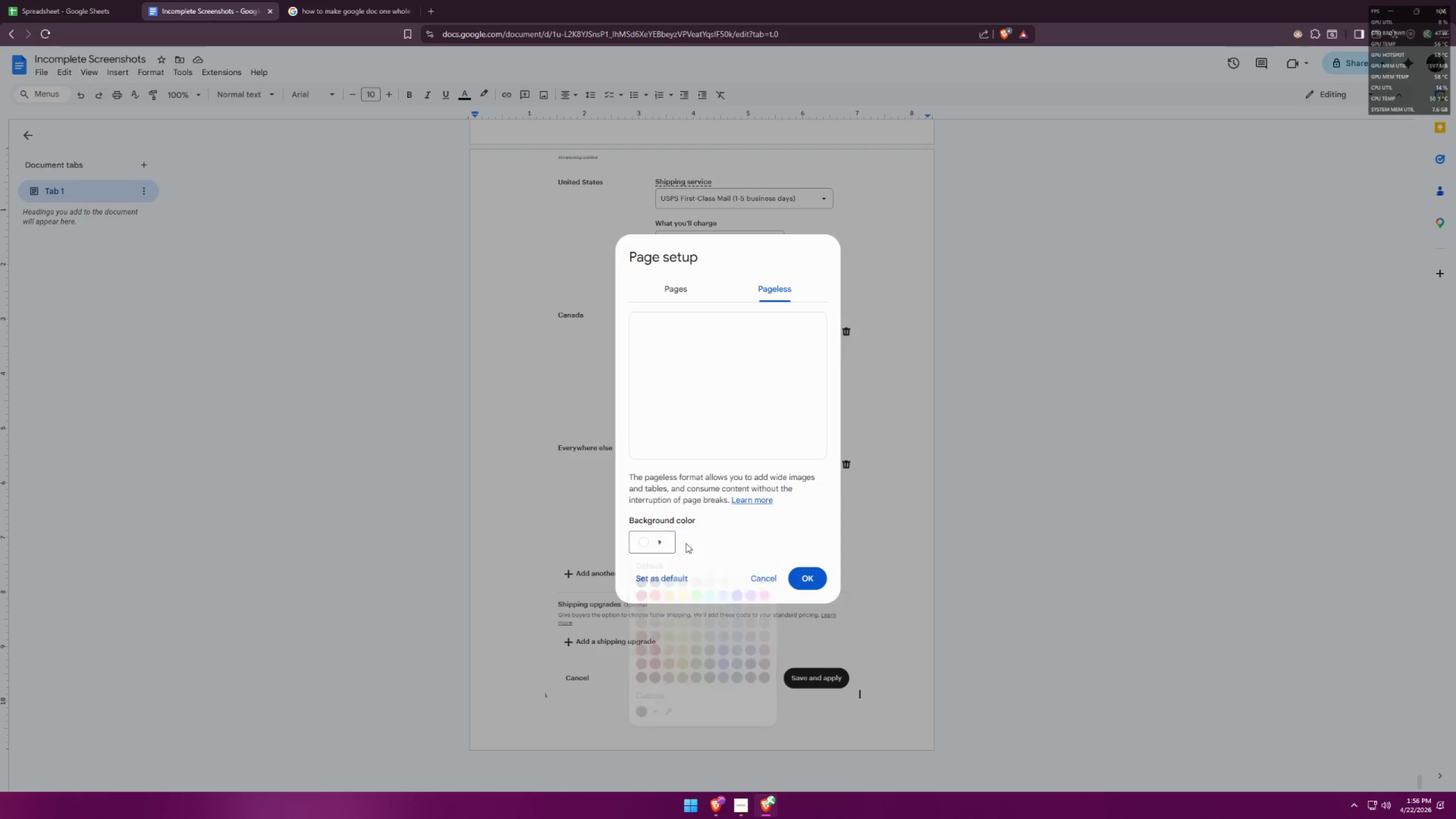 
double_click([818, 586])
 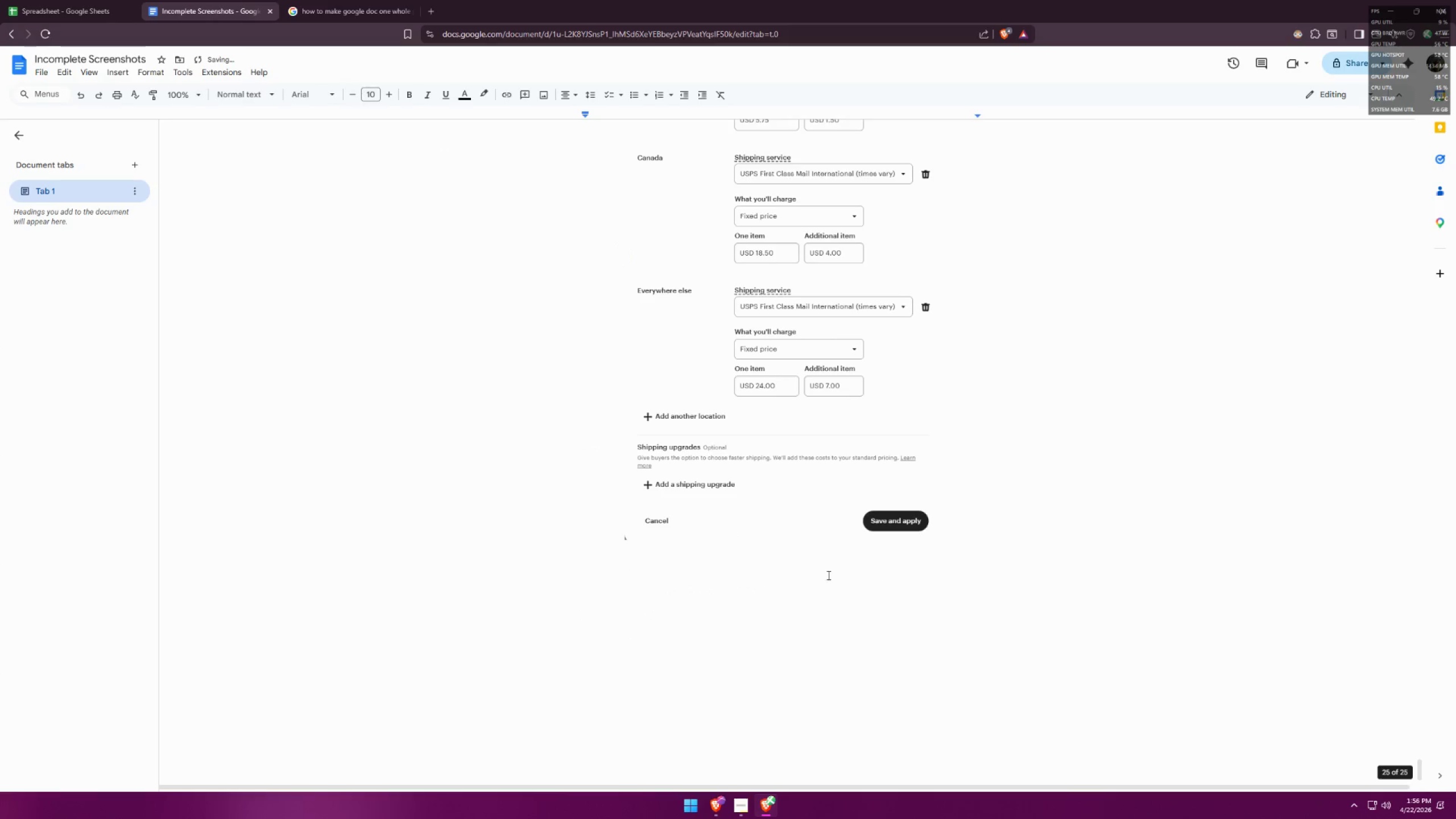 
scroll: coordinate [988, 590], scroll_direction: up, amount: 17.0
 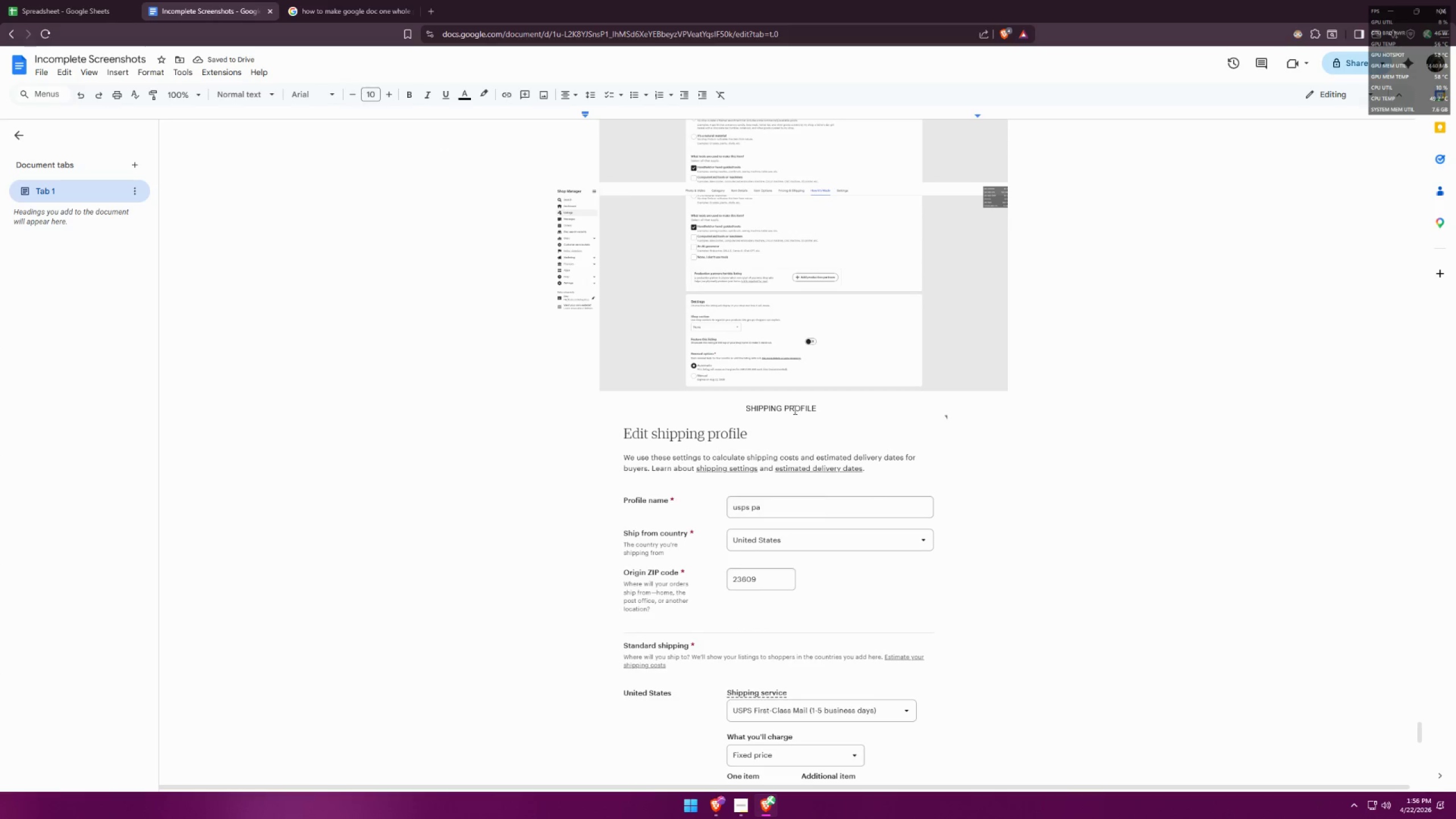 
left_click([793, 408])
 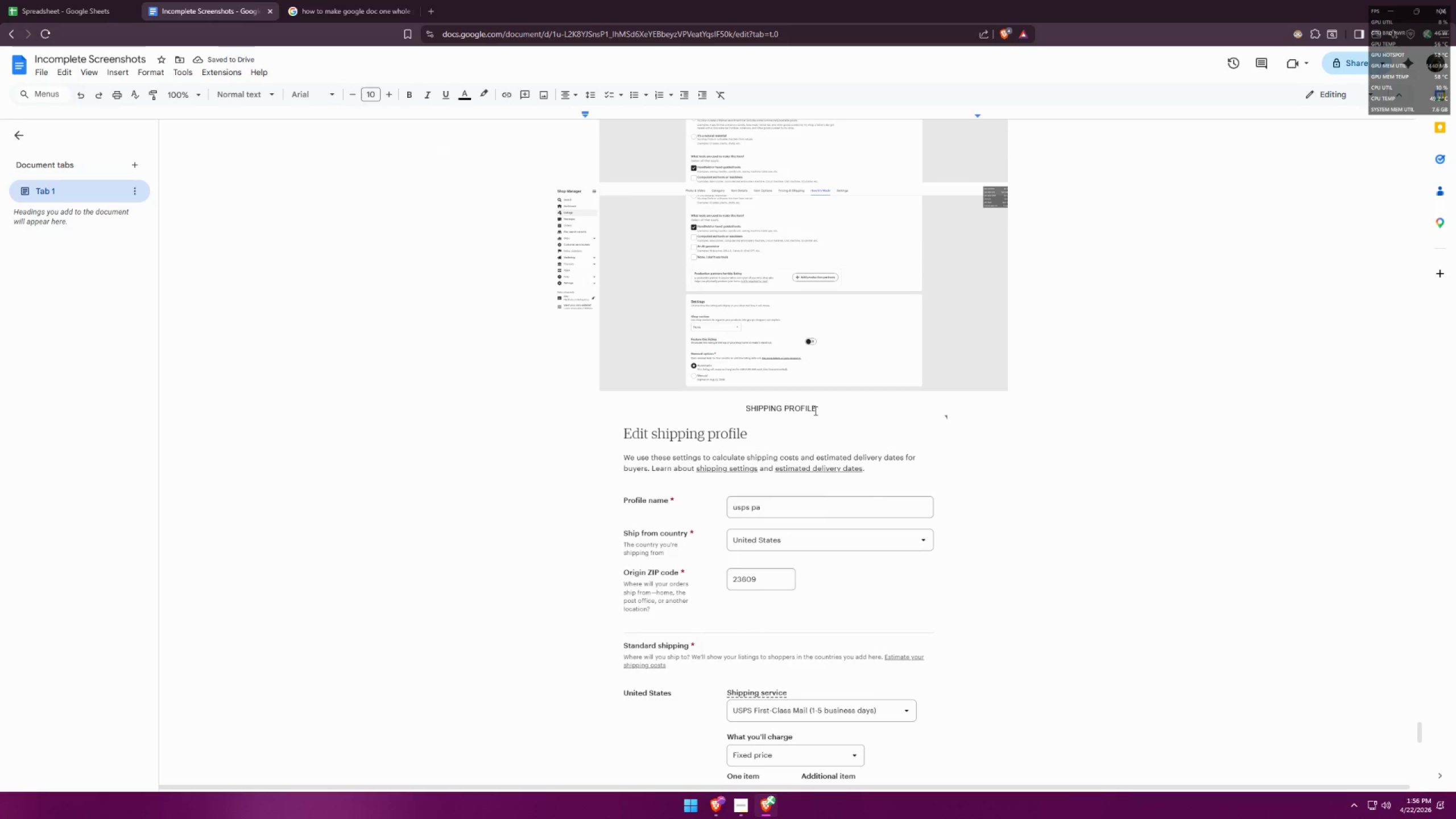 
left_click_drag(start_coordinate=[816, 411], to_coordinate=[746, 405])
 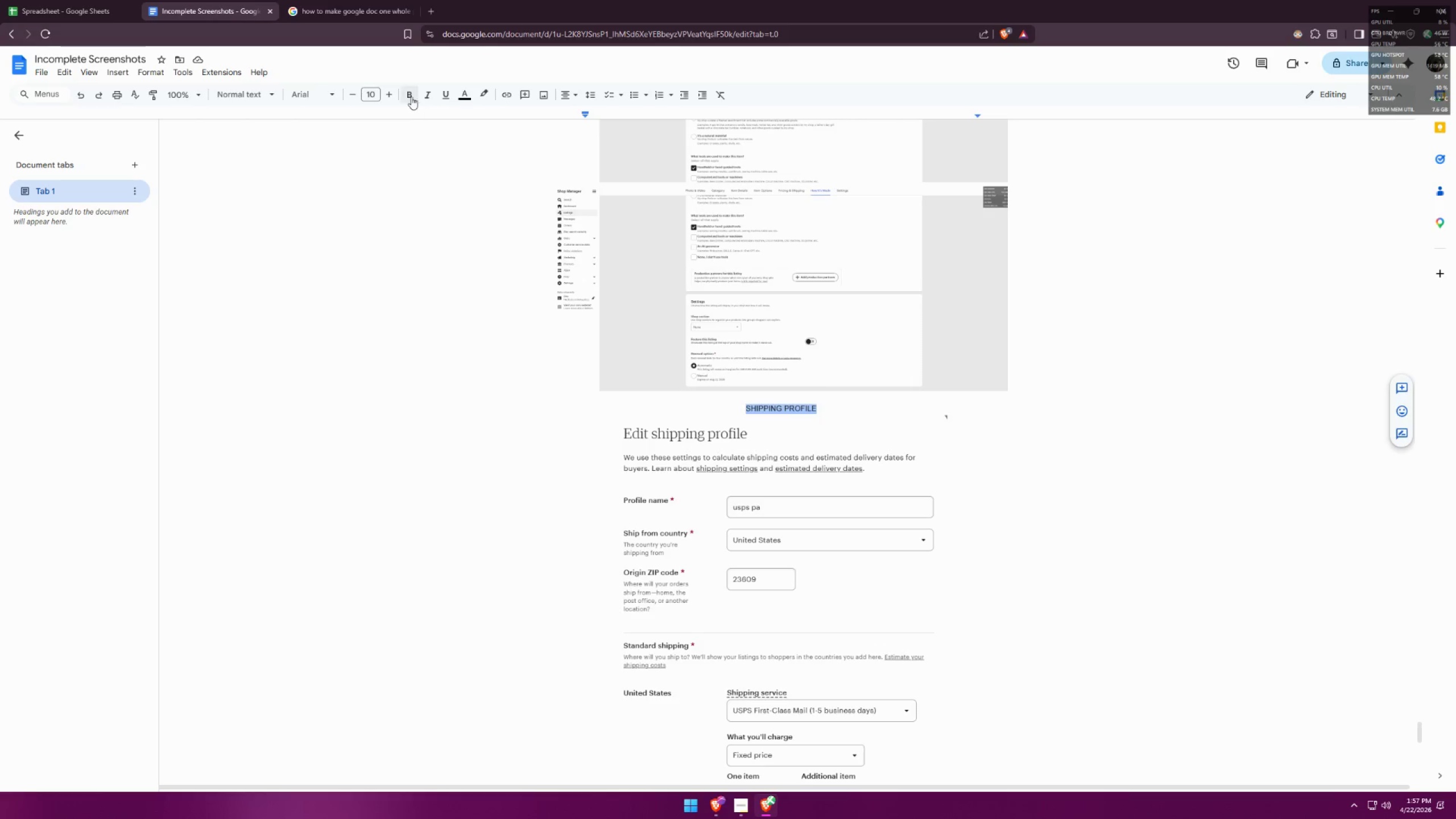 
left_click([410, 96])
 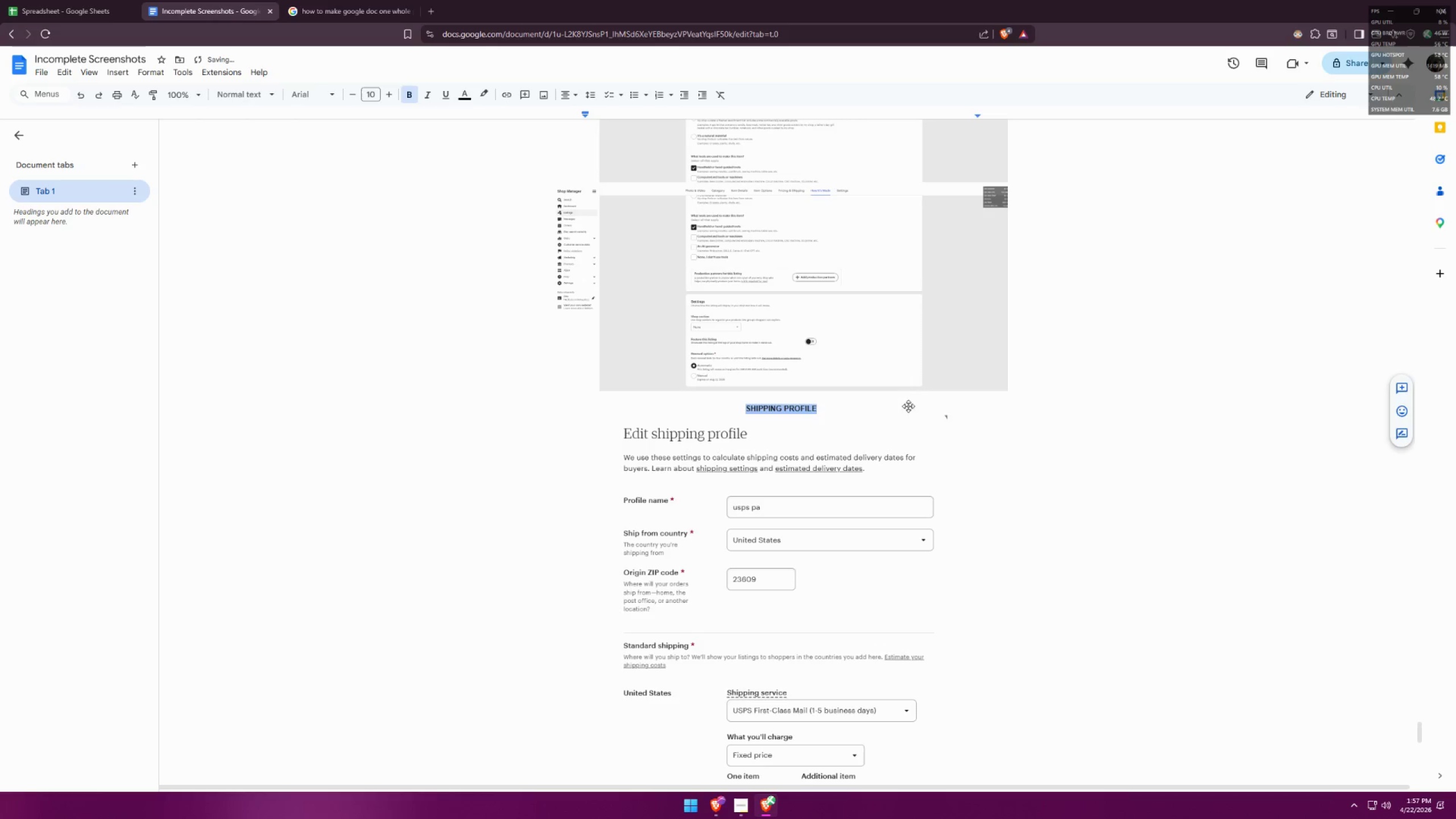 
left_click([1052, 434])
 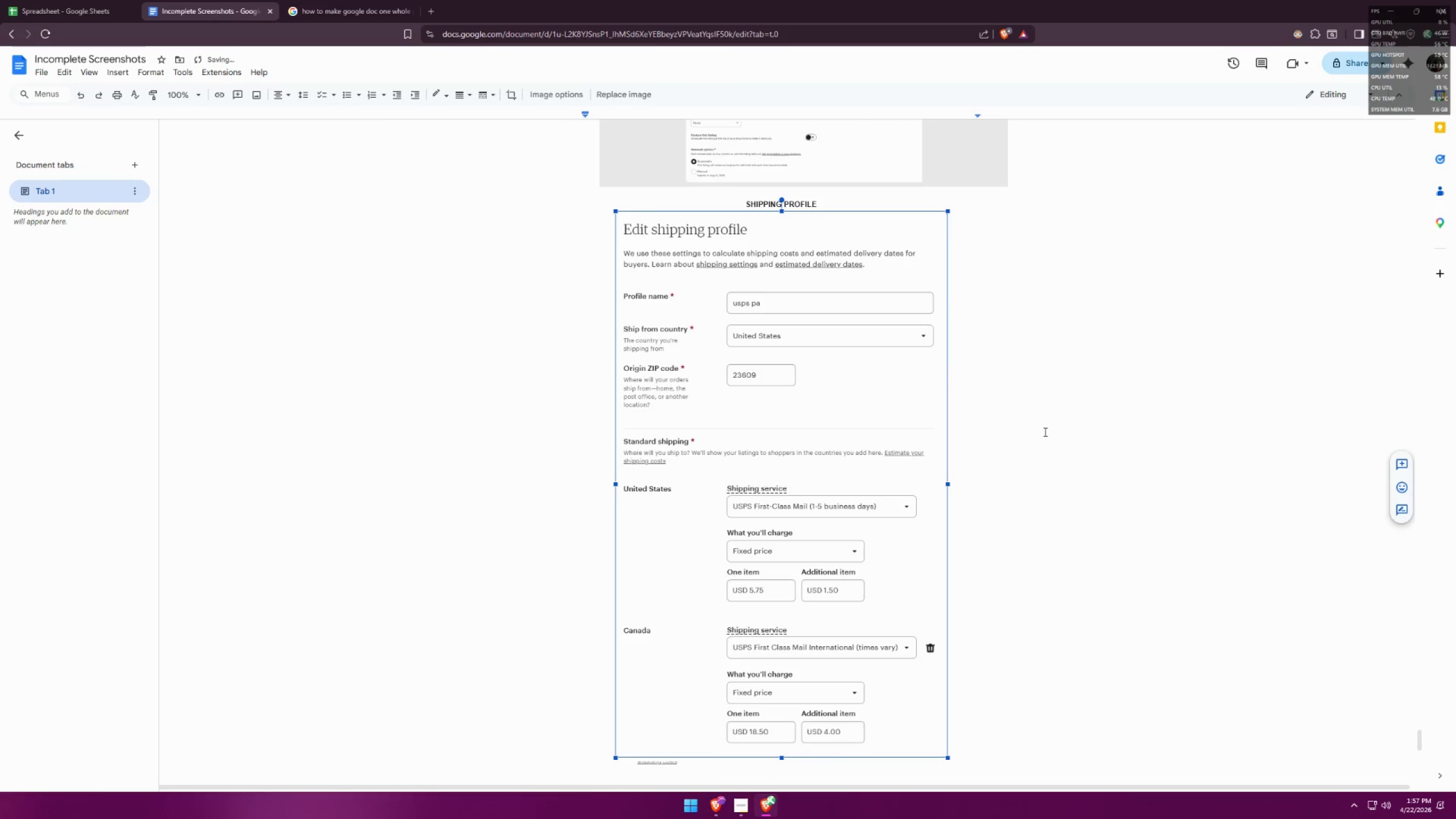 
left_click([1178, 444])
 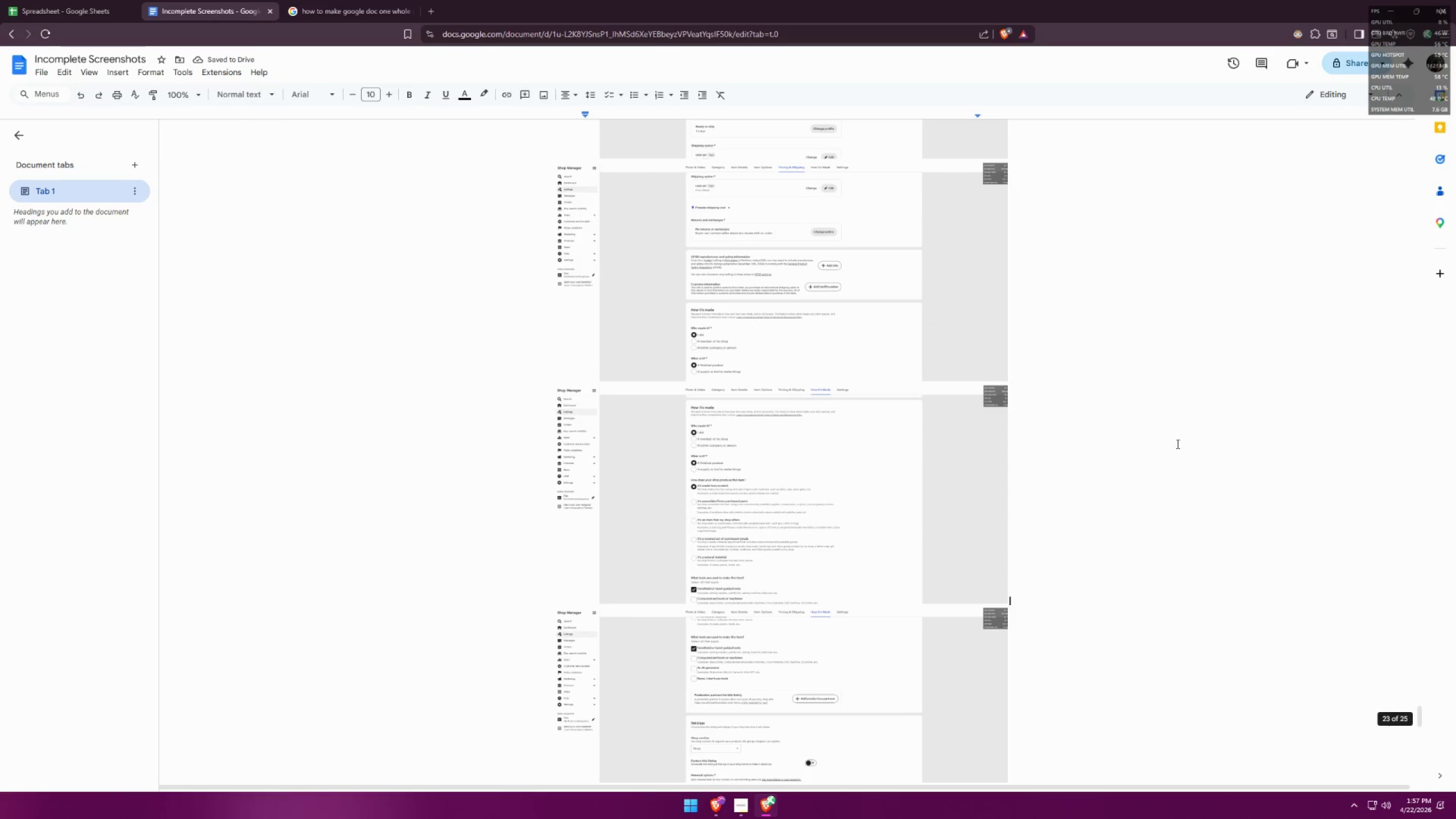 
scroll: coordinate [1040, 297], scroll_direction: up, amount: 114.0
 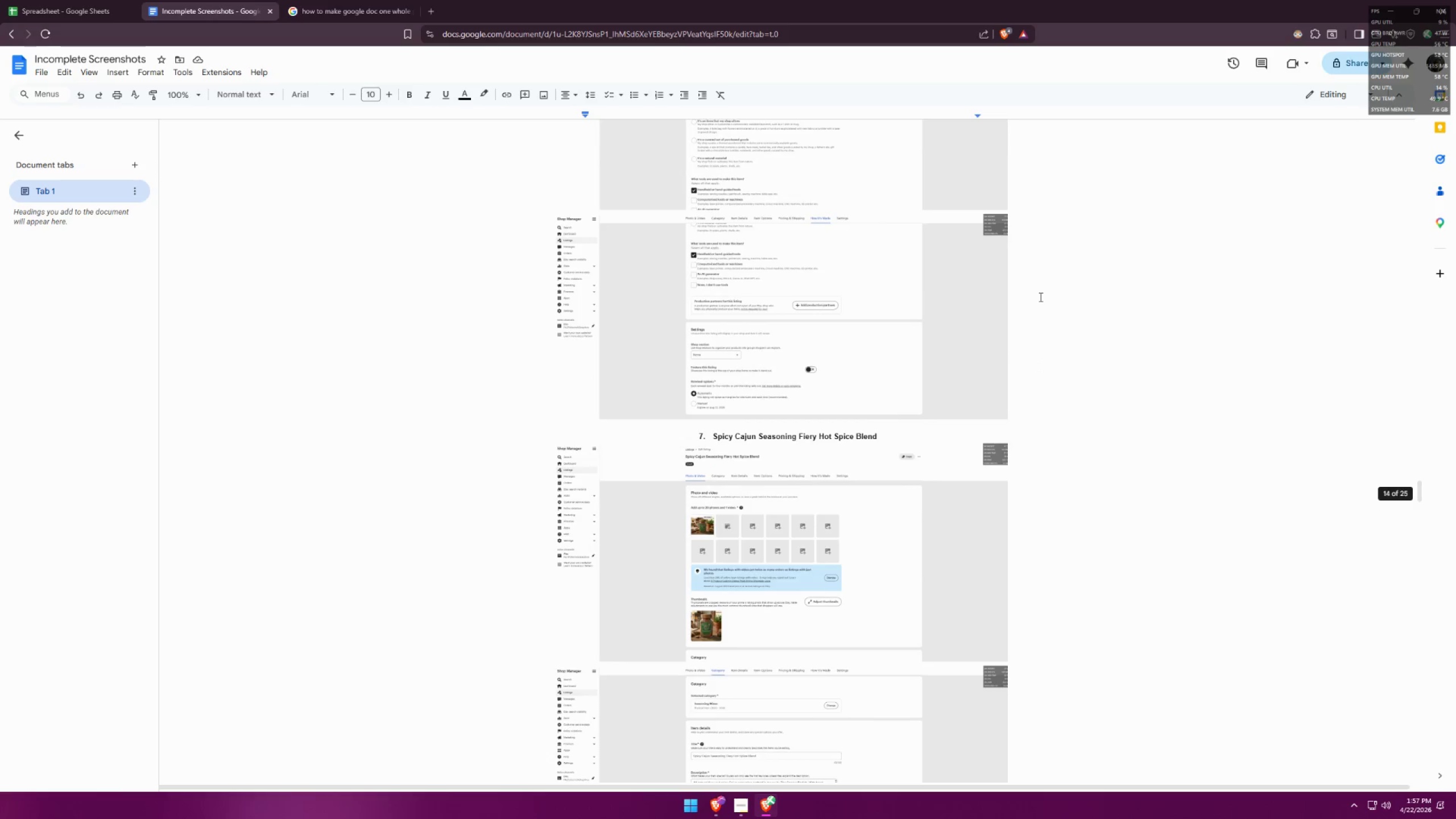 
scroll: coordinate [1046, 262], scroll_direction: up, amount: 108.0
 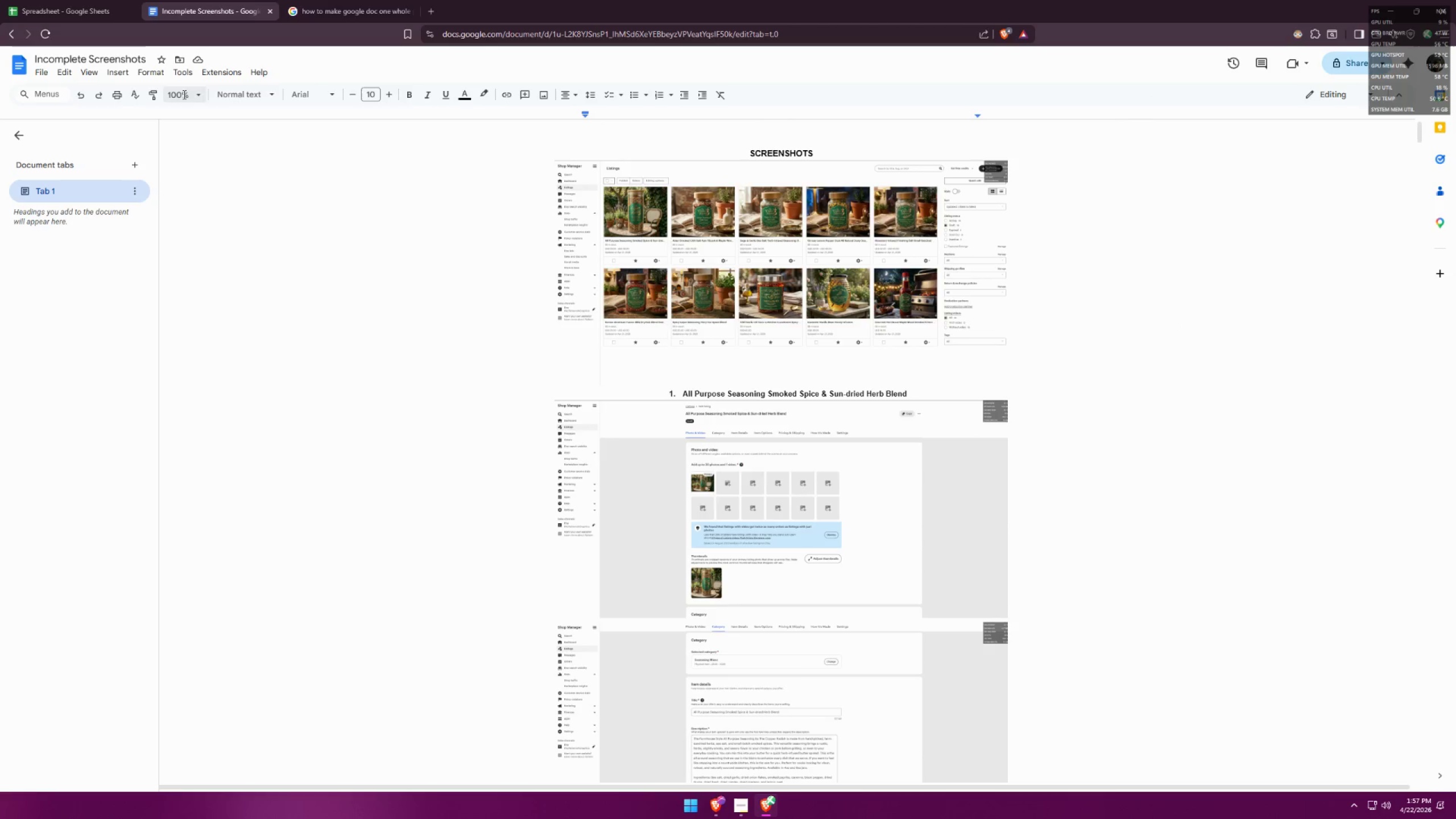 
double_click([42, 70])
 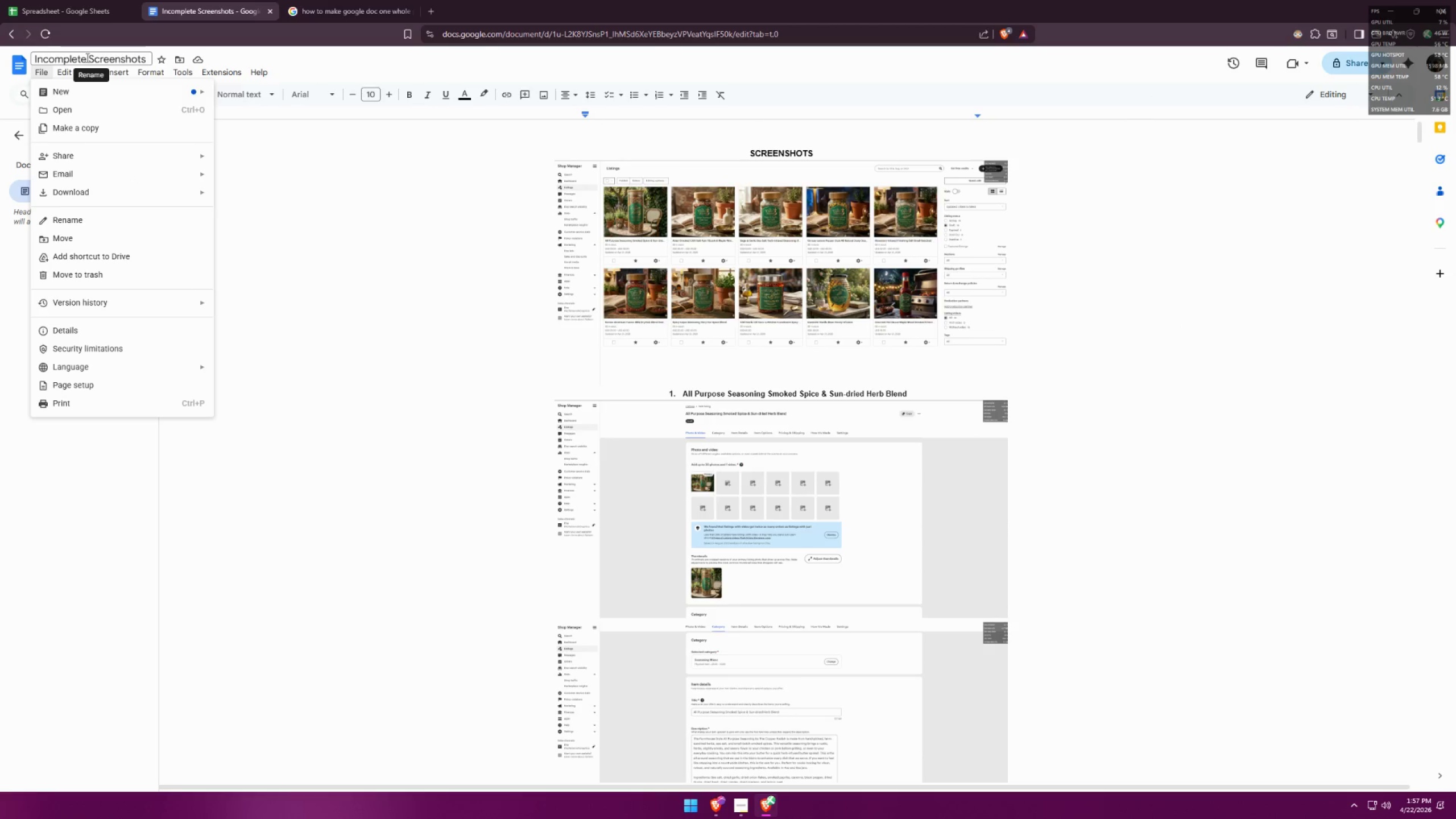 
left_click_drag(start_coordinate=[89, 57], to_coordinate=[21, 61])
 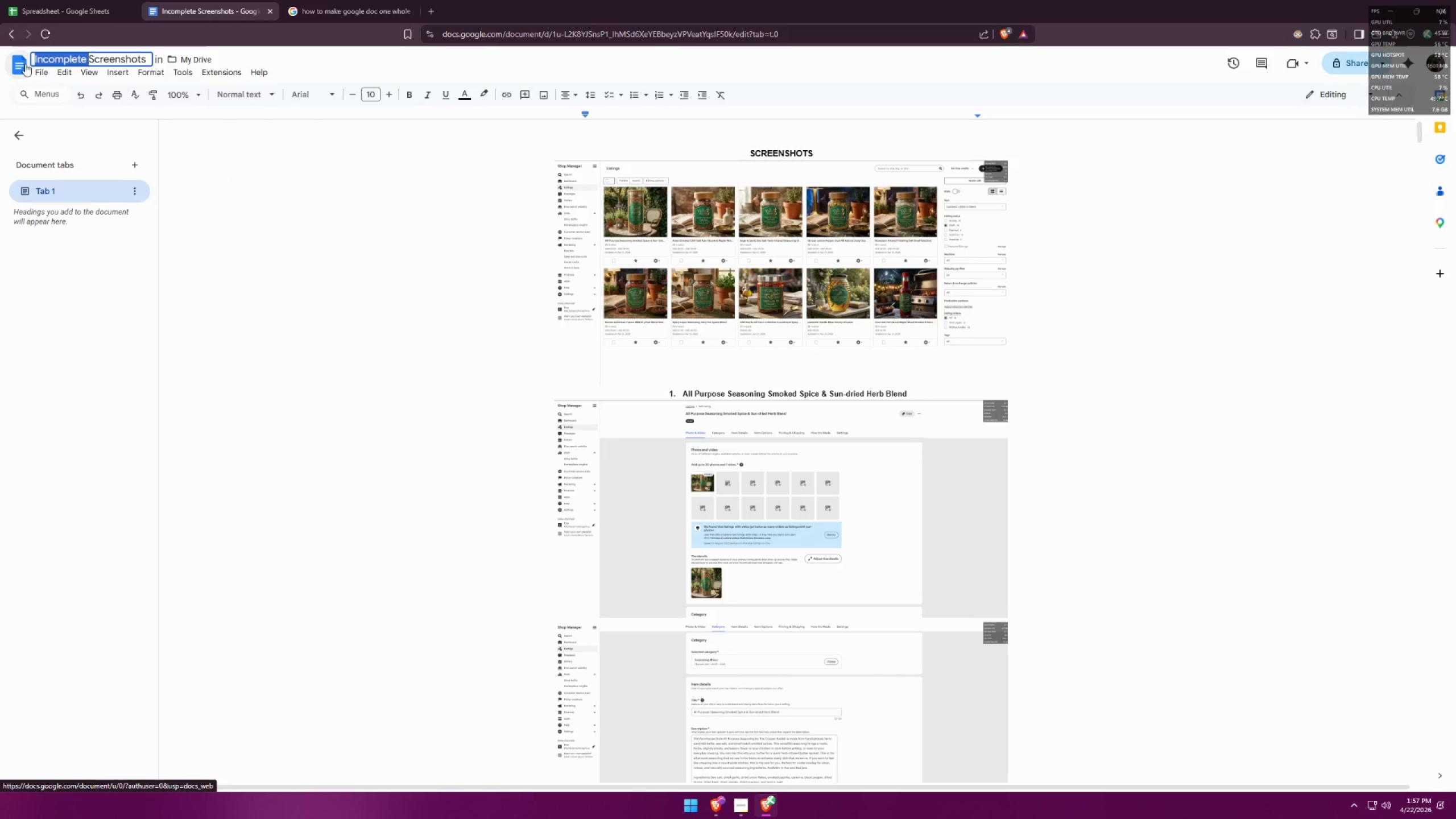 
key(Backspace)
 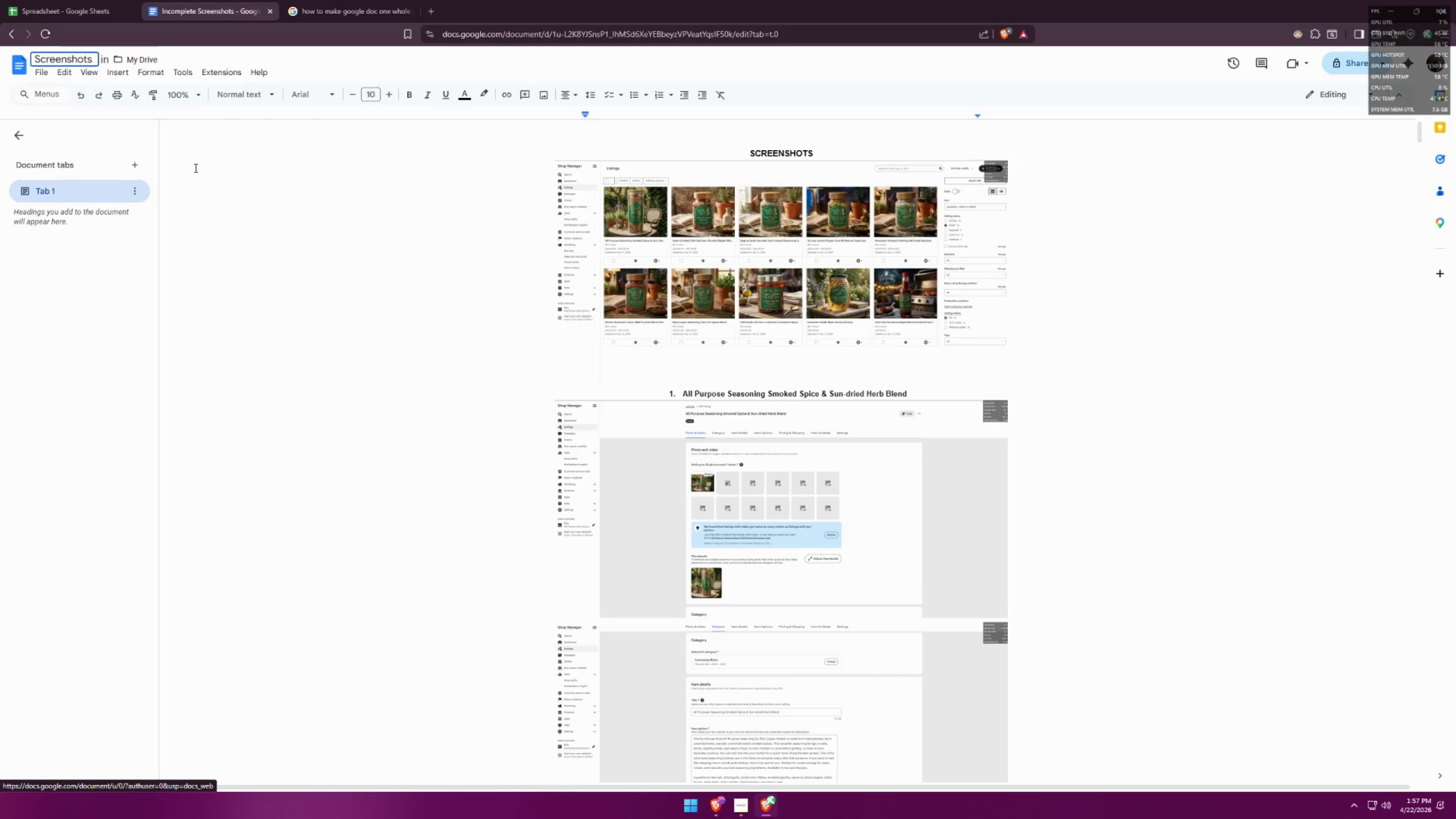 
left_click([233, 167])
 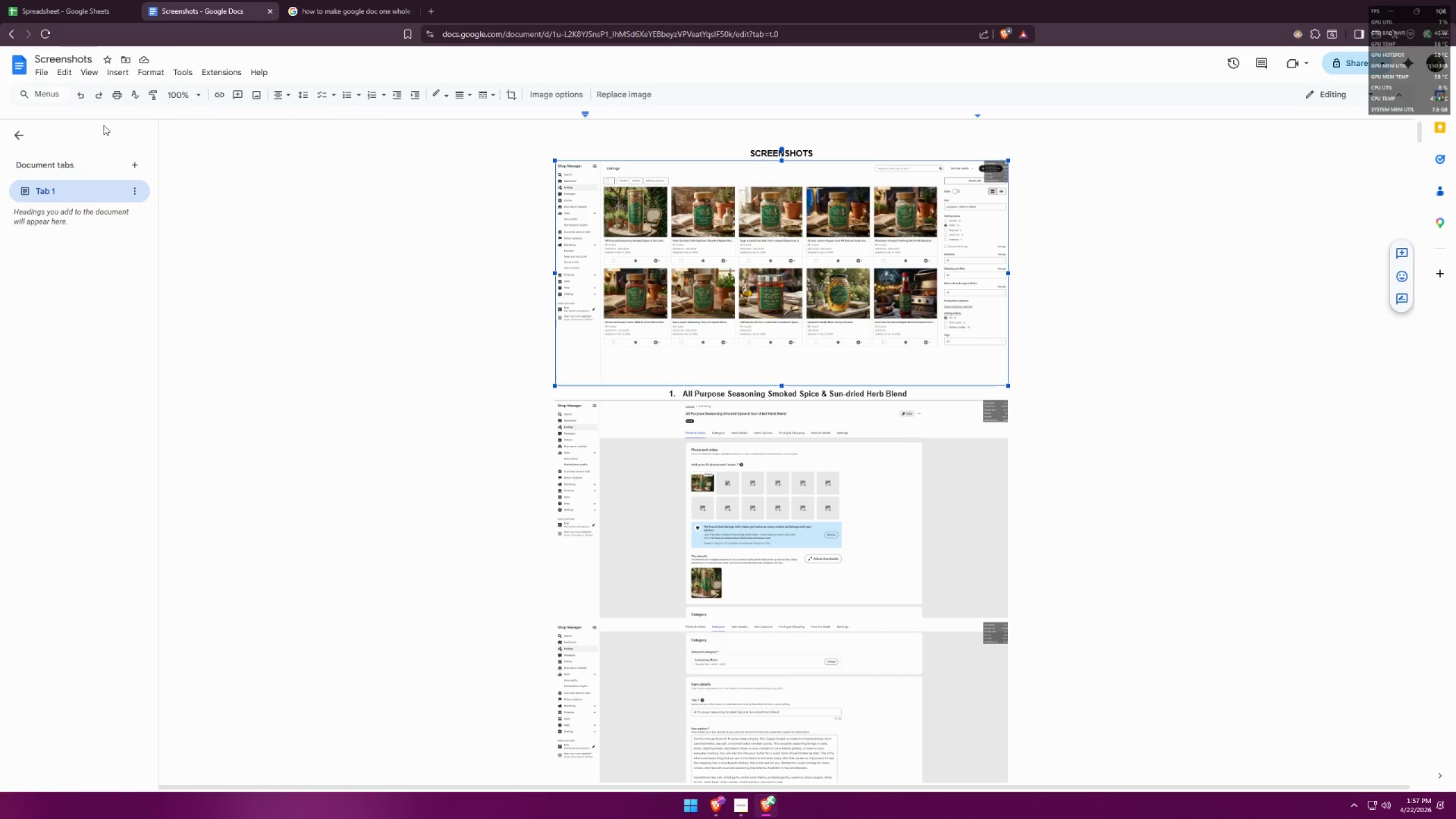 
left_click([37, 77])
 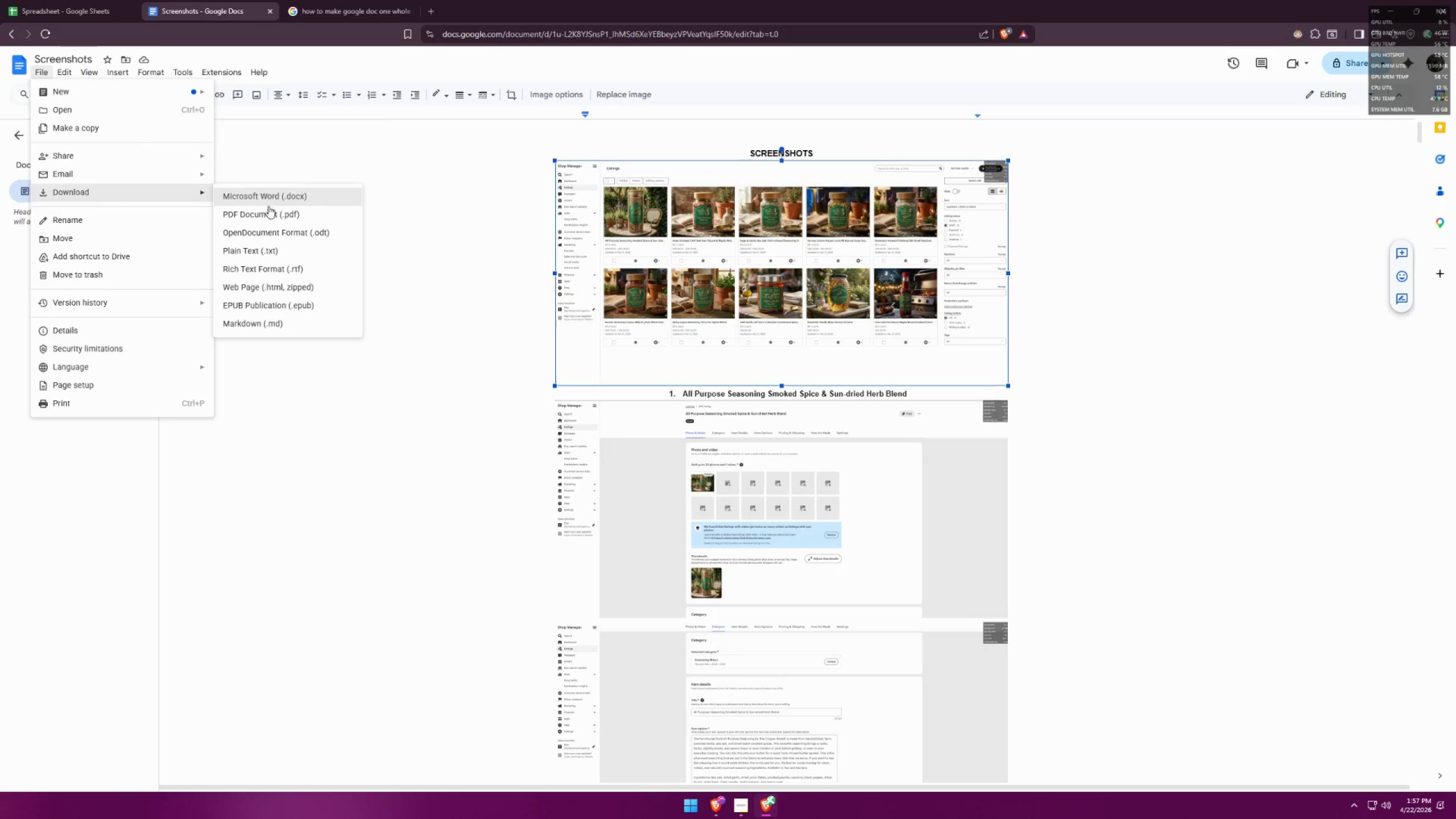 
left_click([274, 216])
 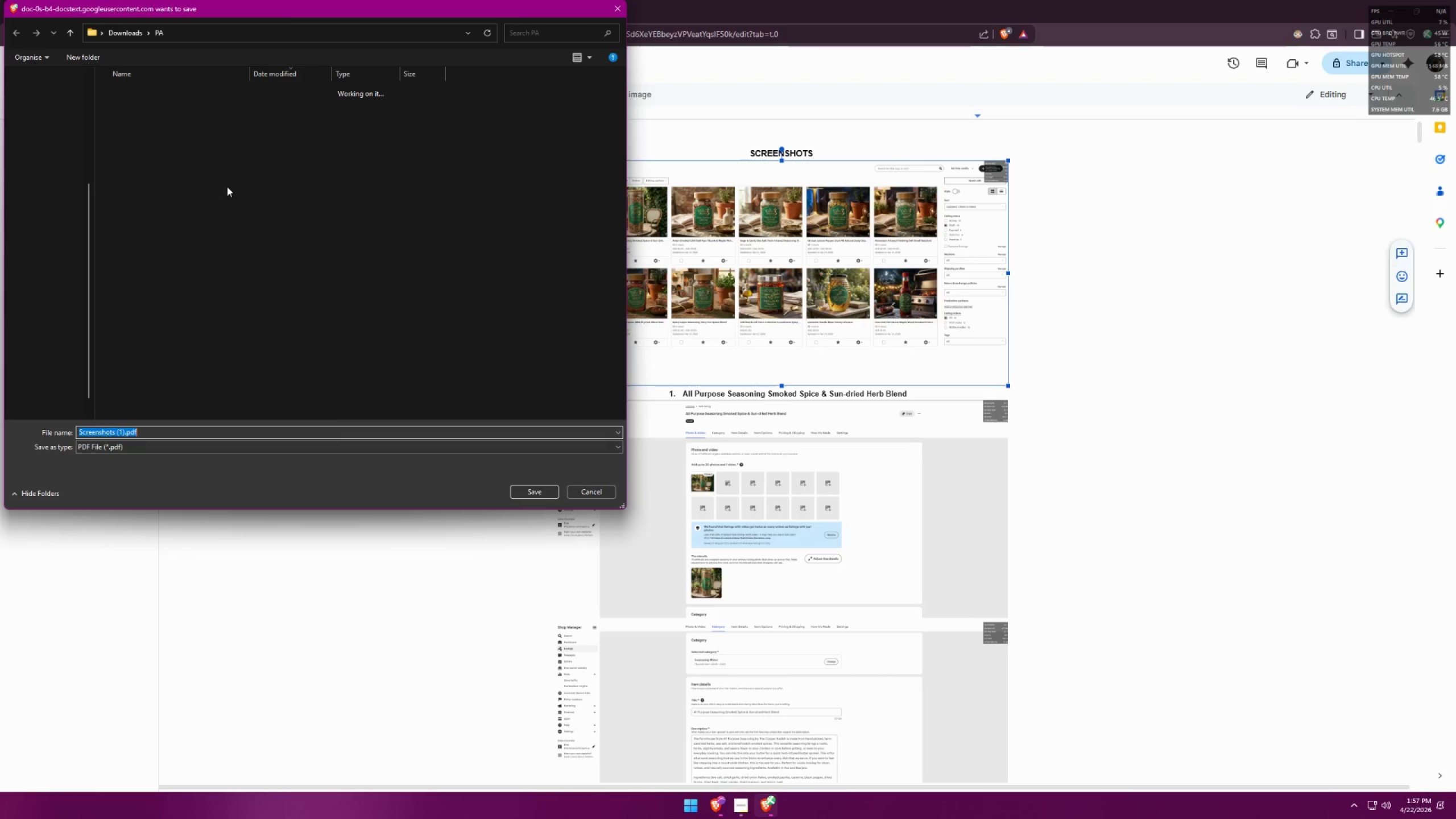 
wait(10.47)
 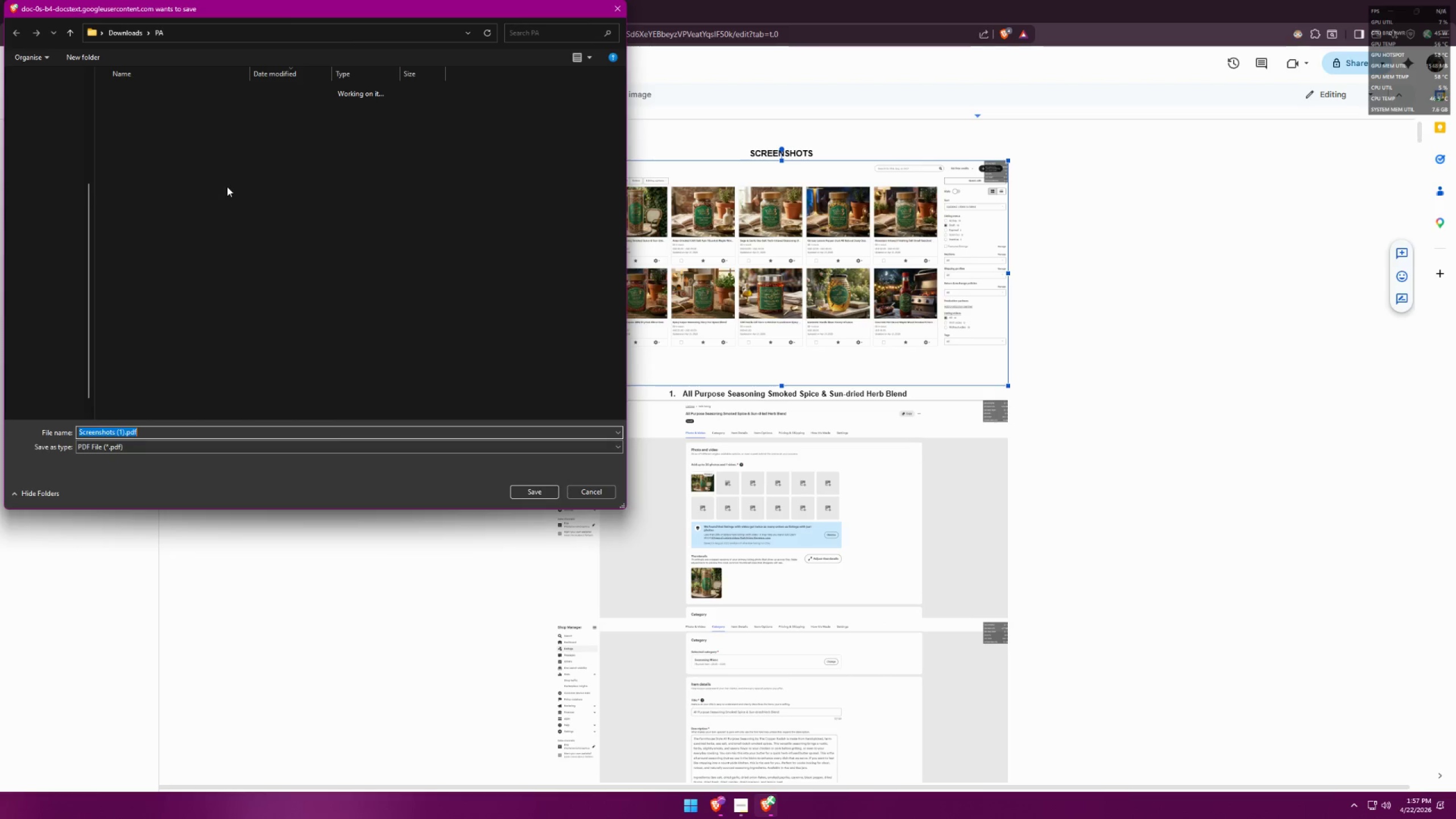 
type(Screenshots)
 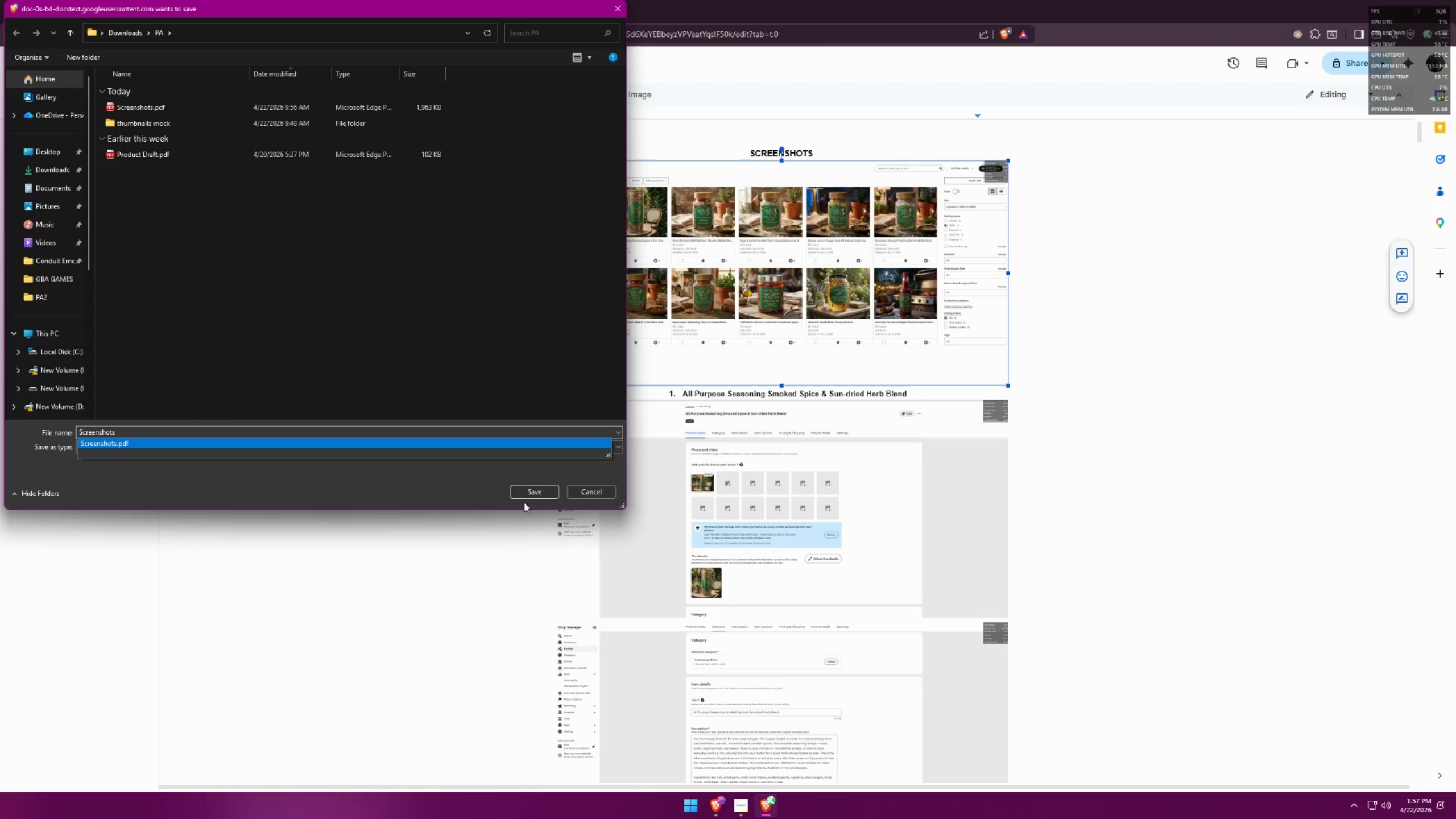 
left_click([530, 487])
 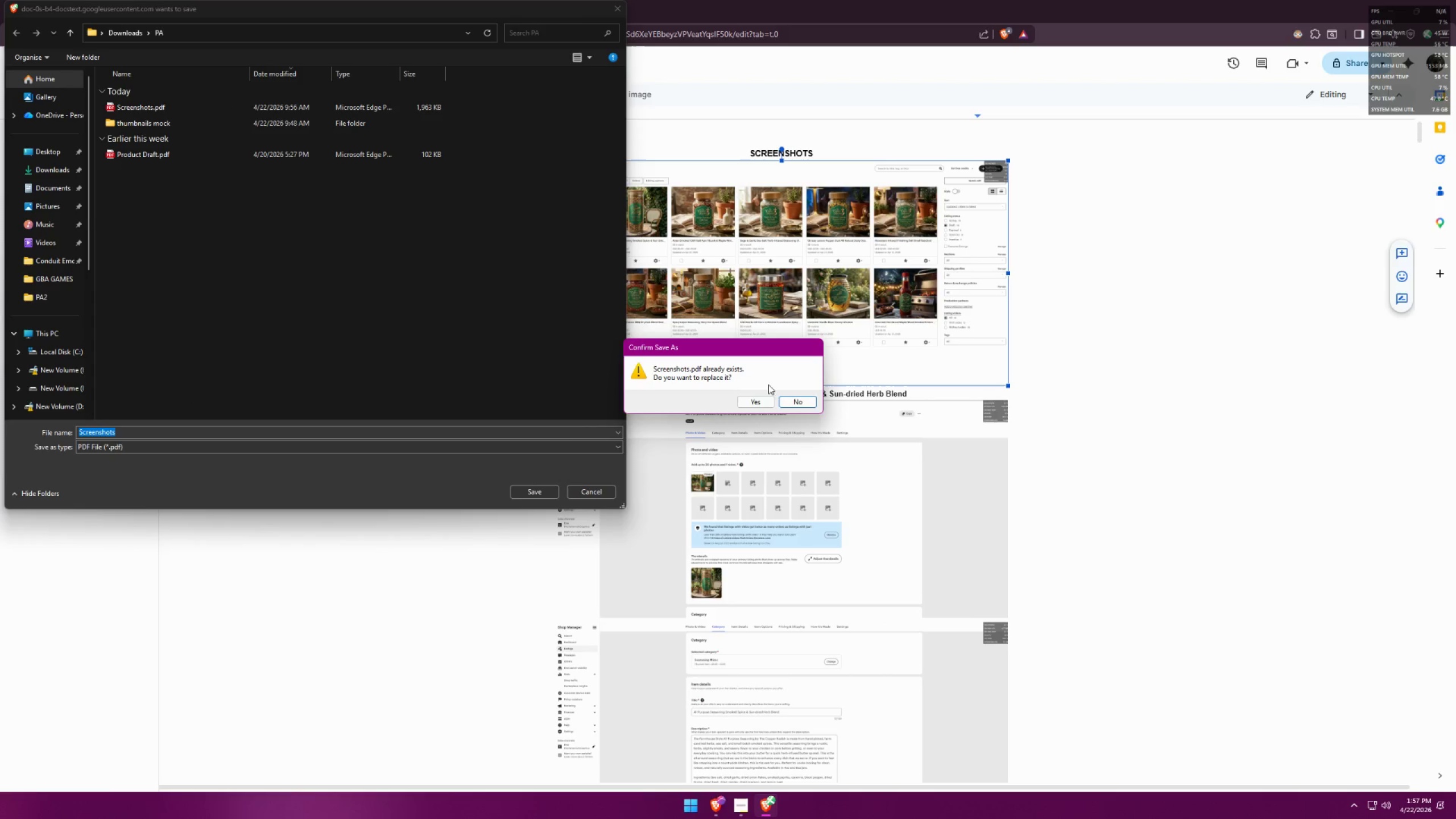 
left_click([759, 397])
 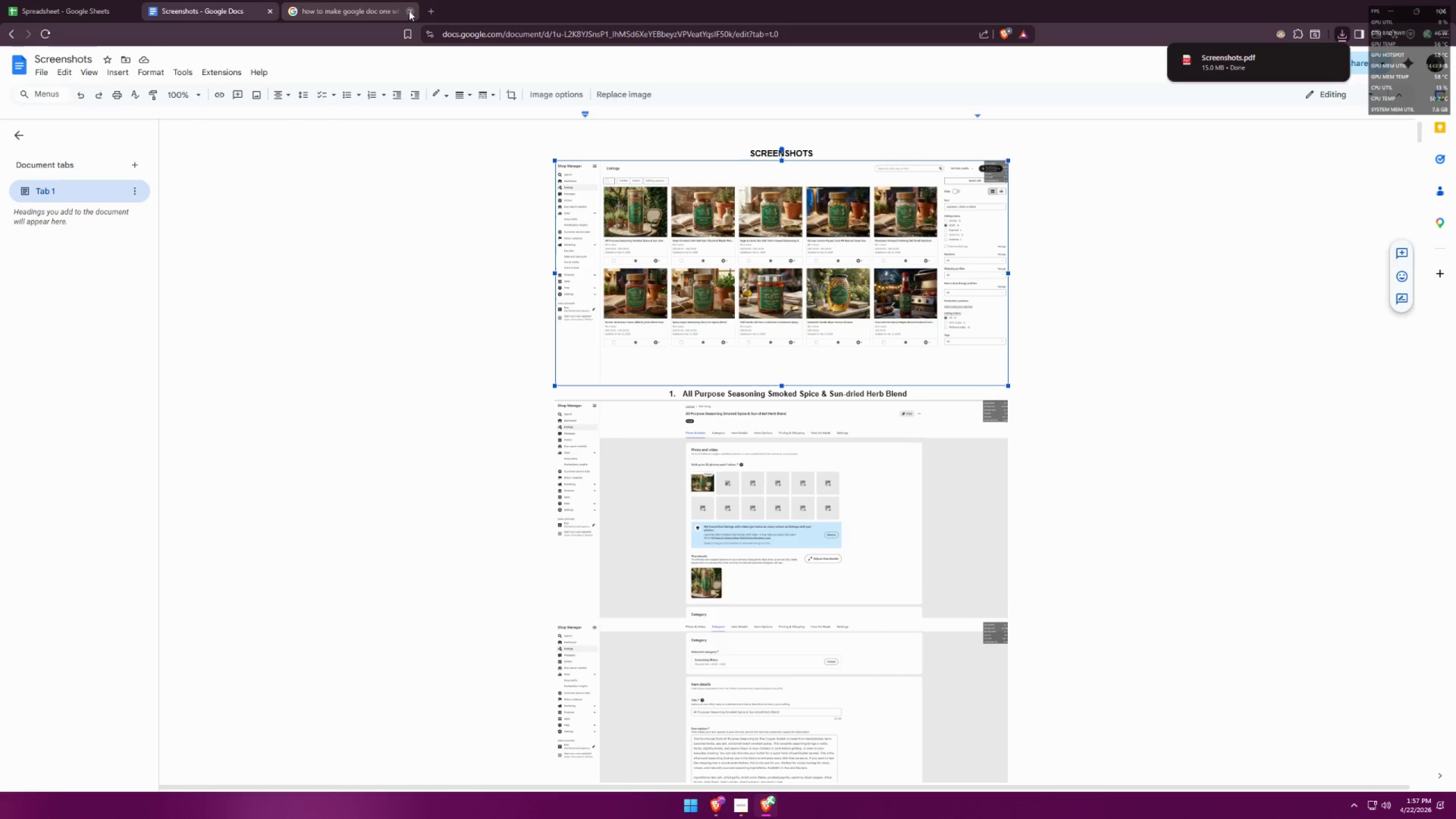 
left_click([1223, 63])
 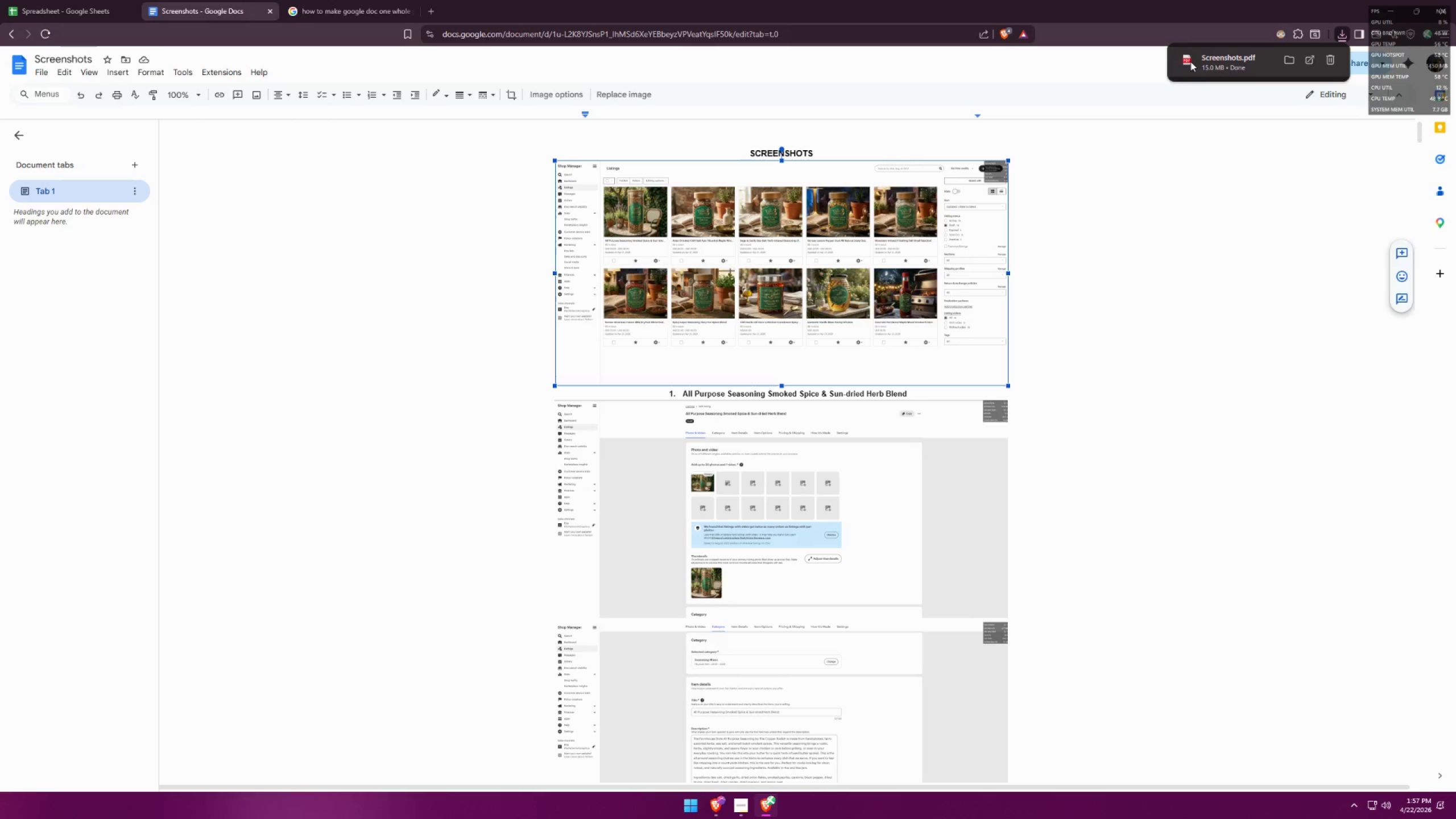 
left_click([1190, 61])
 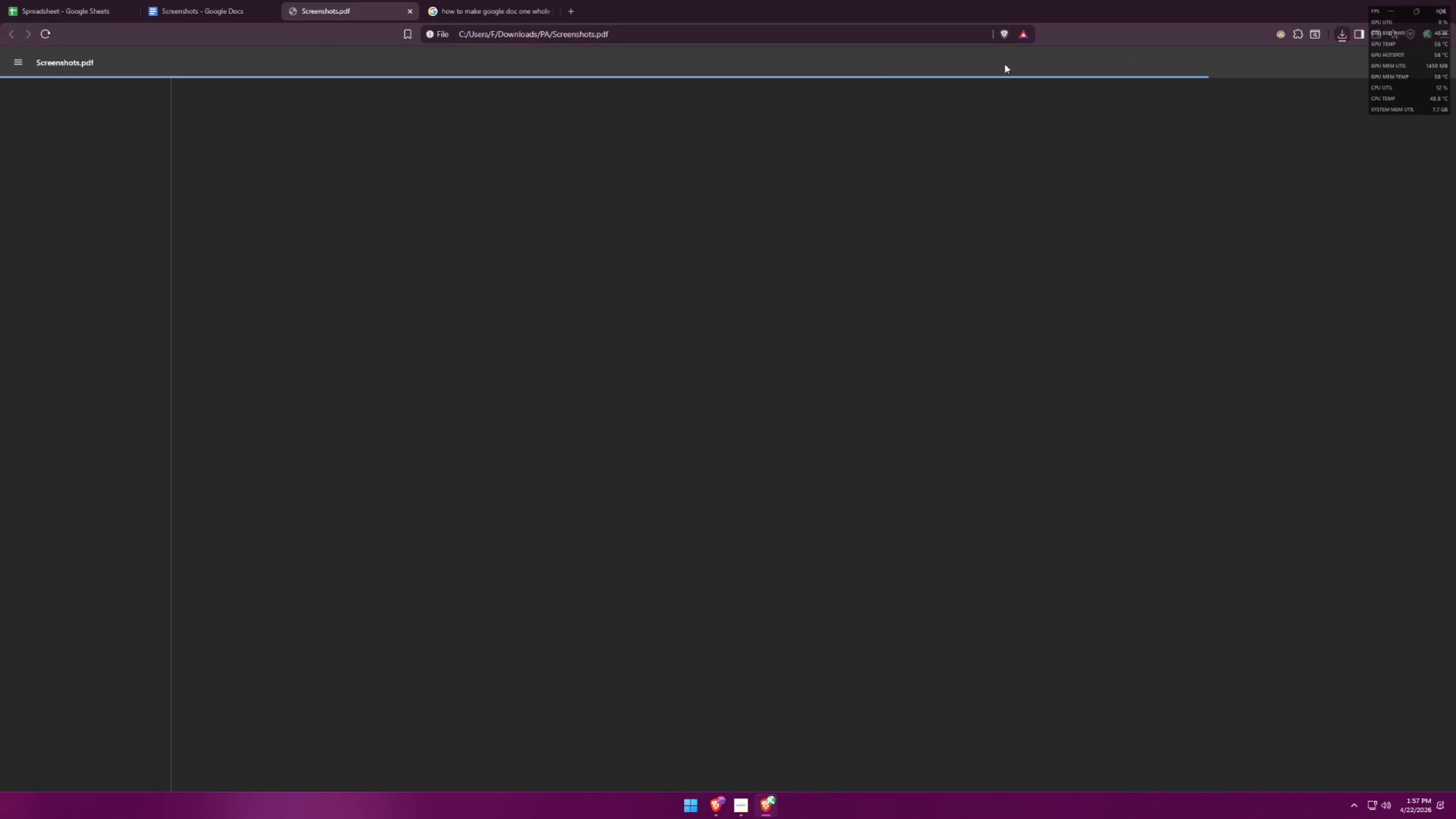 
mouse_move([569, 46])
 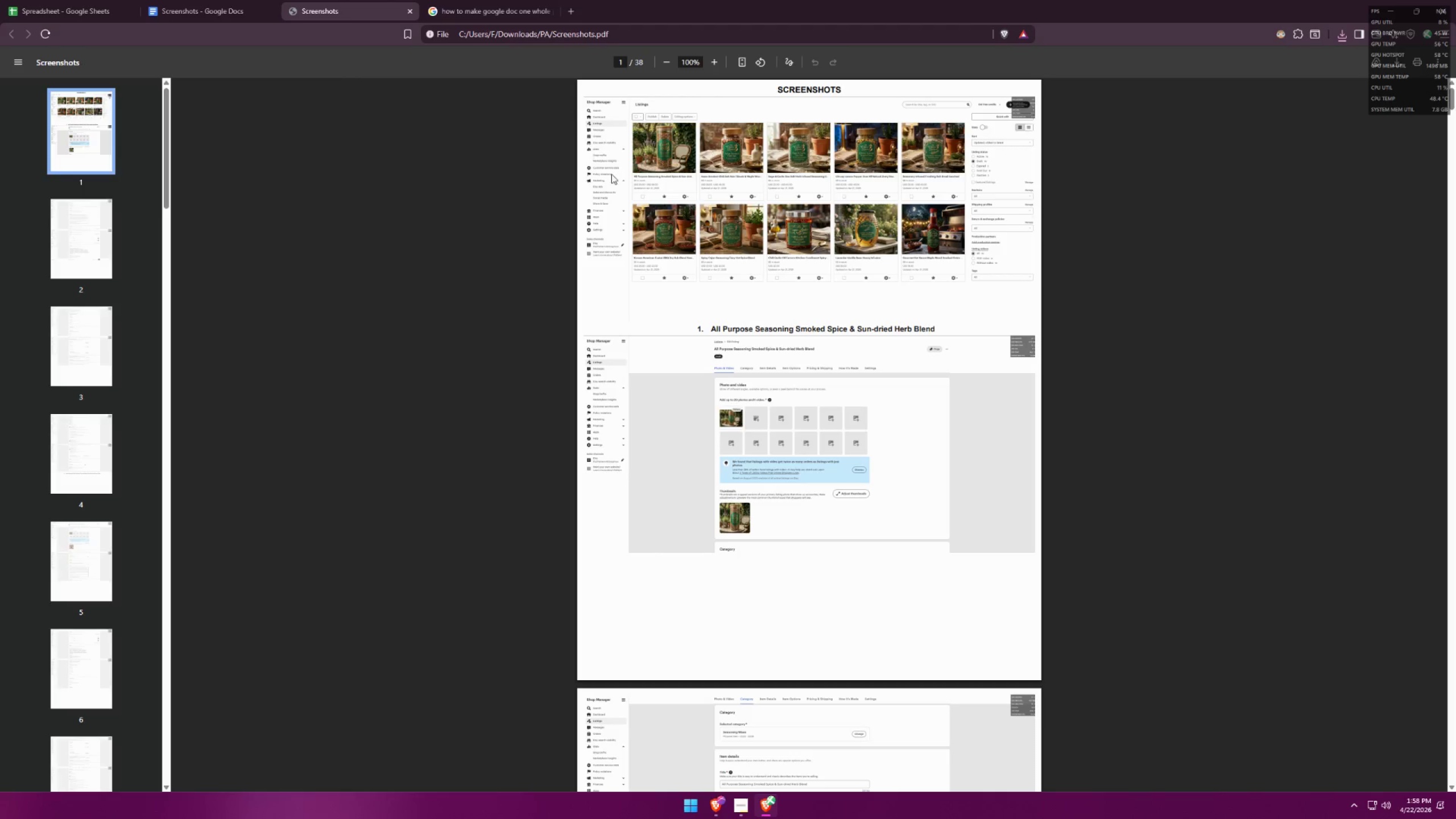 
scroll: coordinate [801, 236], scroll_direction: down, amount: 68.0
 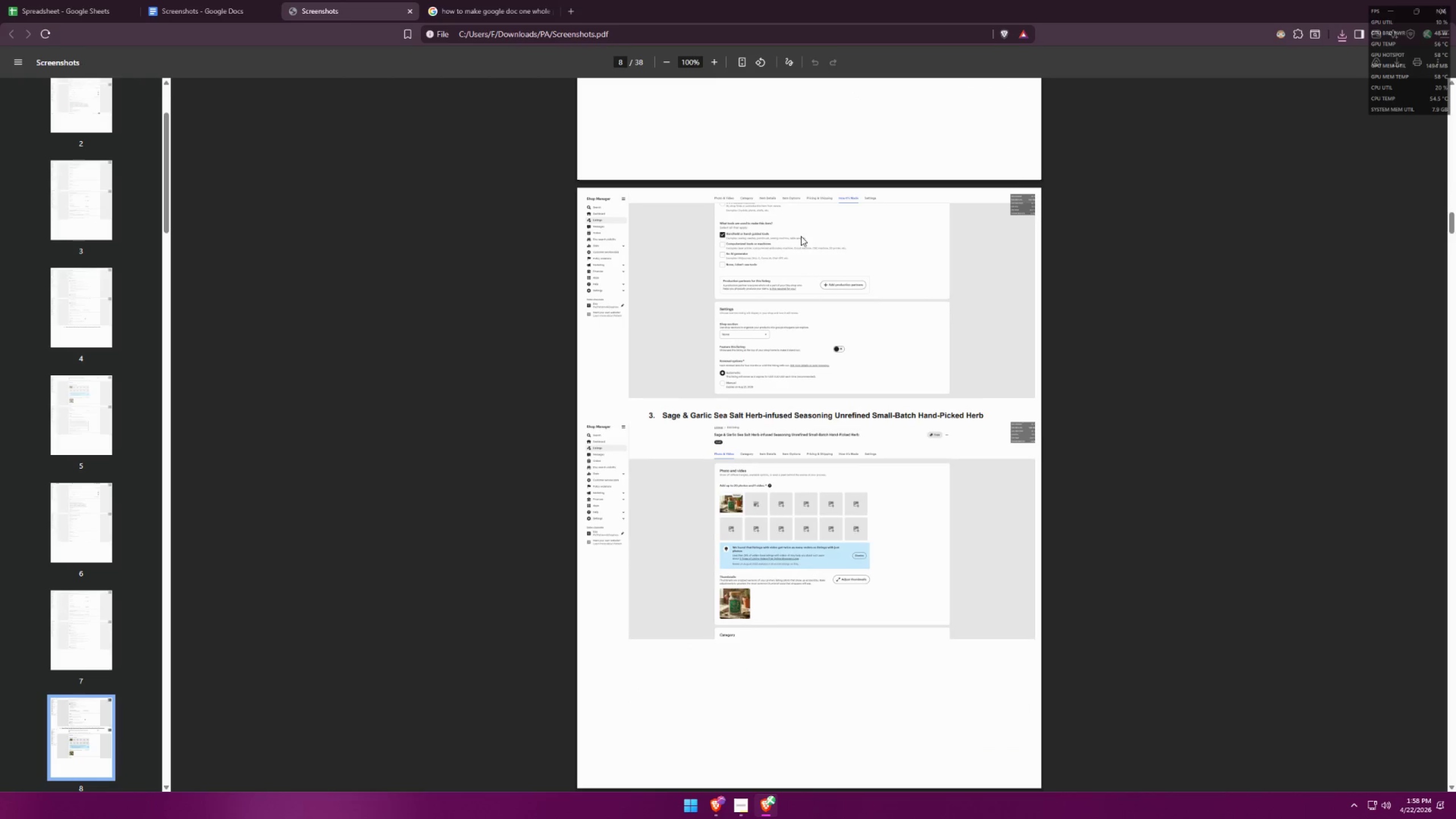 
scroll: coordinate [797, 235], scroll_direction: down, amount: 78.0
 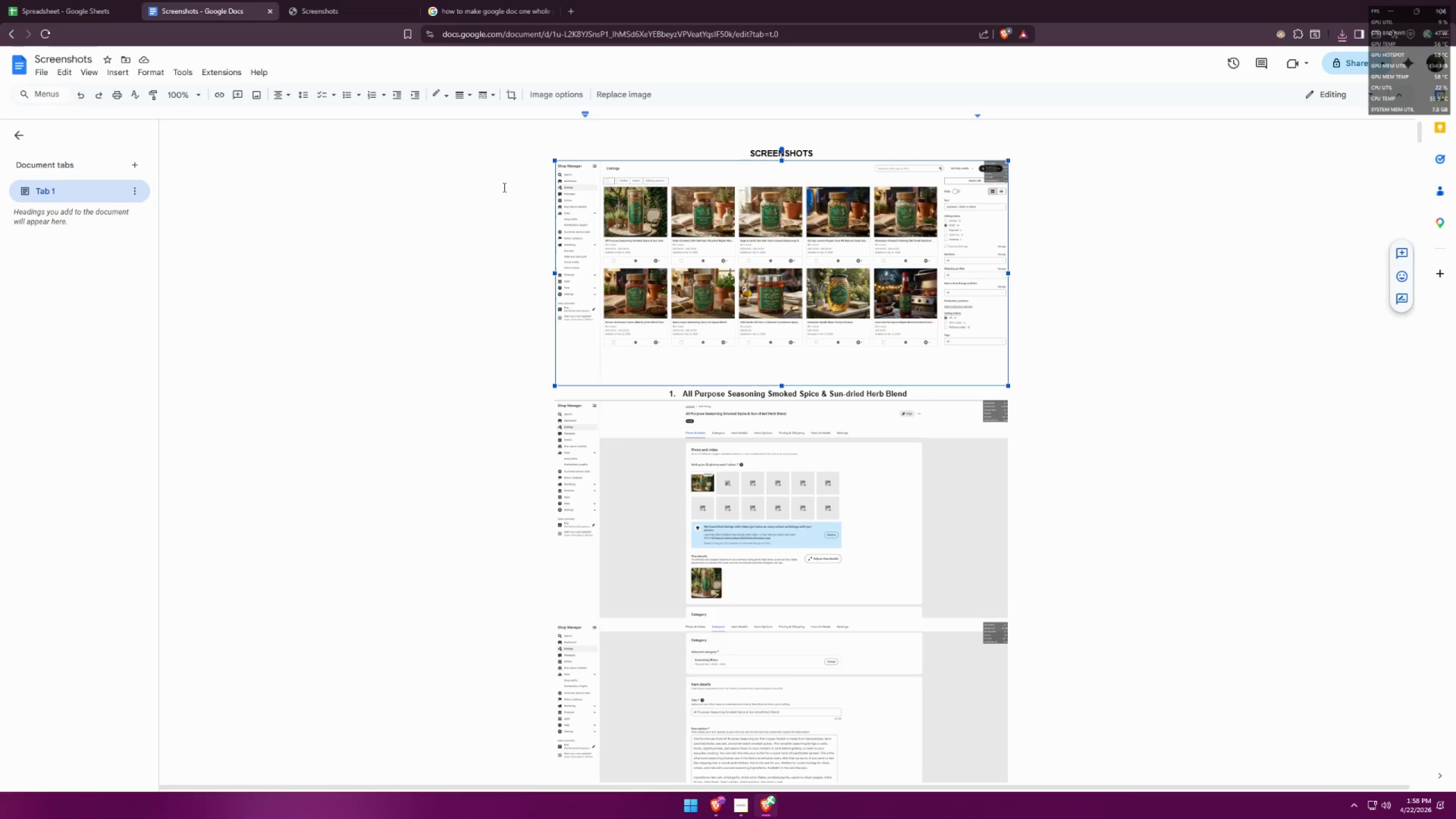 
left_click([389, 246])
 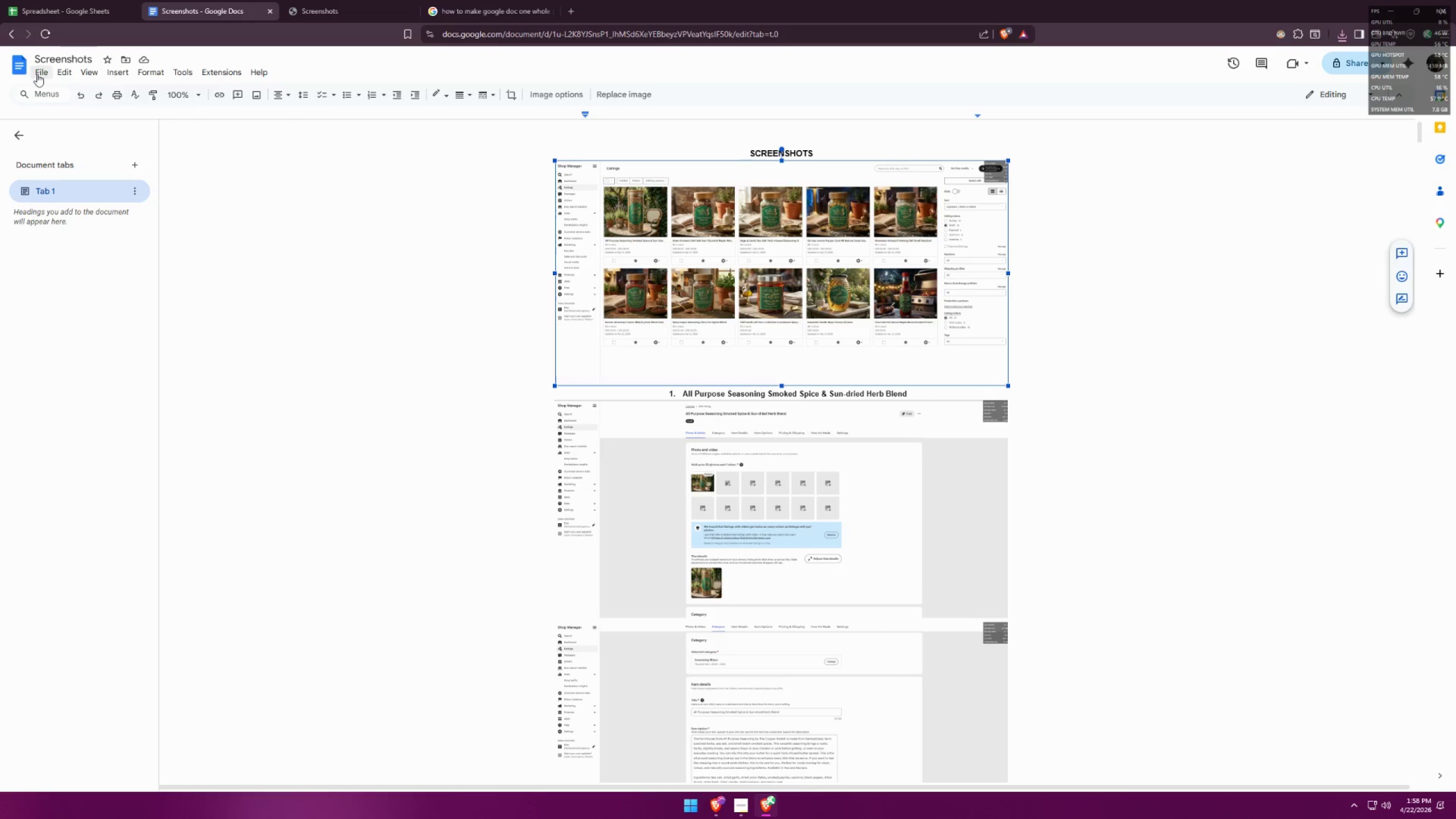 
left_click([369, 222])
 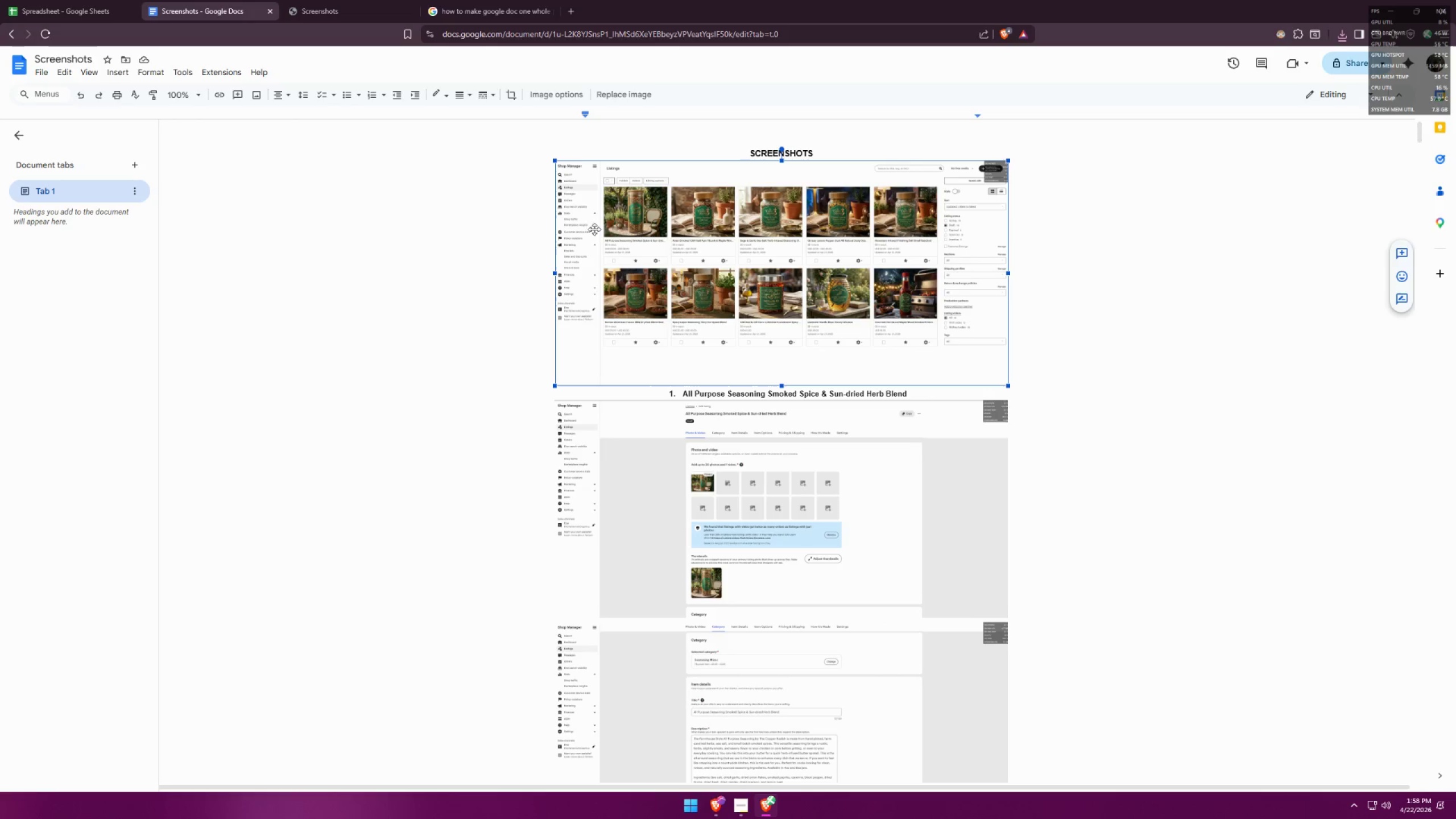 
left_click([1127, 195])
 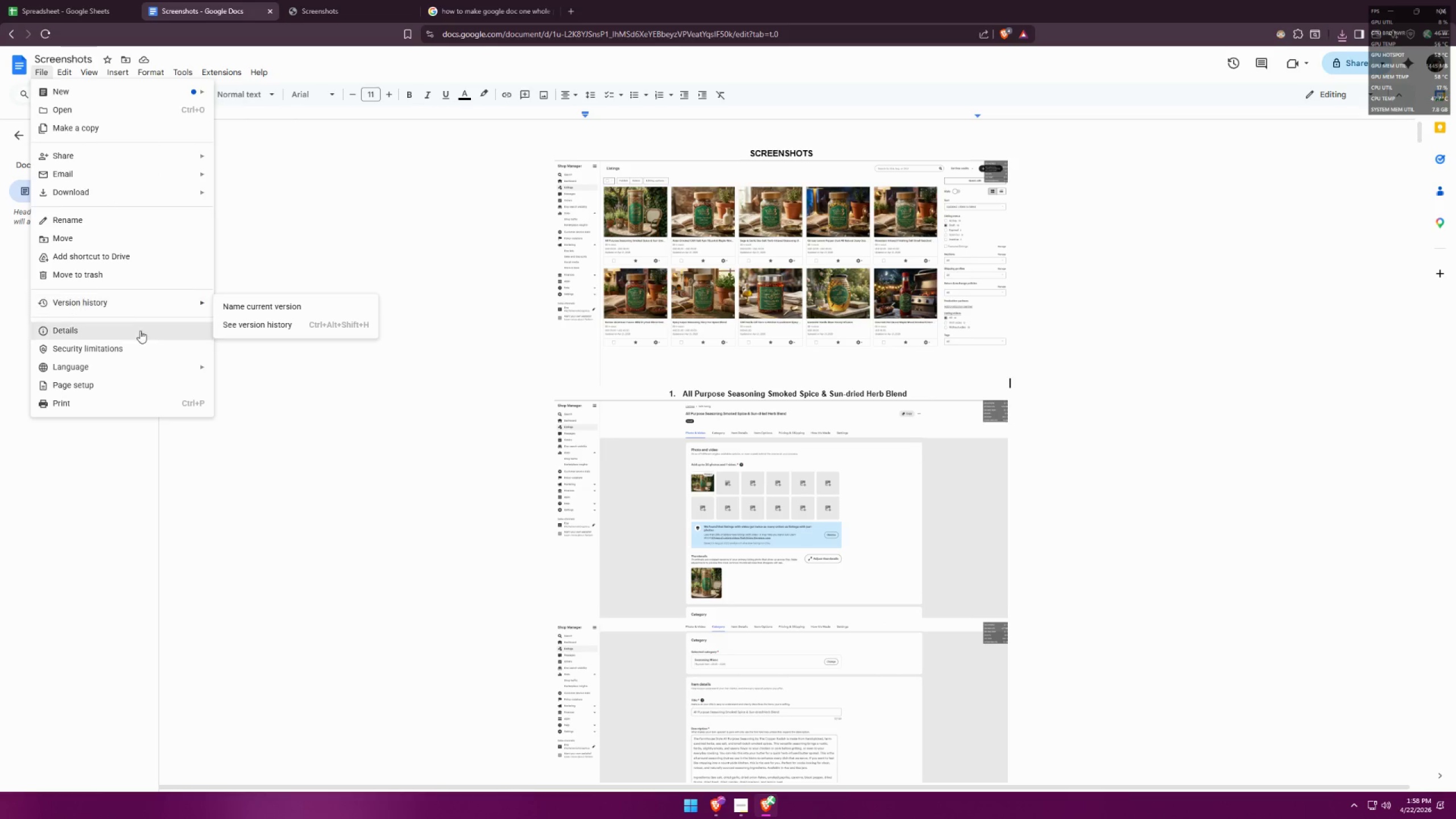 
left_click([122, 384])
 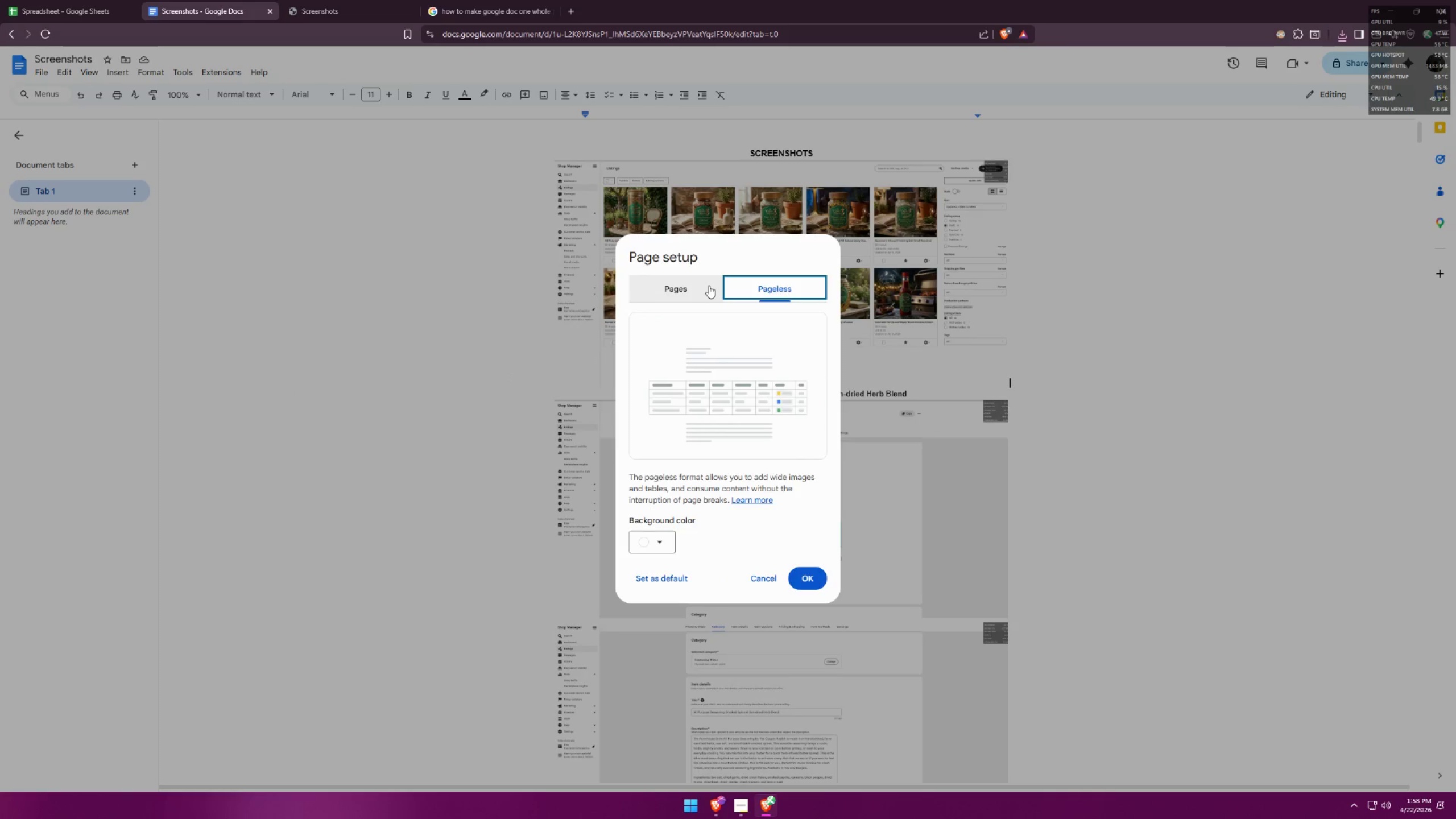 
left_click([709, 286])
 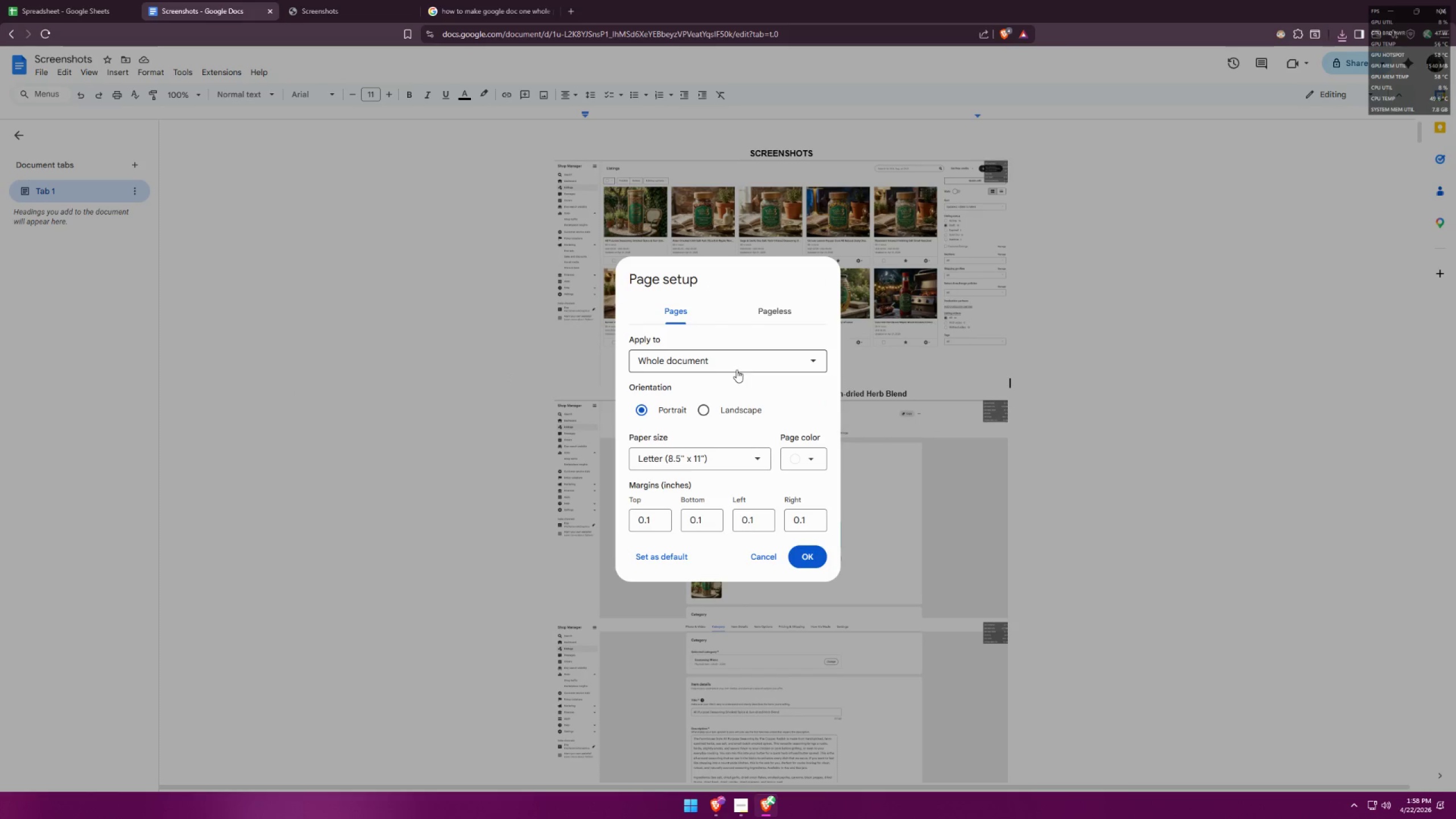 
left_click([803, 555])
 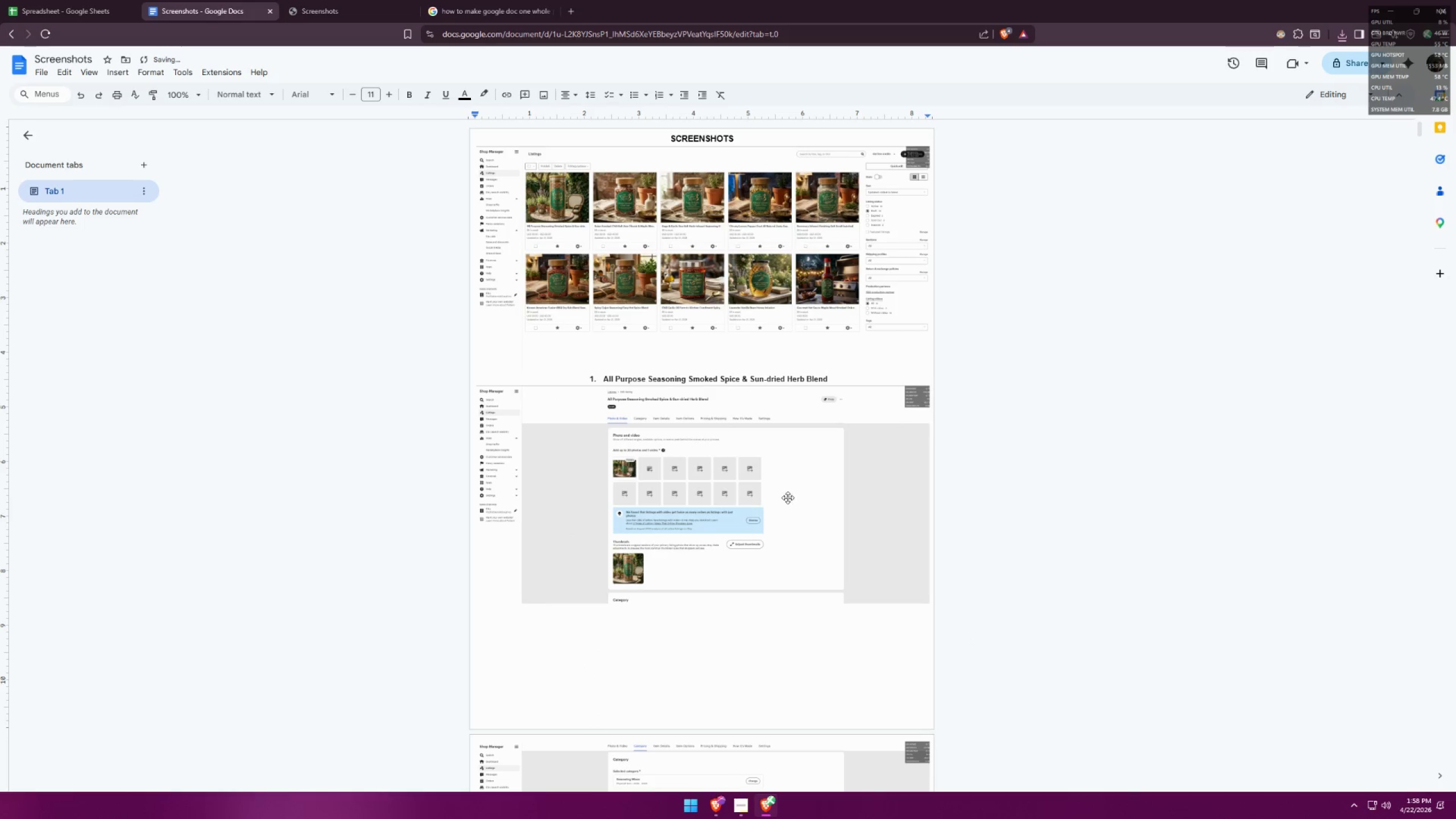 
scroll: coordinate [950, 445], scroll_direction: up, amount: 4.0
 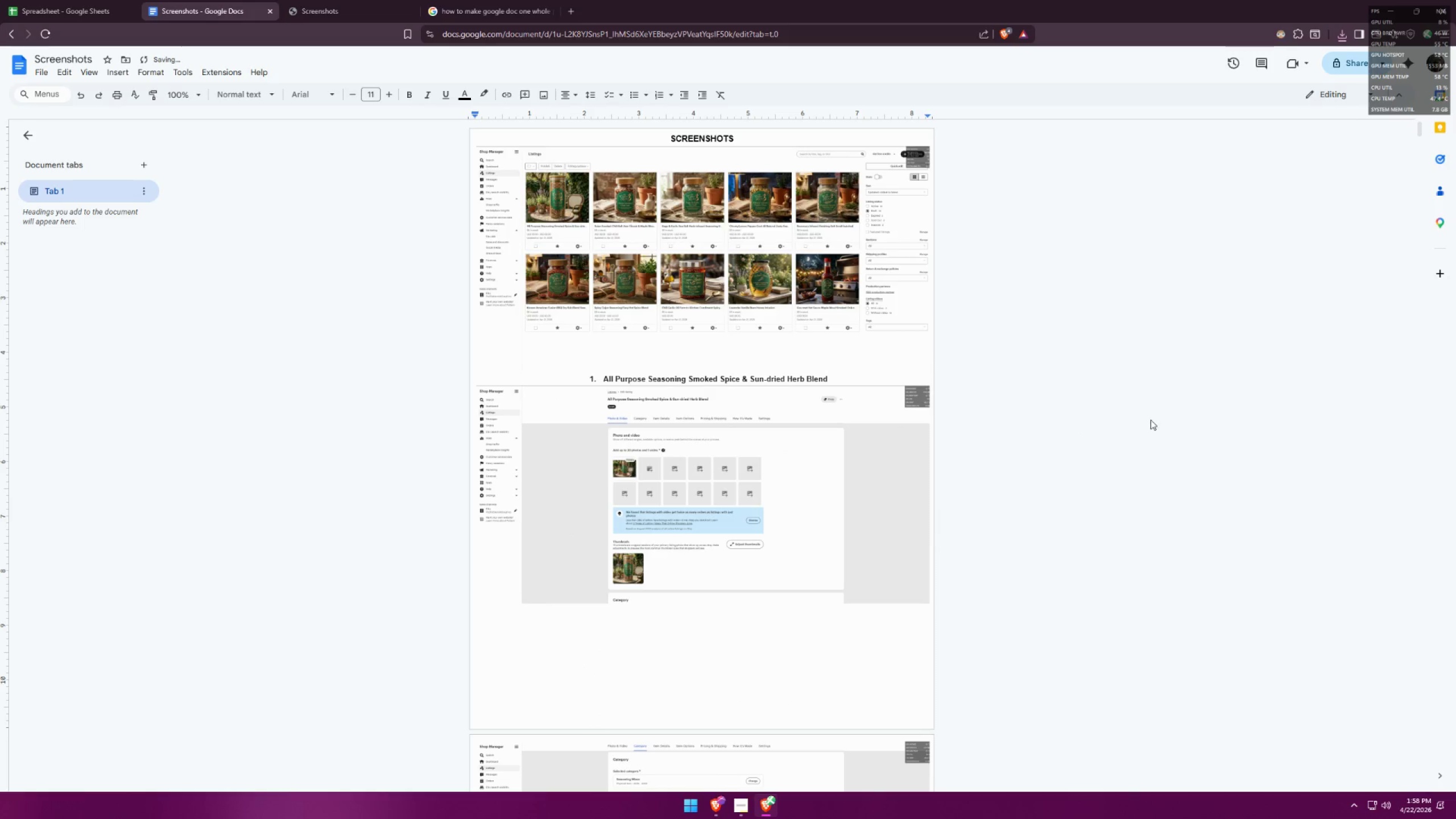 
left_click([1172, 421])
 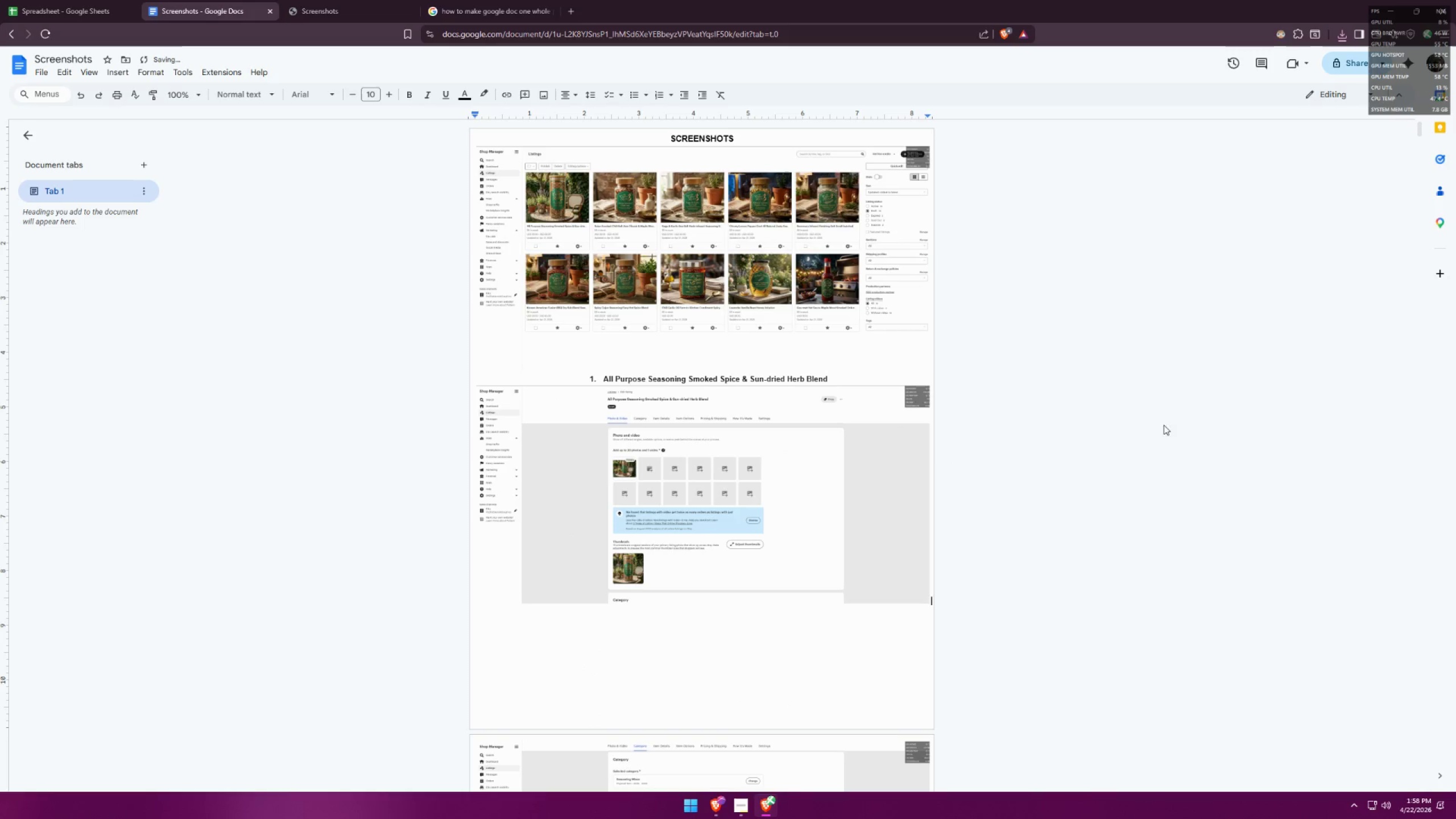 
left_click_drag(start_coordinate=[1022, 331], to_coordinate=[856, 595])
 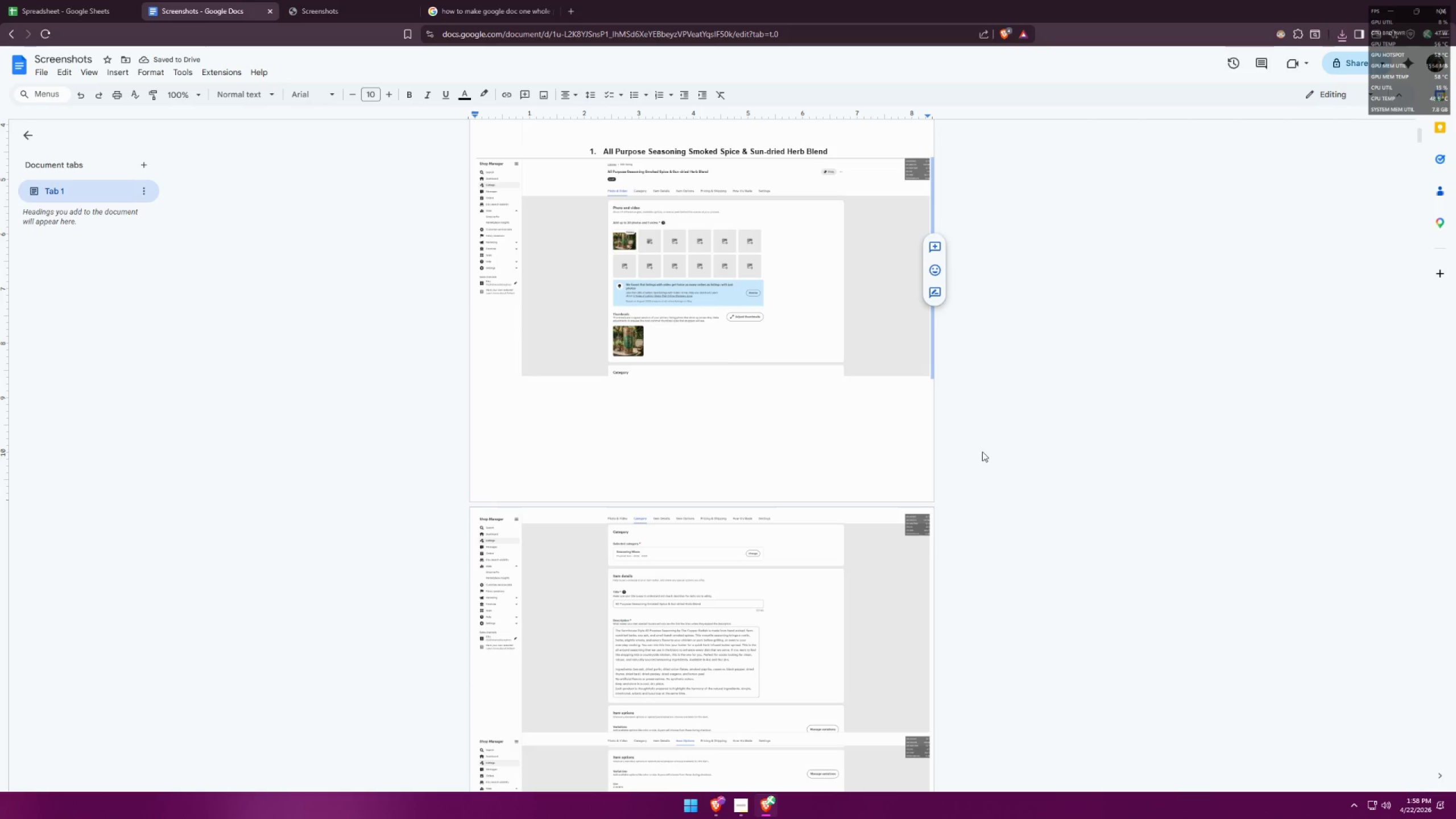 
scroll: coordinate [1135, 449], scroll_direction: down, amount: 4.0
 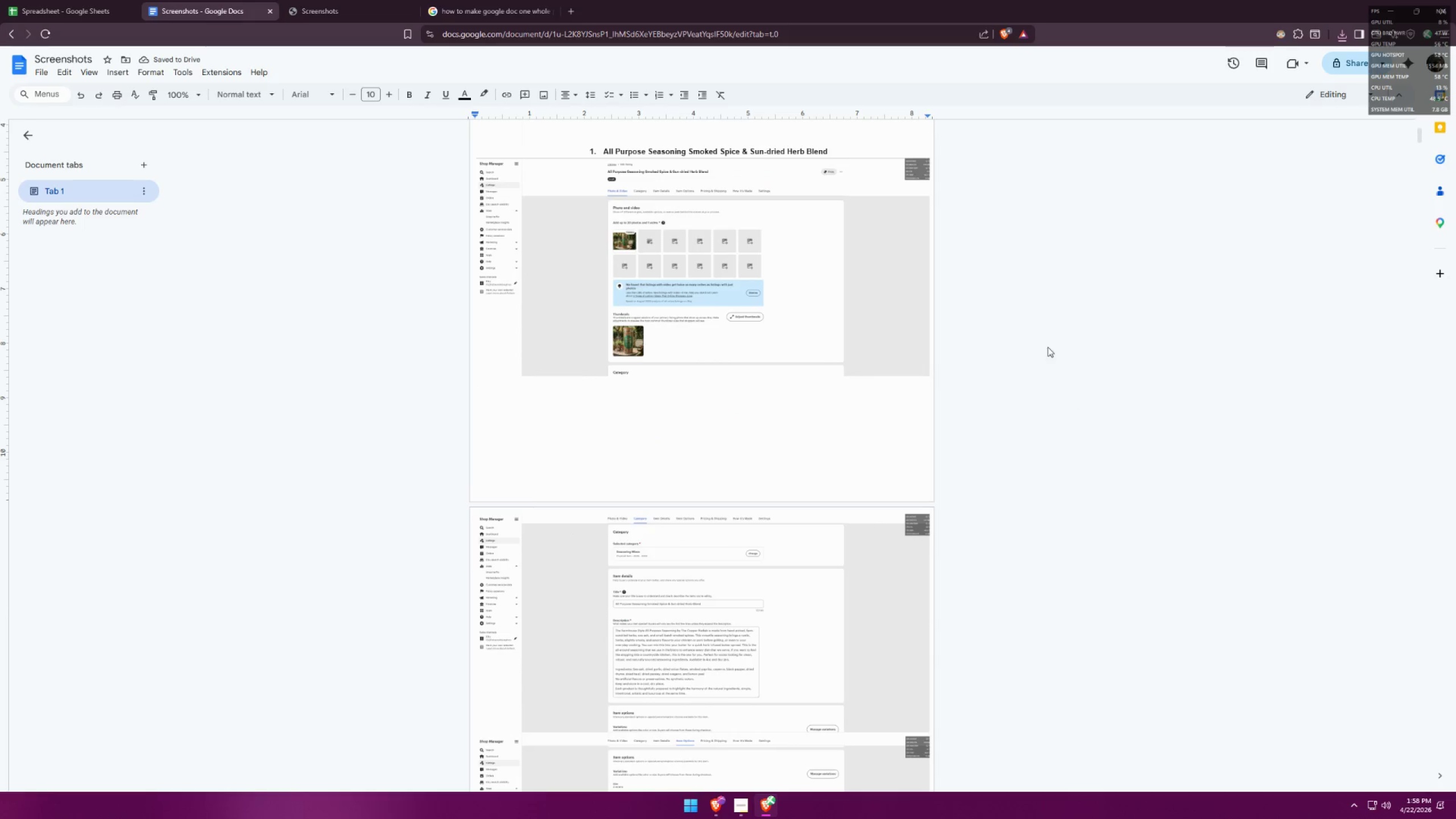 
left_click([1071, 520])
 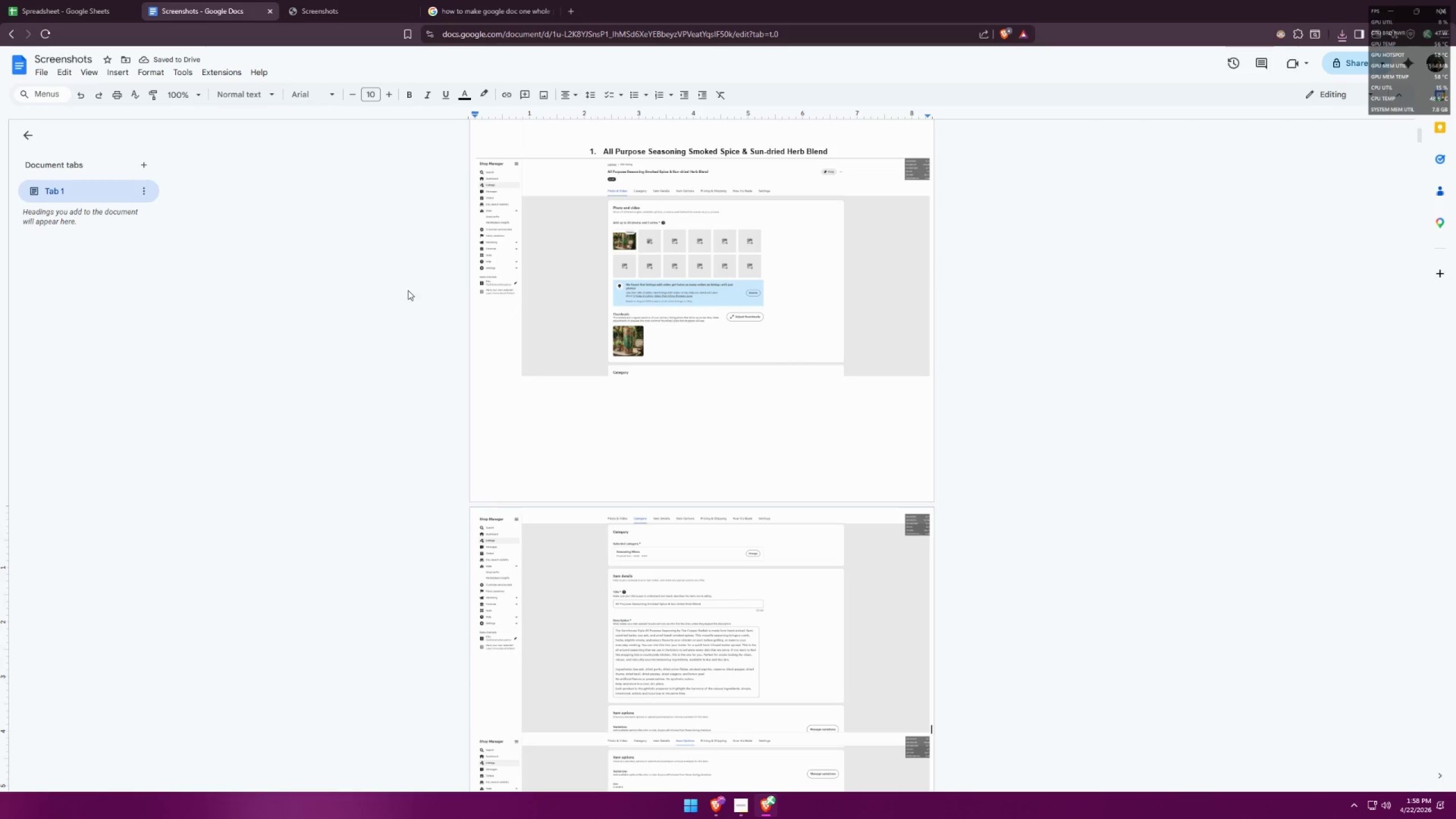 
left_click_drag(start_coordinate=[395, 266], to_coordinate=[630, 399])
 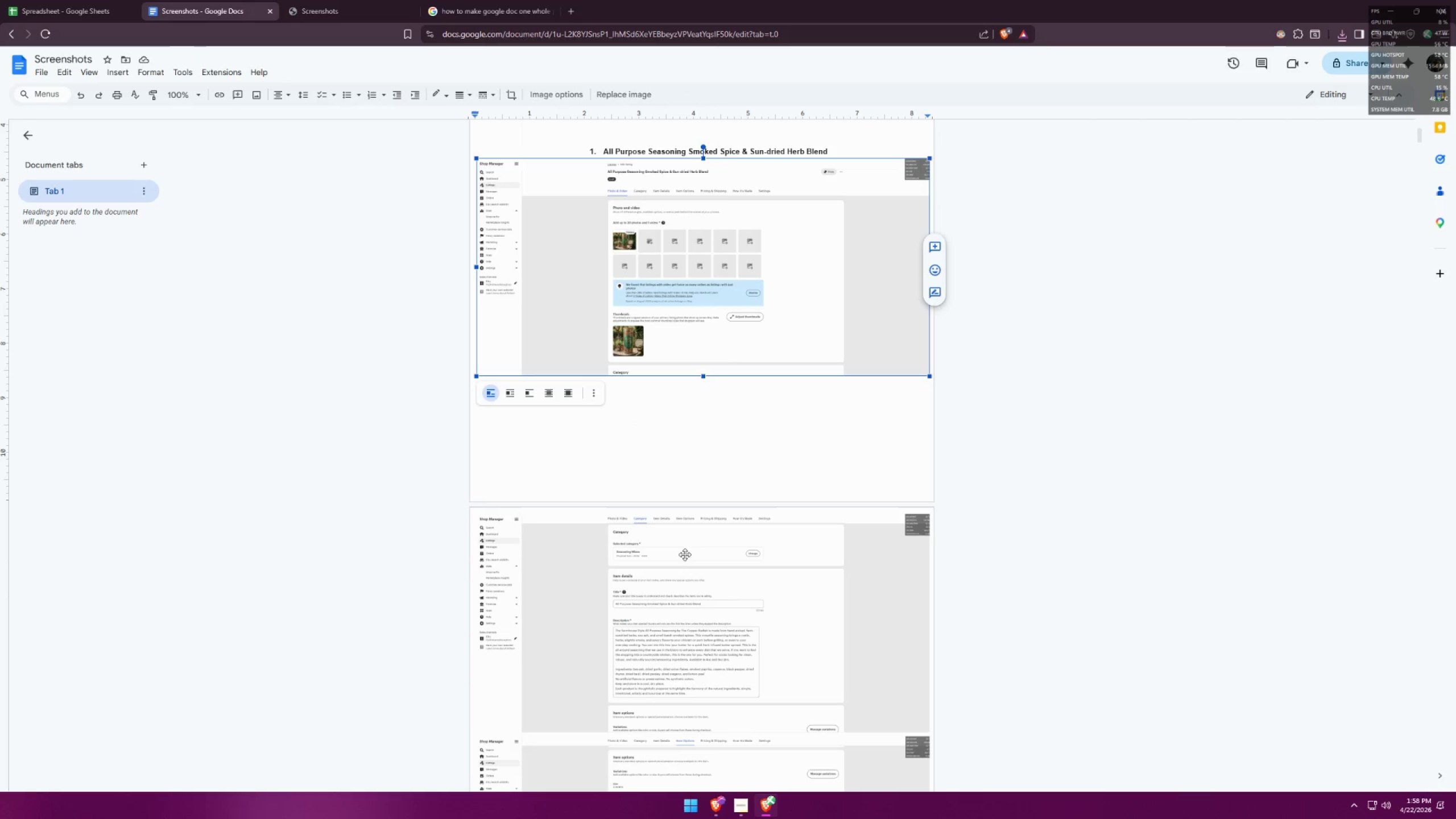 
hold_key(key=ShiftLeft, duration=0.77)
left_click([687, 577])
 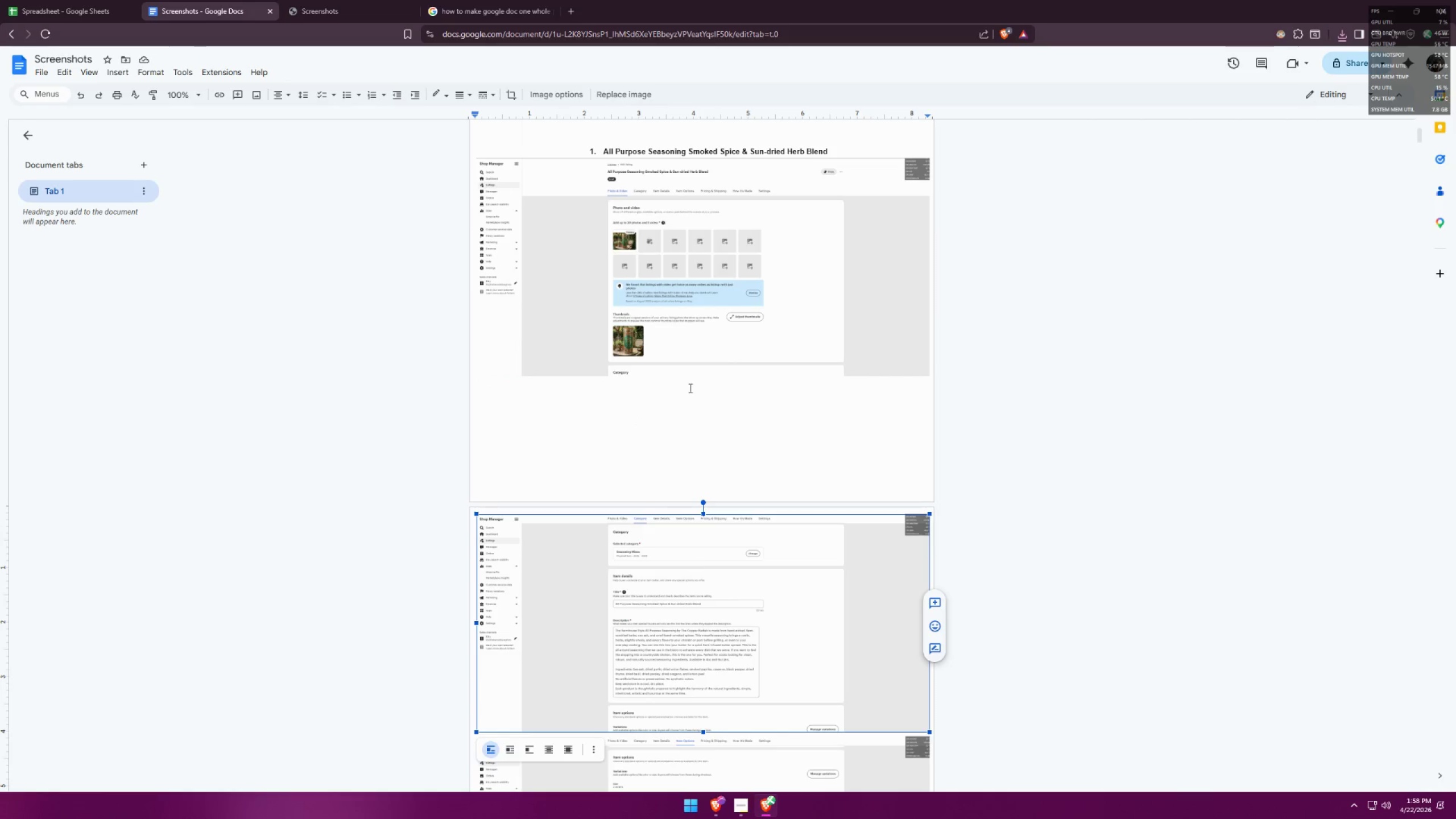 
left_click([698, 338])
 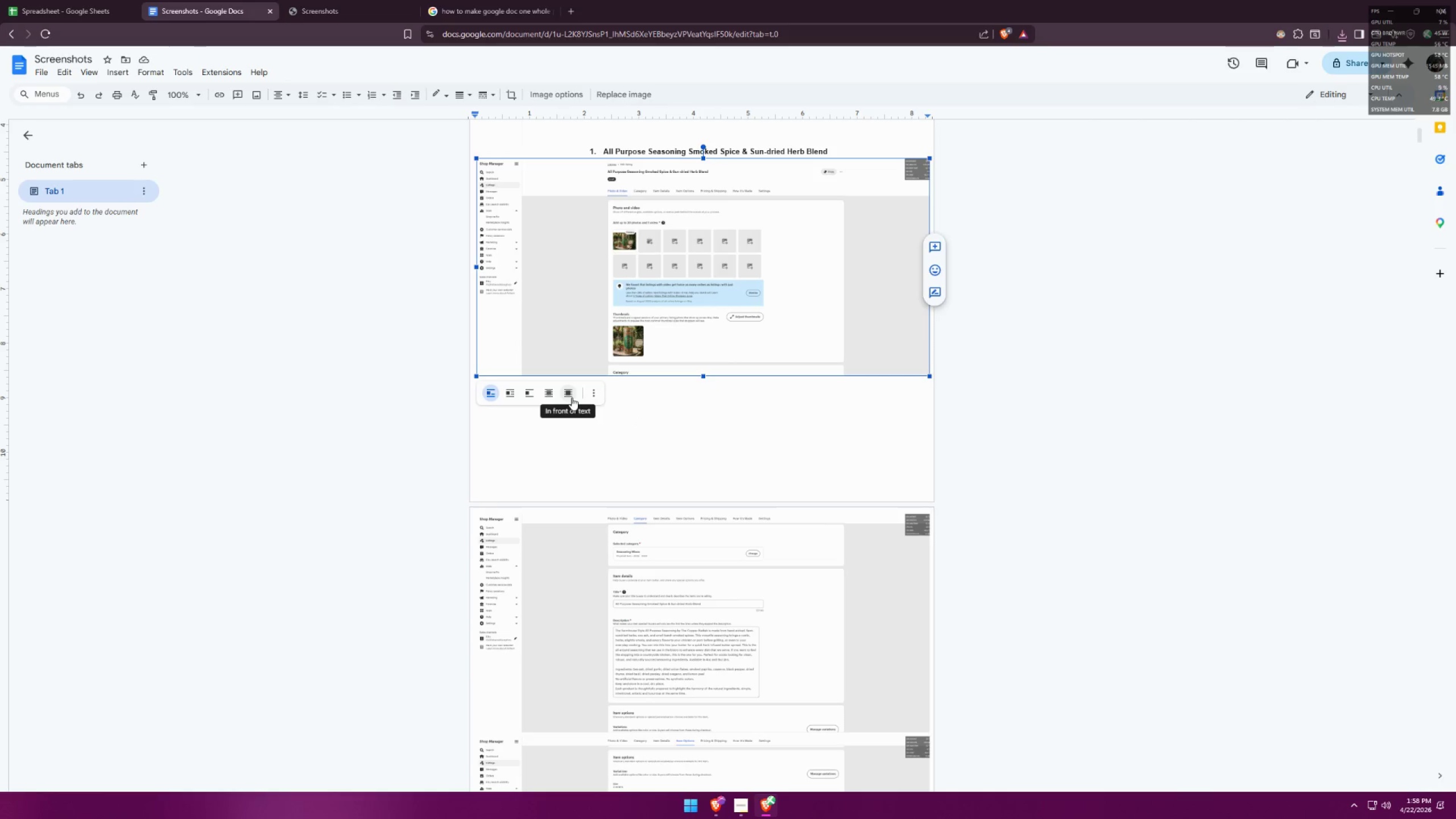 
left_click([571, 396])
 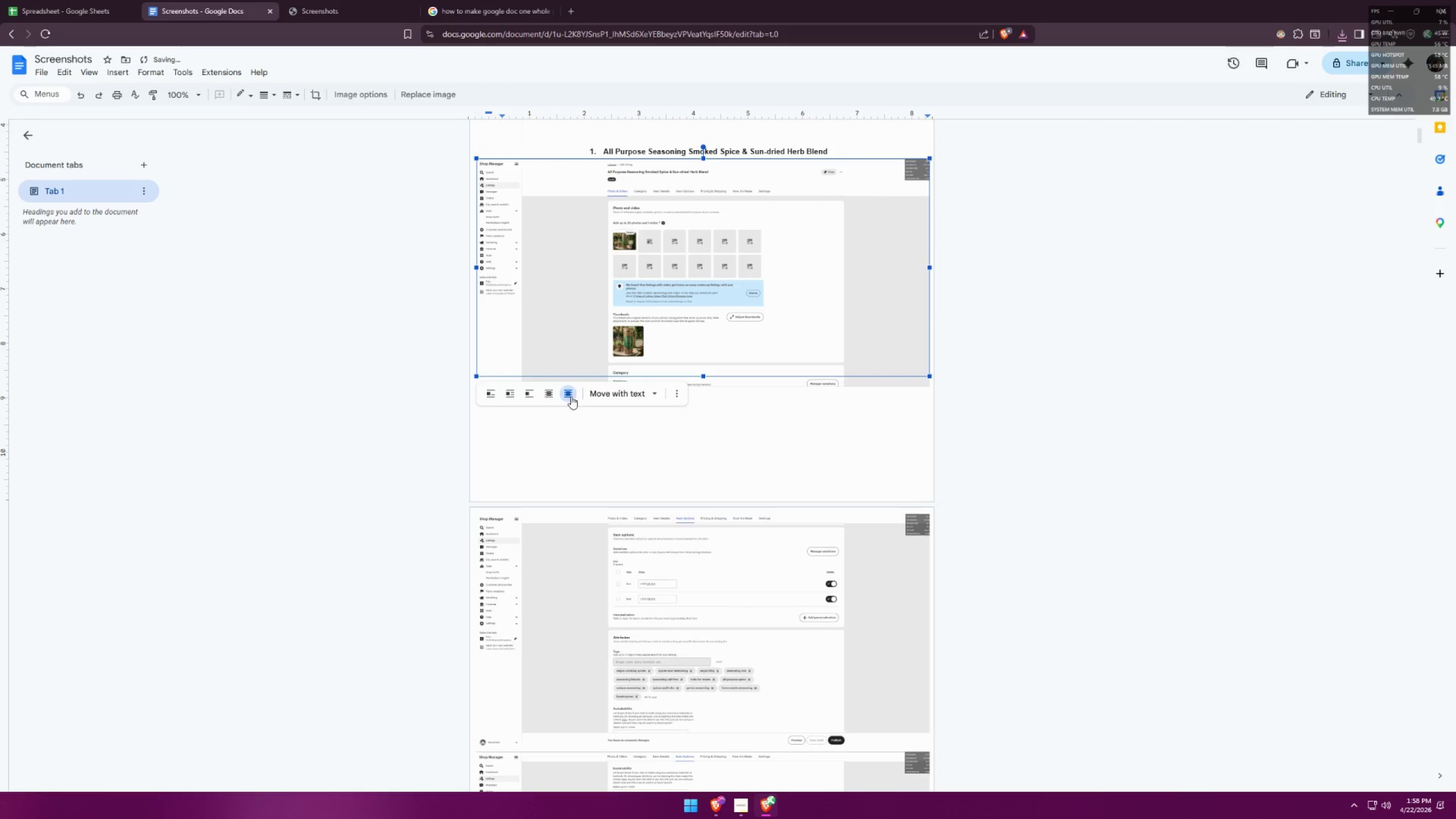 
key(Control+Z)
 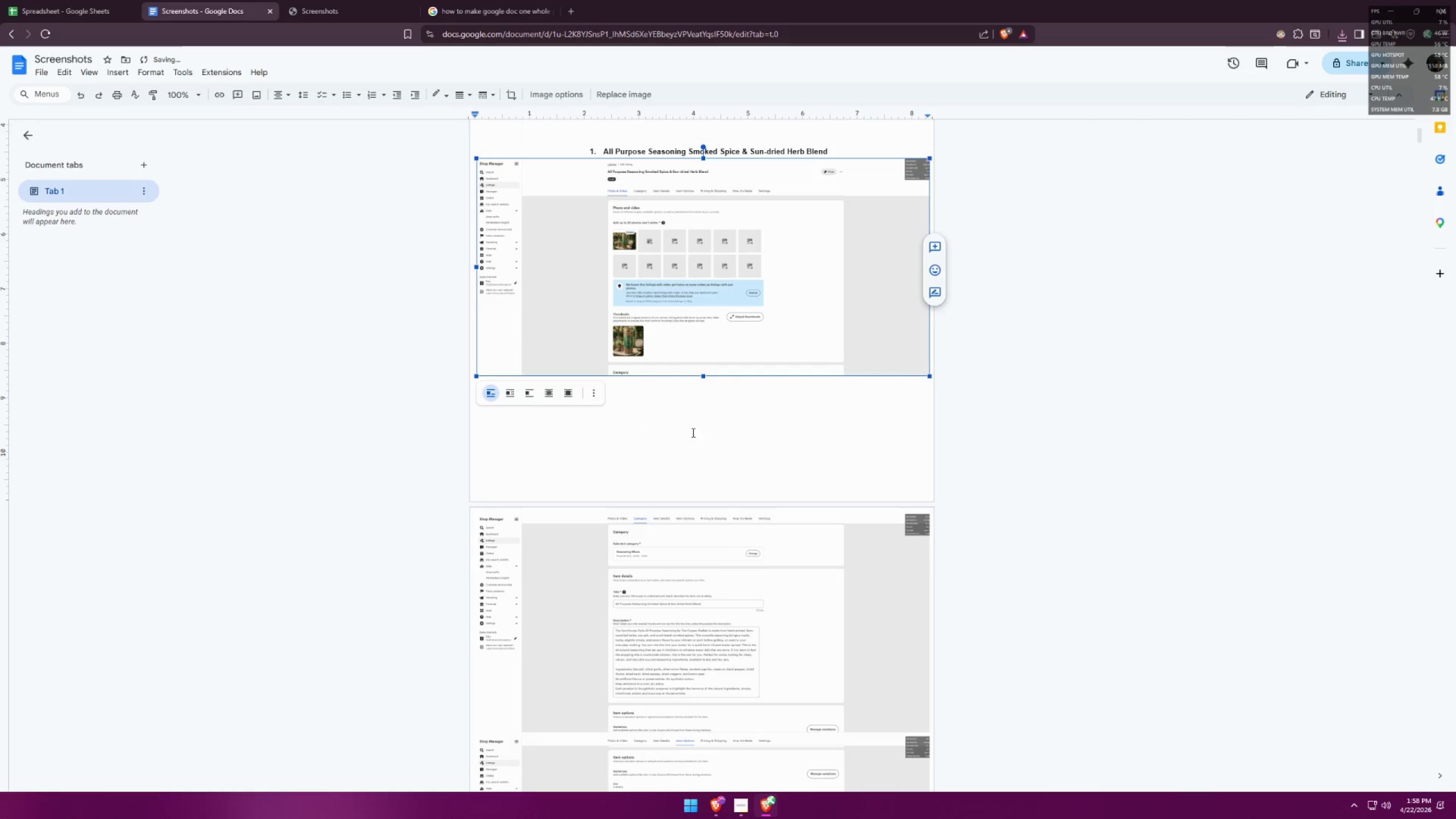 
left_click([1137, 432])
 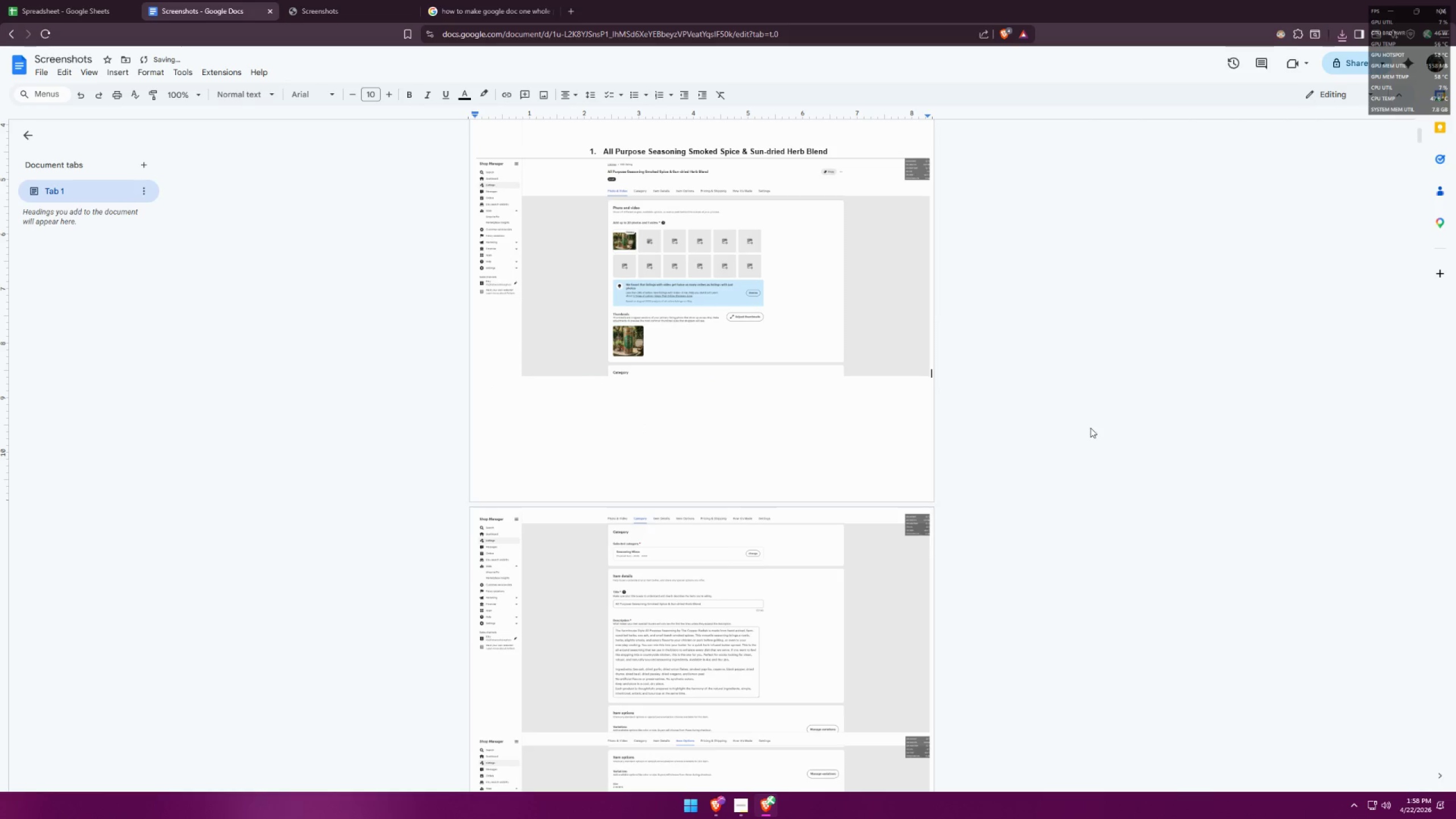 
scroll: coordinate [993, 437], scroll_direction: up, amount: 10.0
 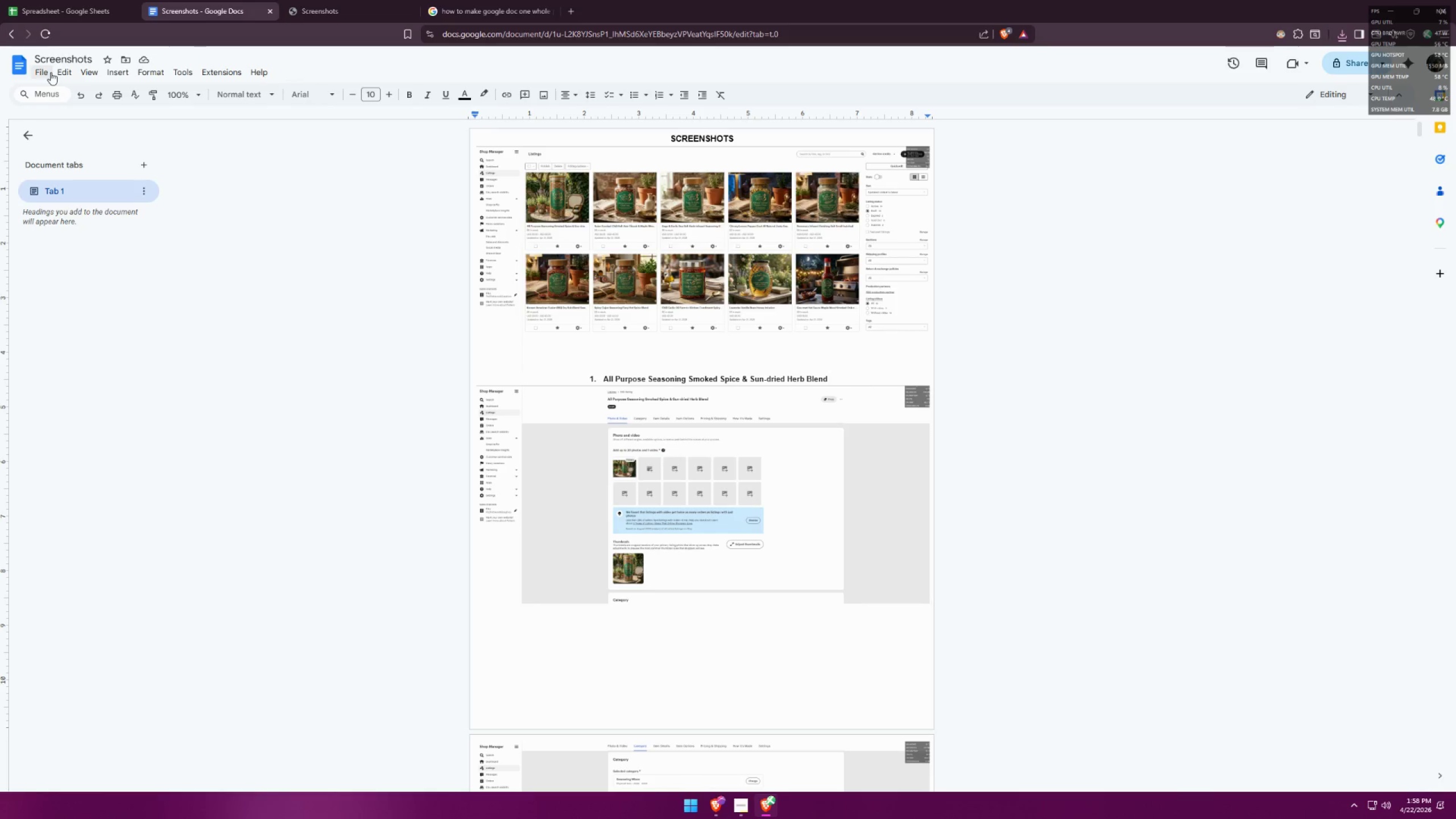 
key(Control+Z)
 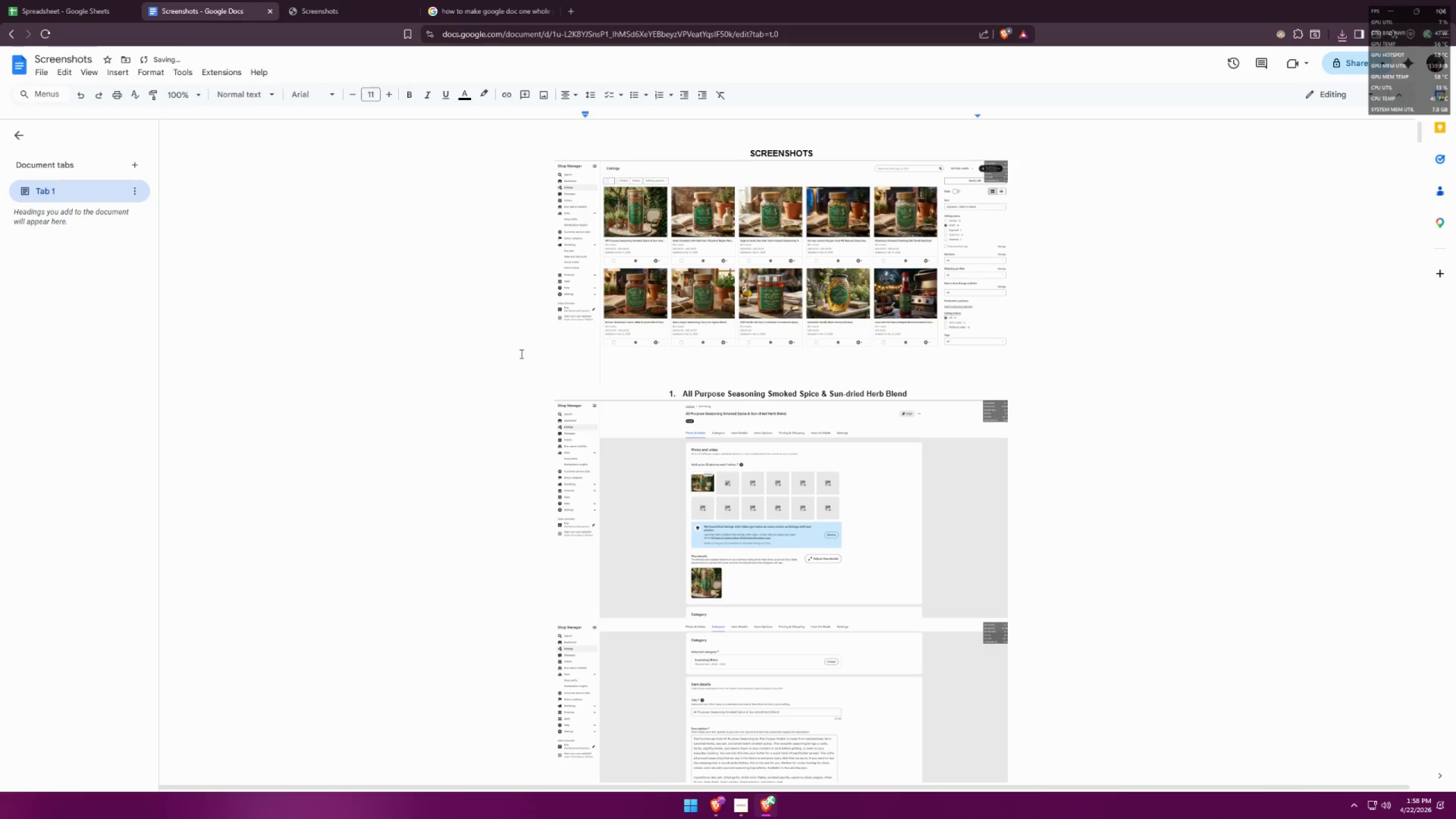 
scroll: coordinate [372, 458], scroll_direction: down, amount: 39.0
 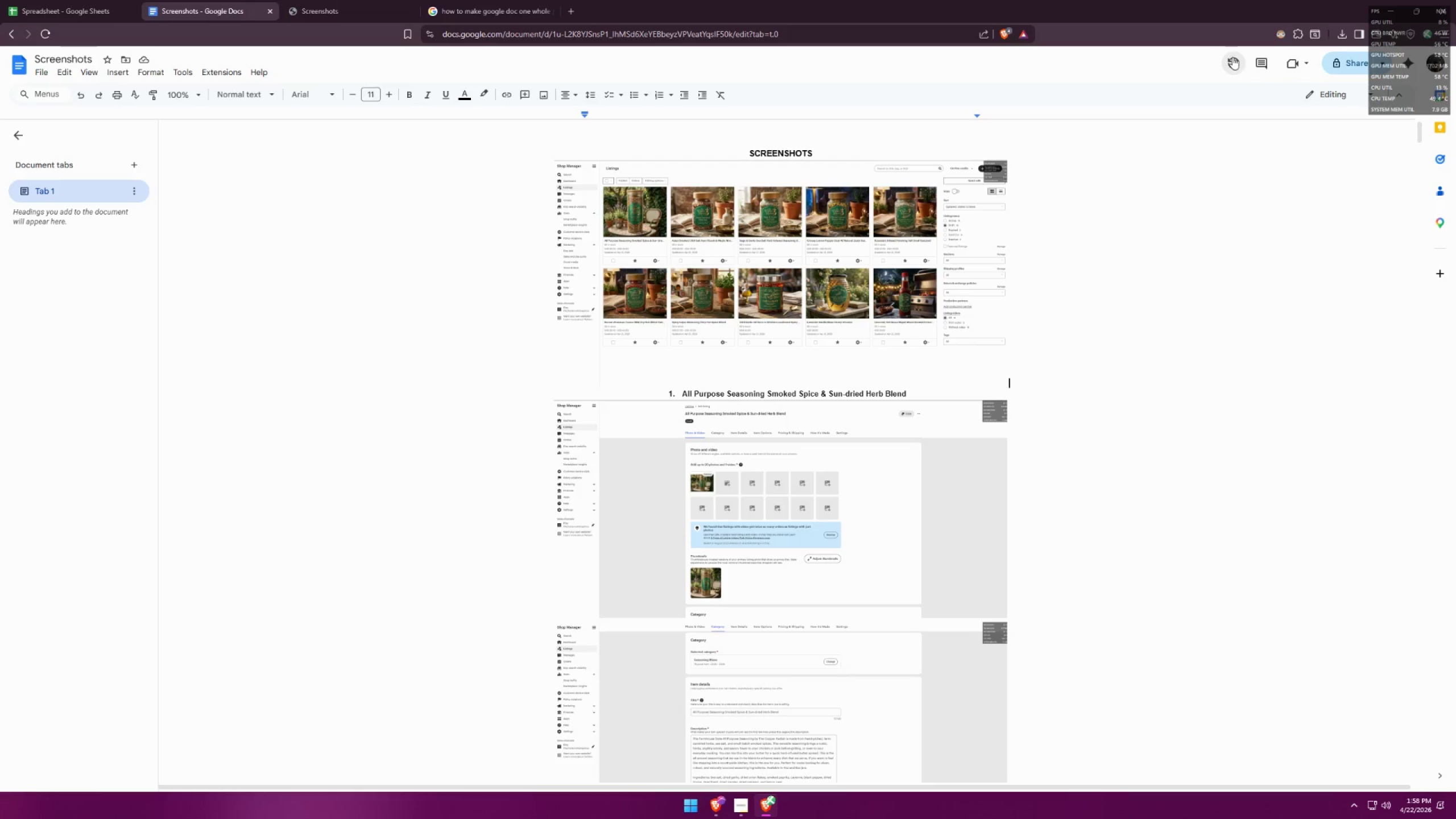 
wait(6.12)
 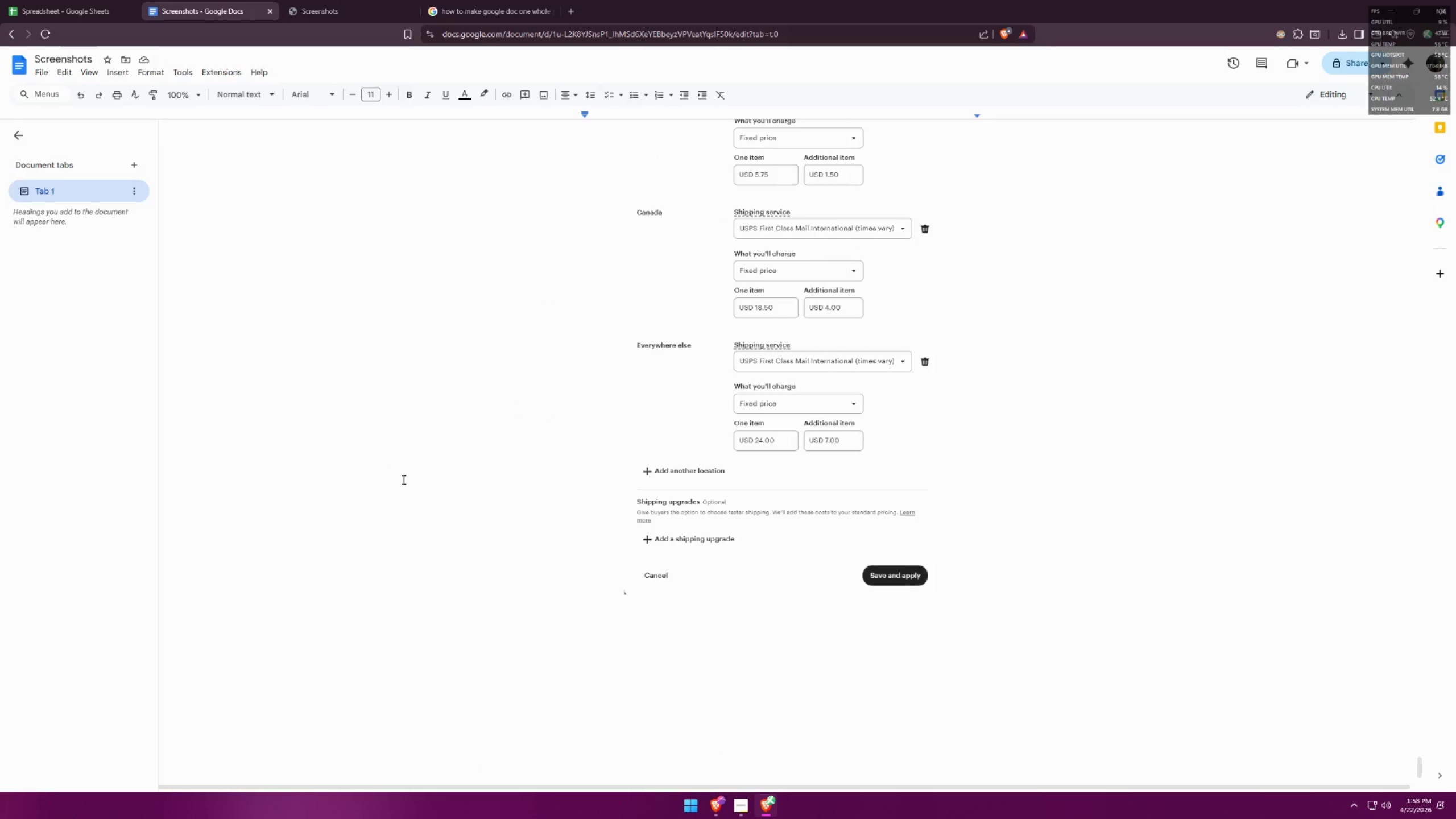 
scroll: coordinate [304, 237], scroll_direction: up, amount: 4.0
 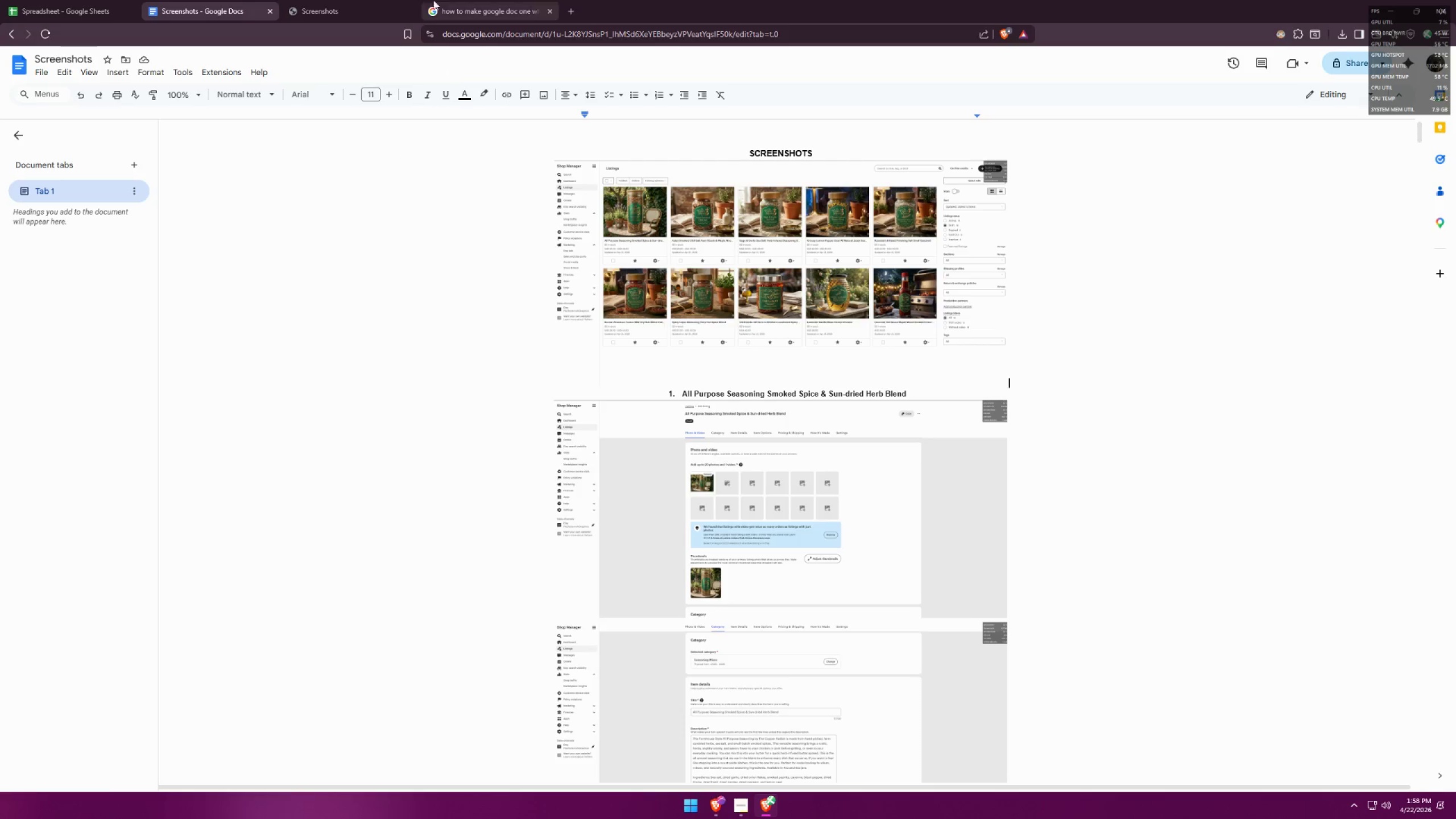 
left_click([359, 0])
 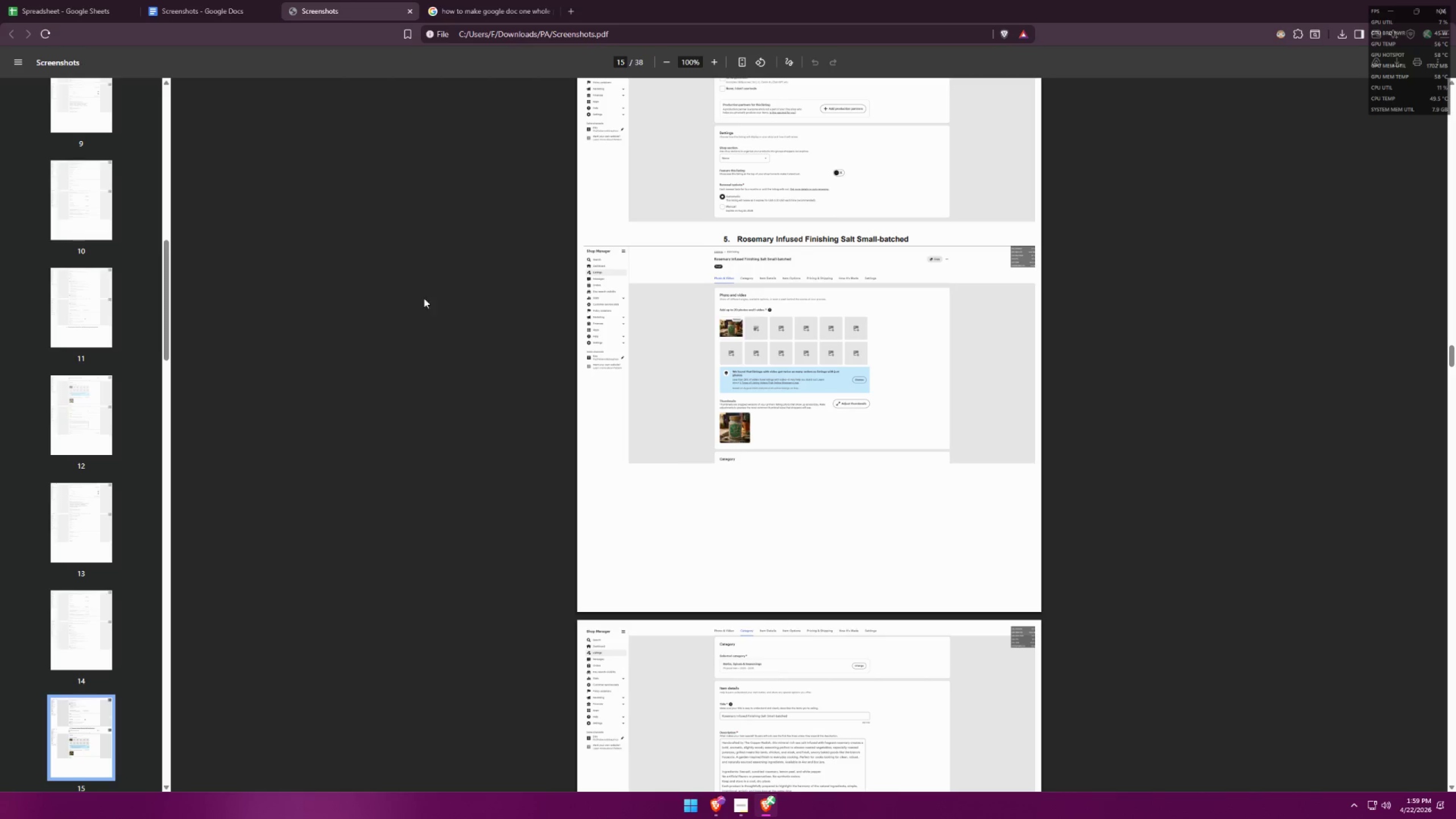 
scroll: coordinate [475, 309], scroll_direction: down, amount: 114.0
 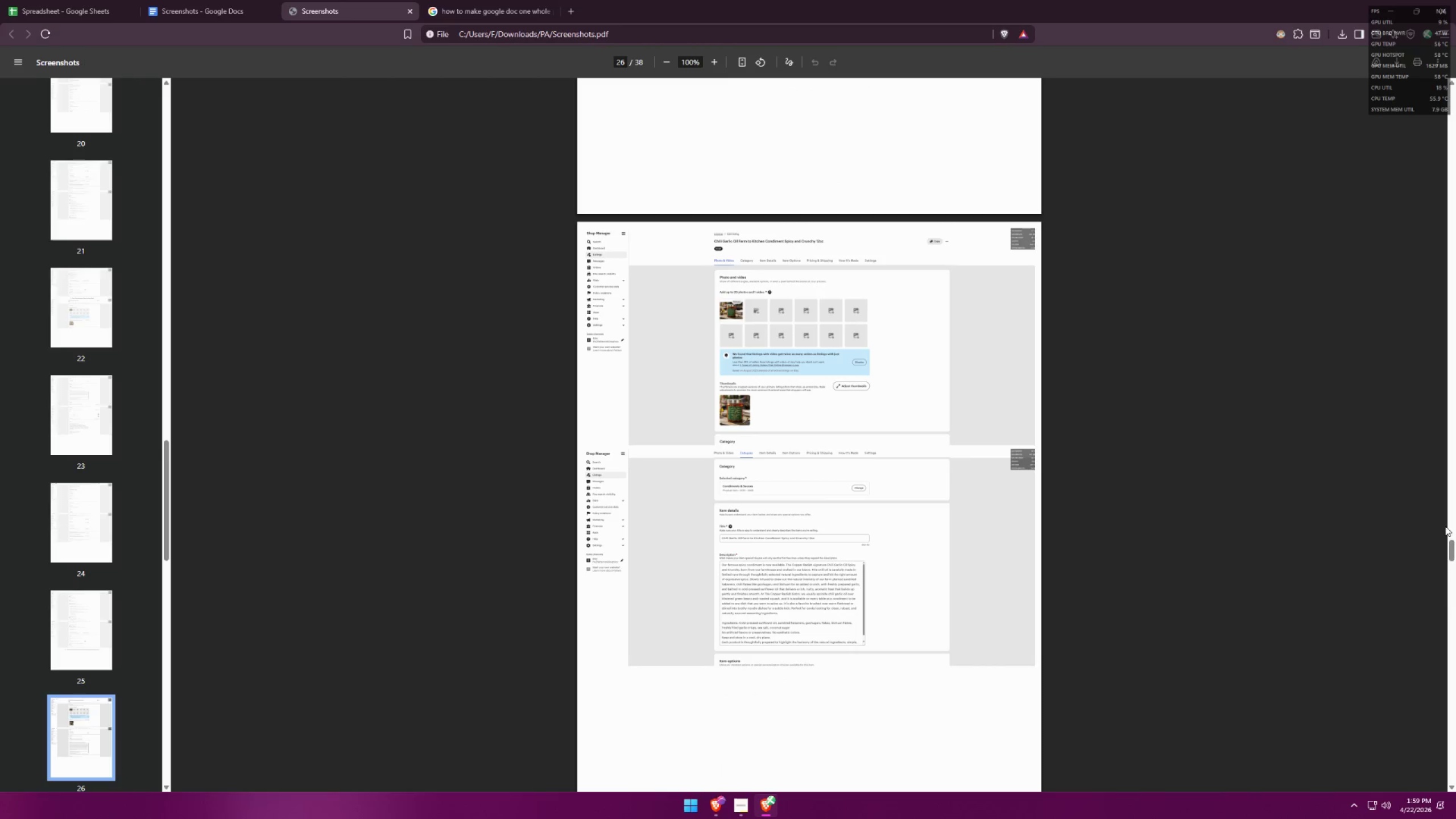 
left_click_drag(start_coordinate=[1452, 546], to_coordinate=[1419, 53])
 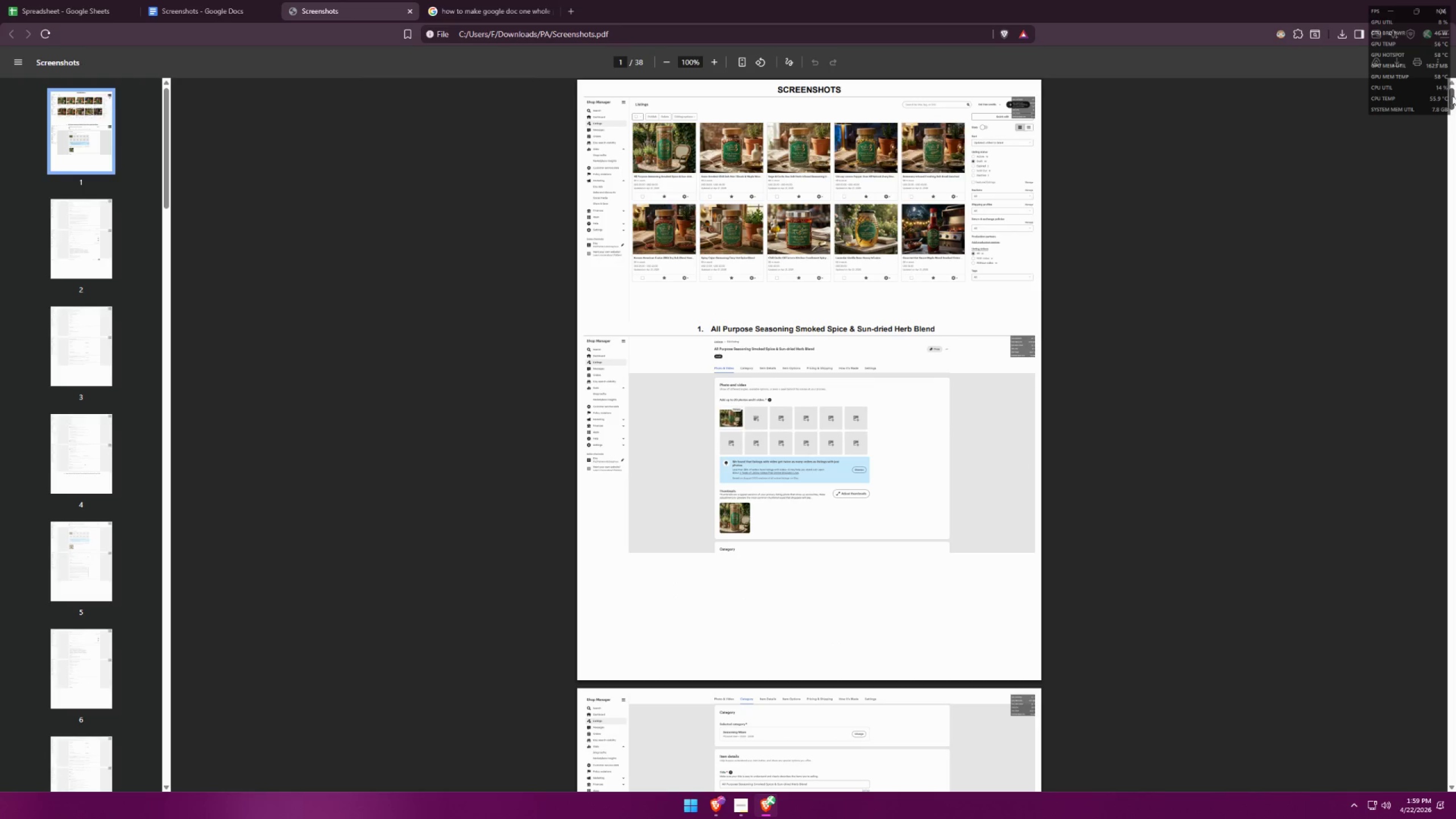 
left_click_drag(start_coordinate=[1451, 103], to_coordinate=[1385, 781])
 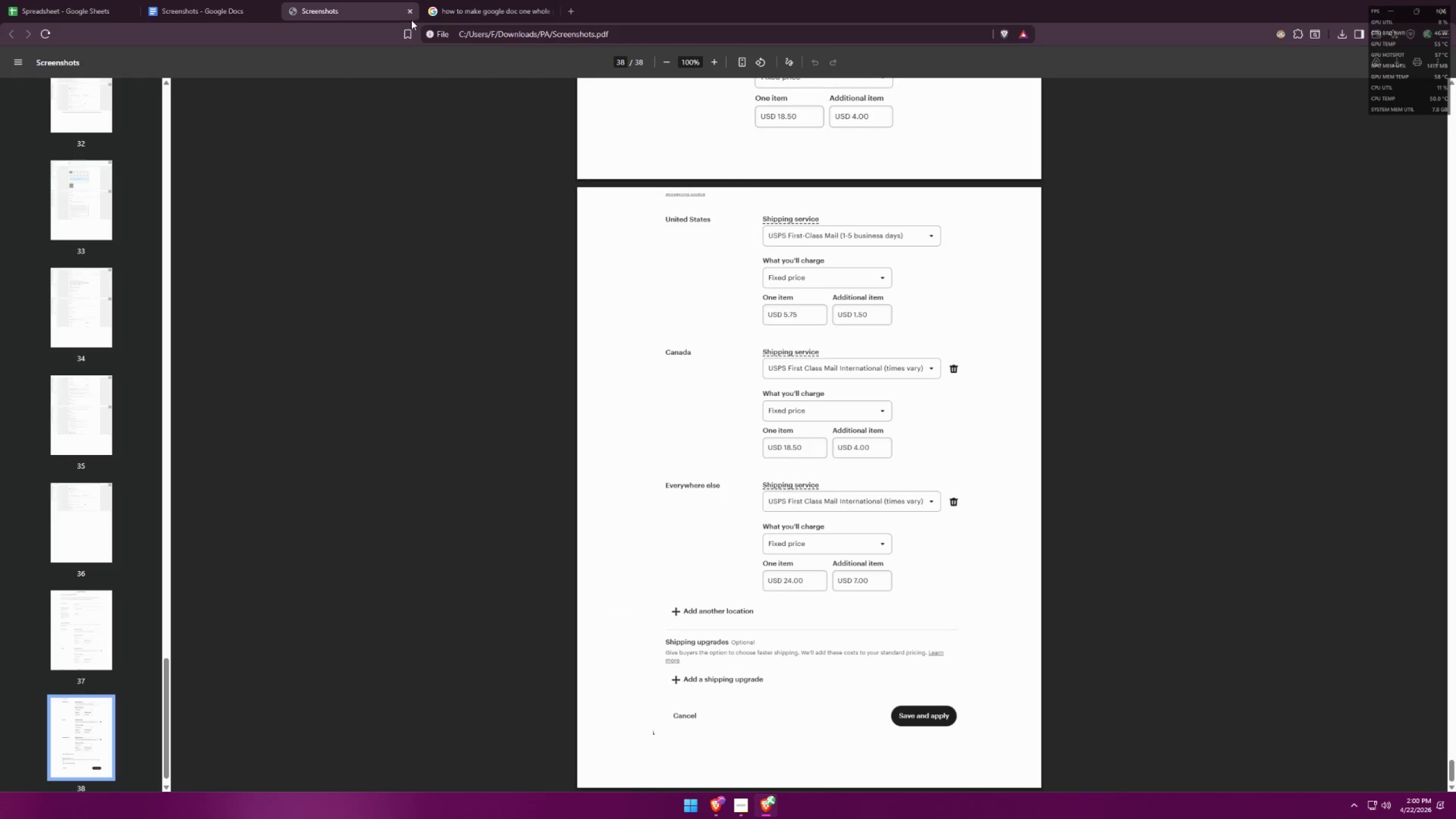 
double_click([408, 16])
 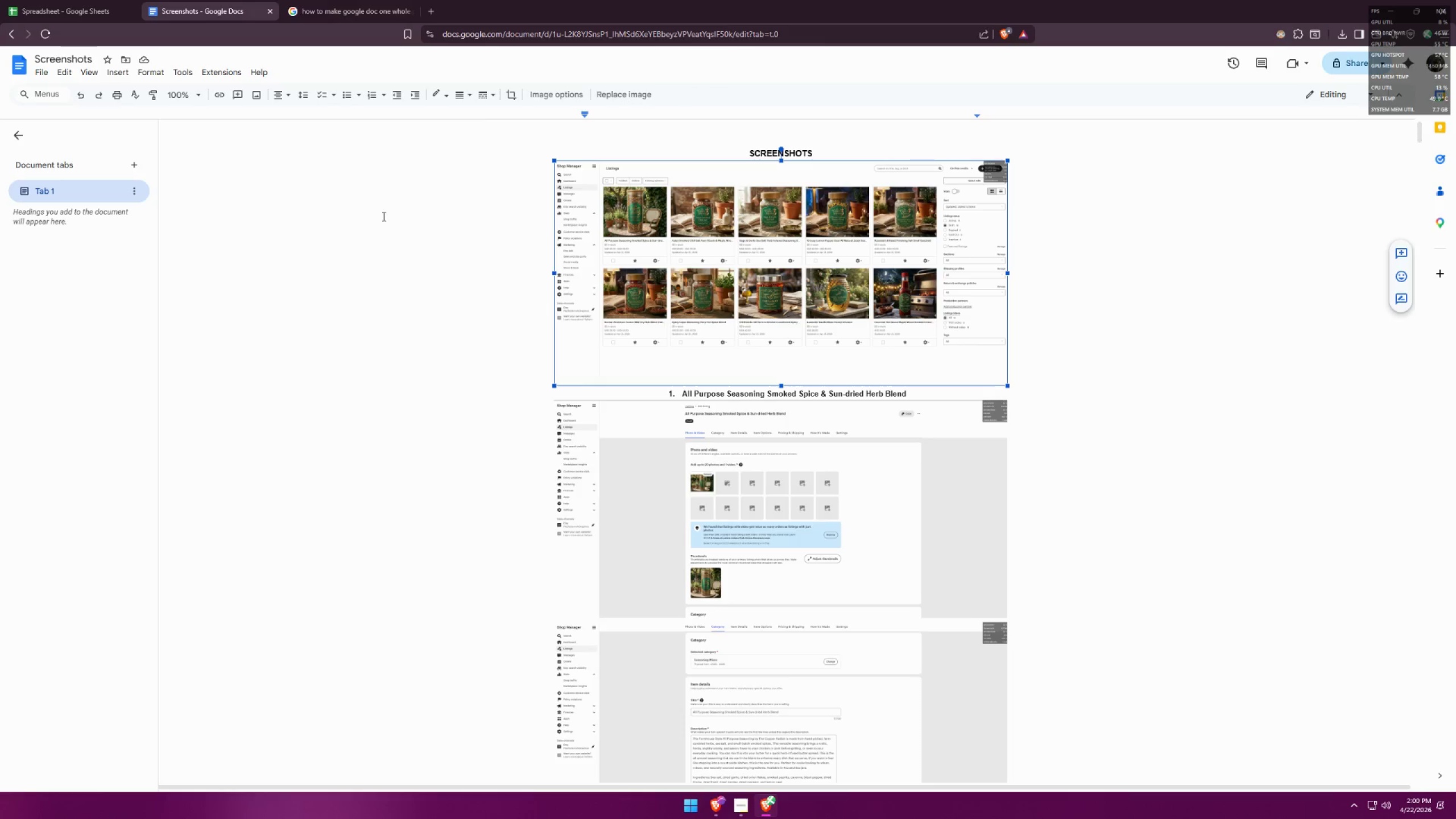 
left_click([1119, 234])
 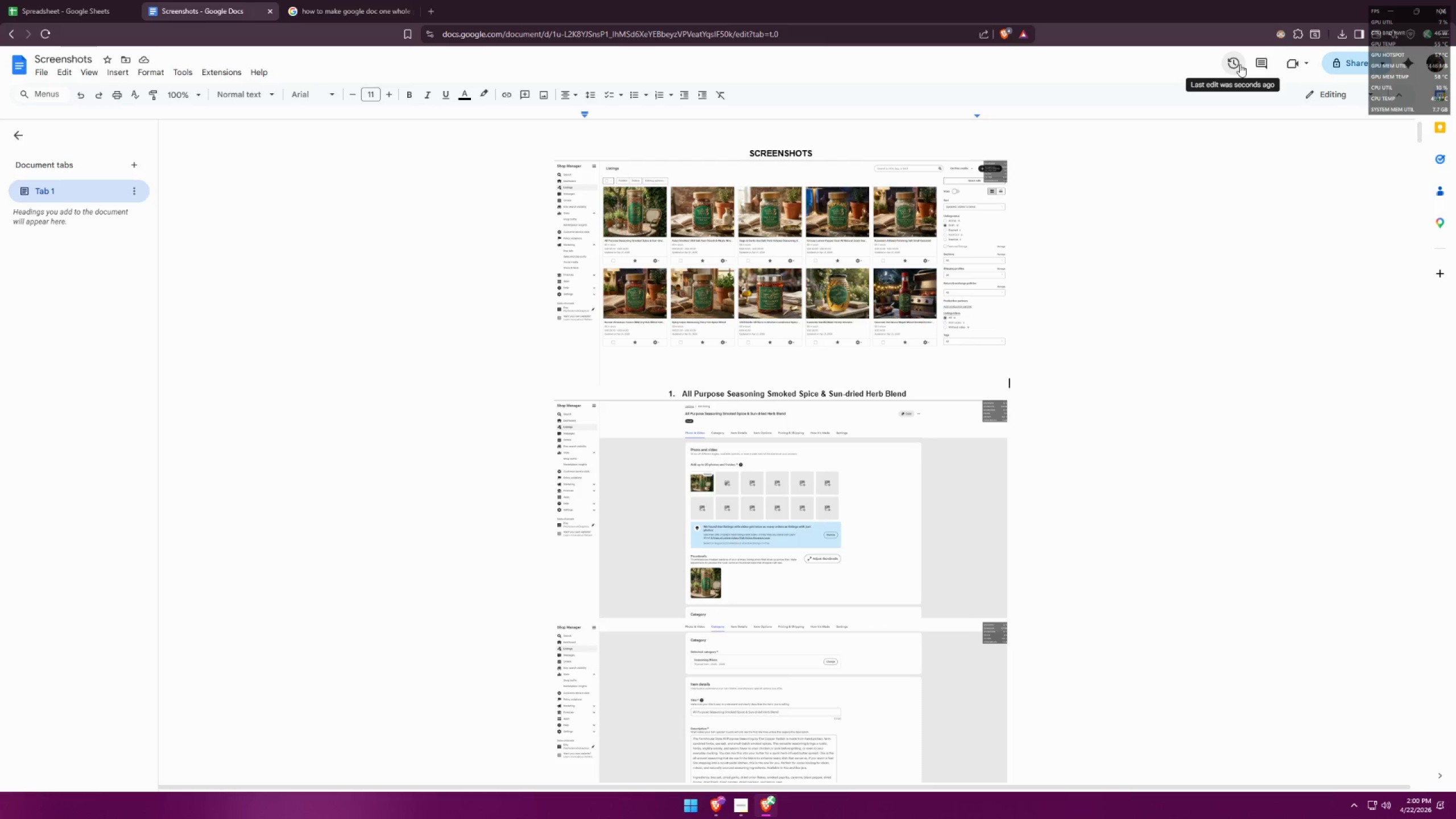 
left_click([1198, 226])
 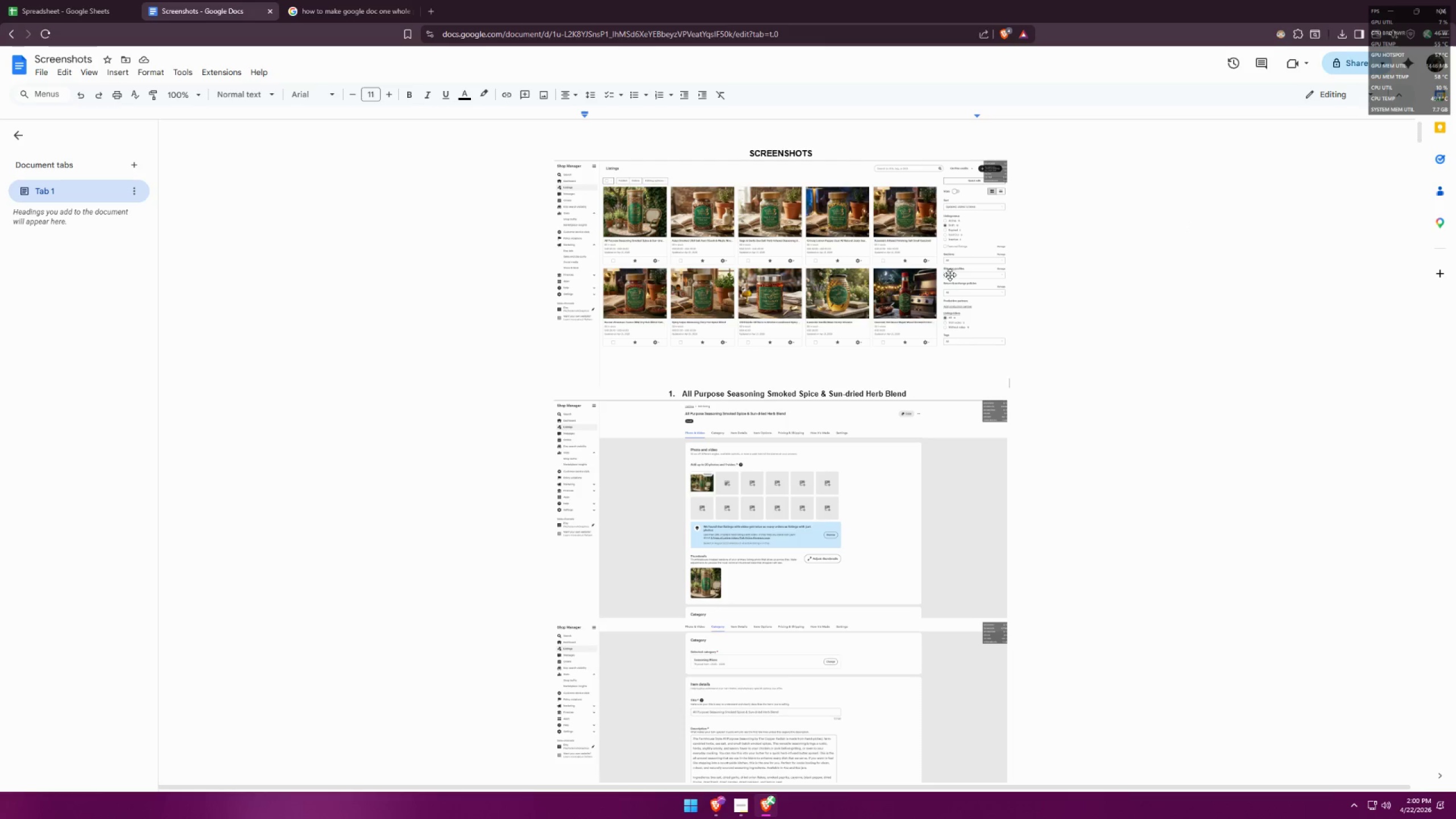 
left_click([800, 246])
 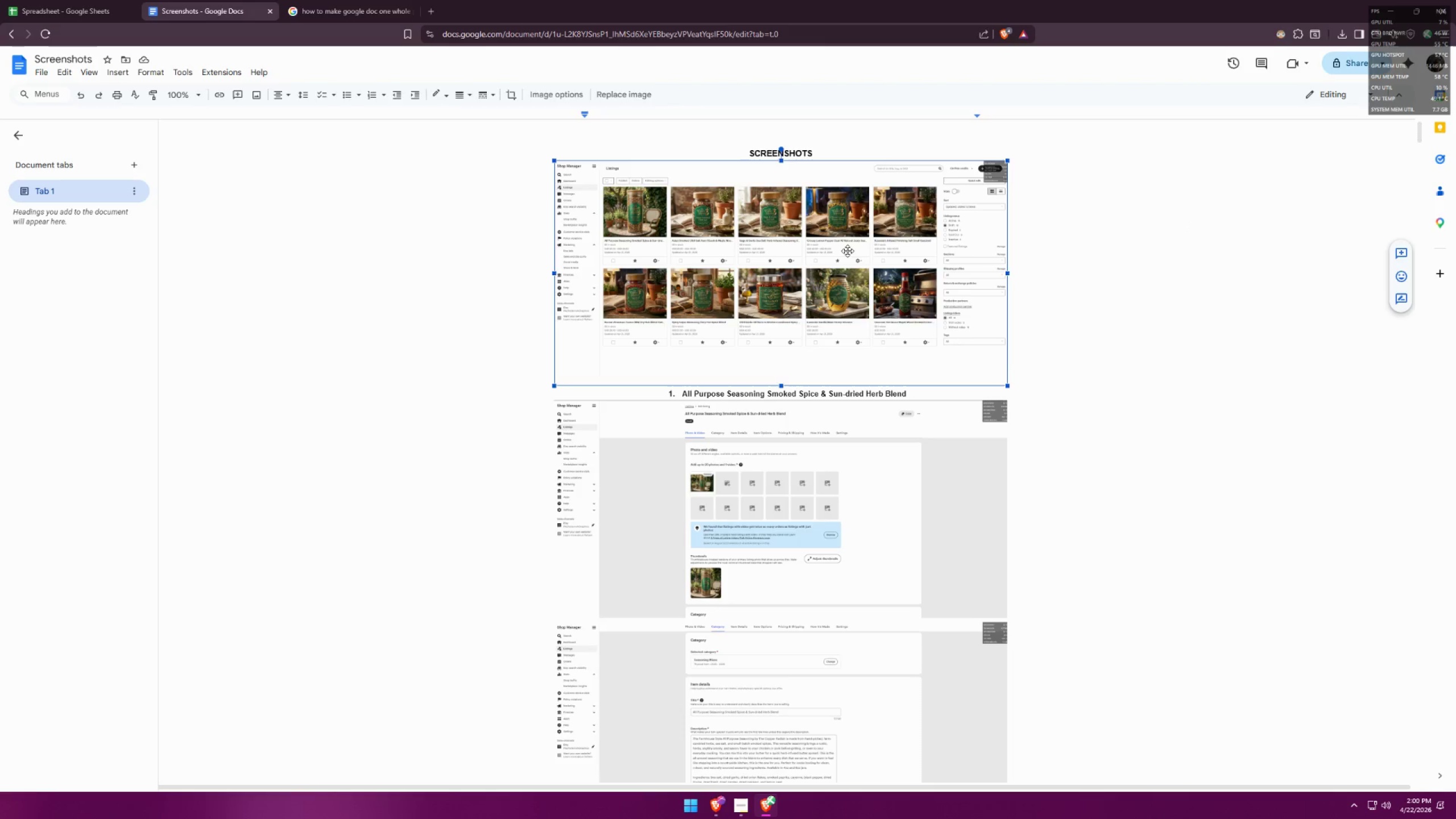 
left_click([1145, 248])
 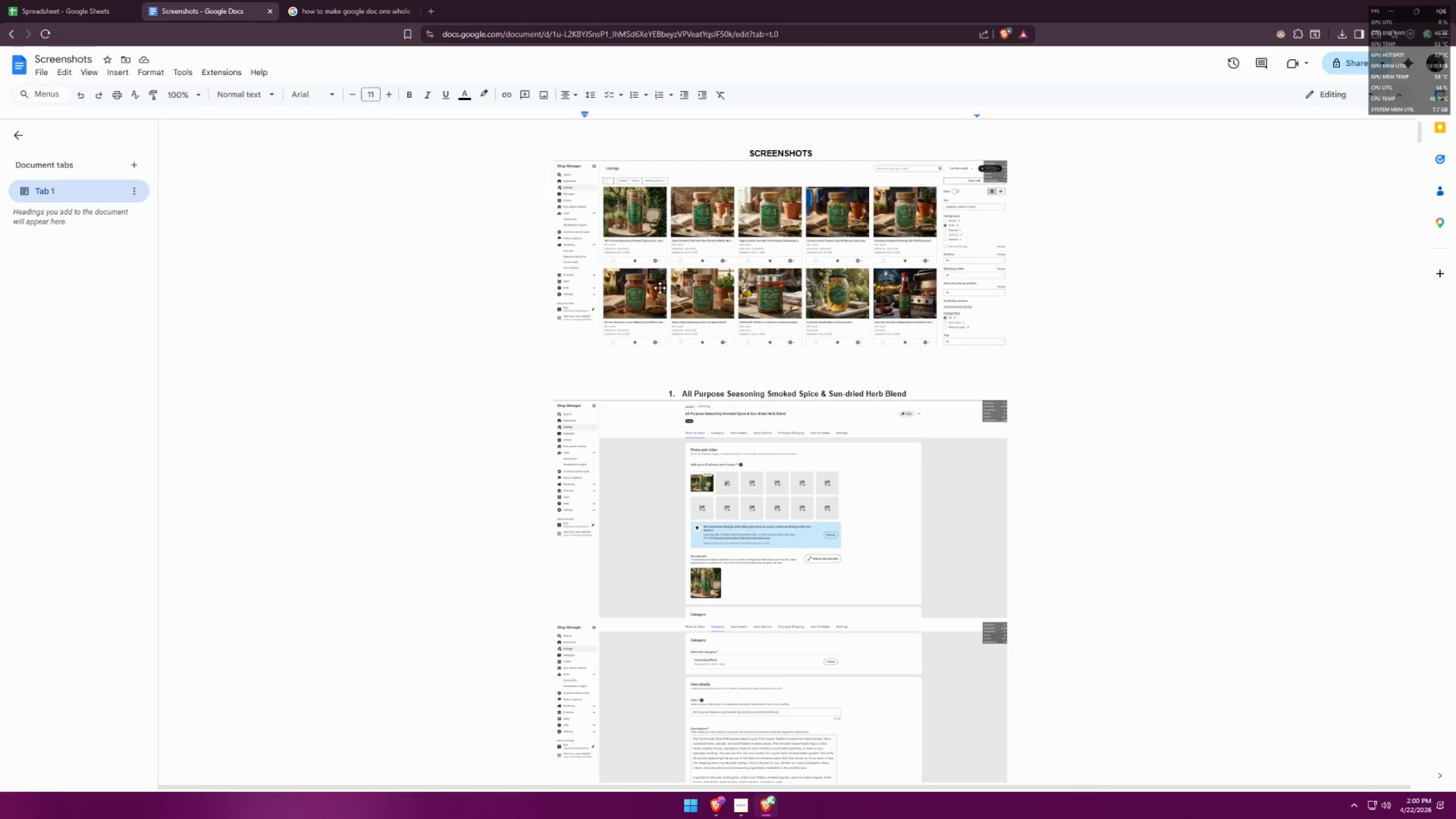 
left_click([398, 291])
 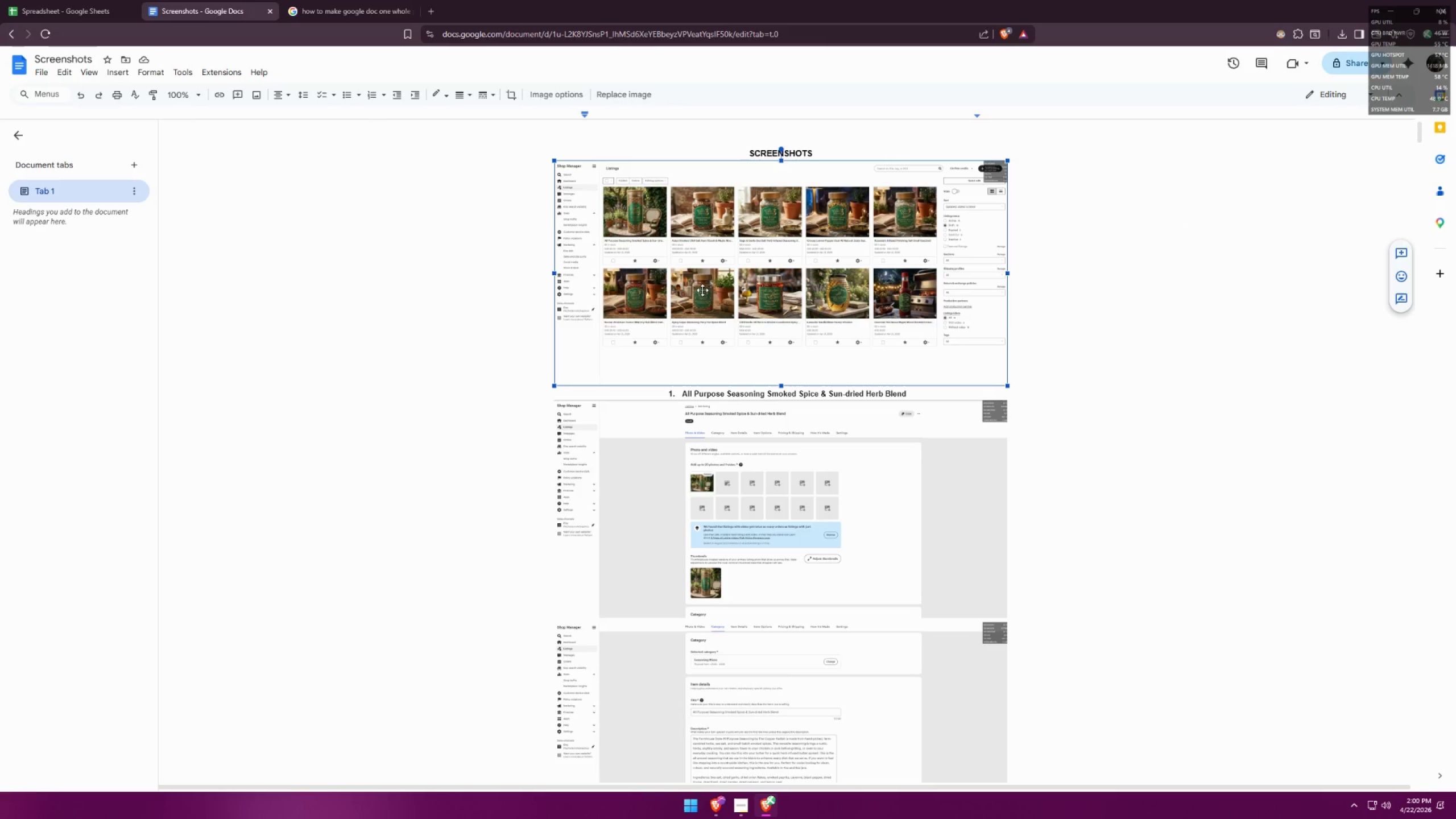 
left_click([1140, 329])
 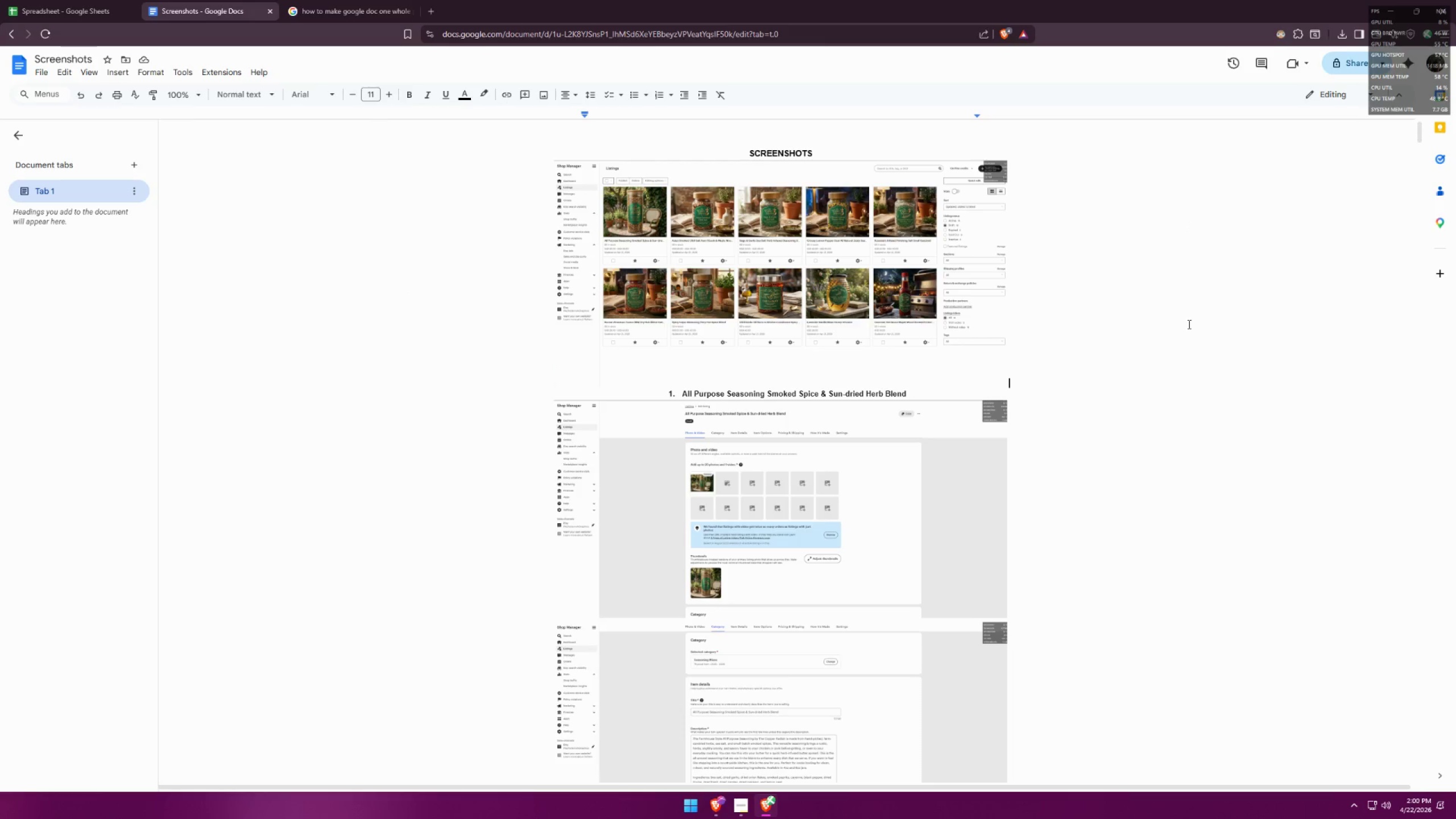 
left_click([1193, 322])
 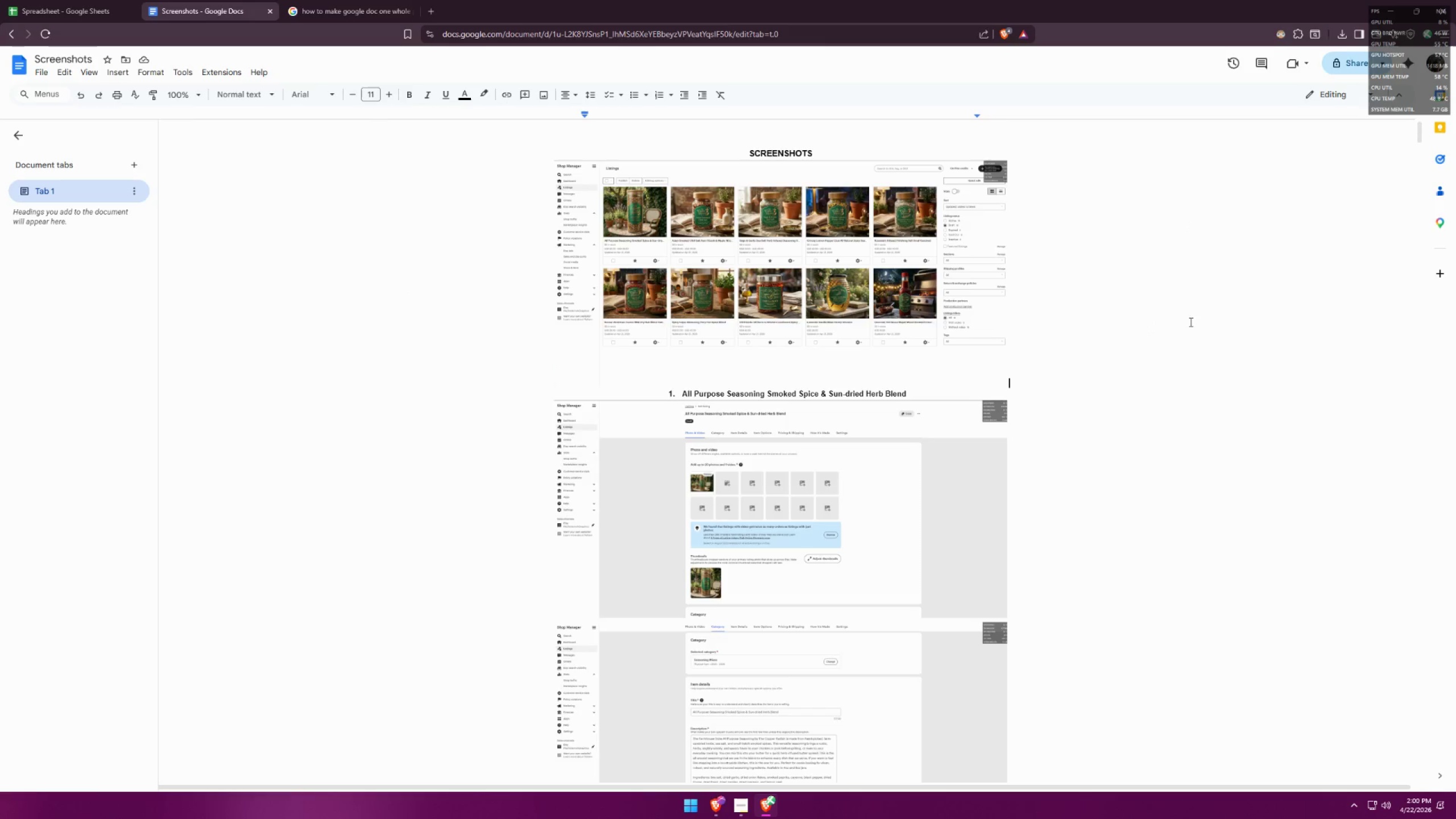 
scroll: coordinate [1210, 461], scroll_direction: up, amount: 6.0
 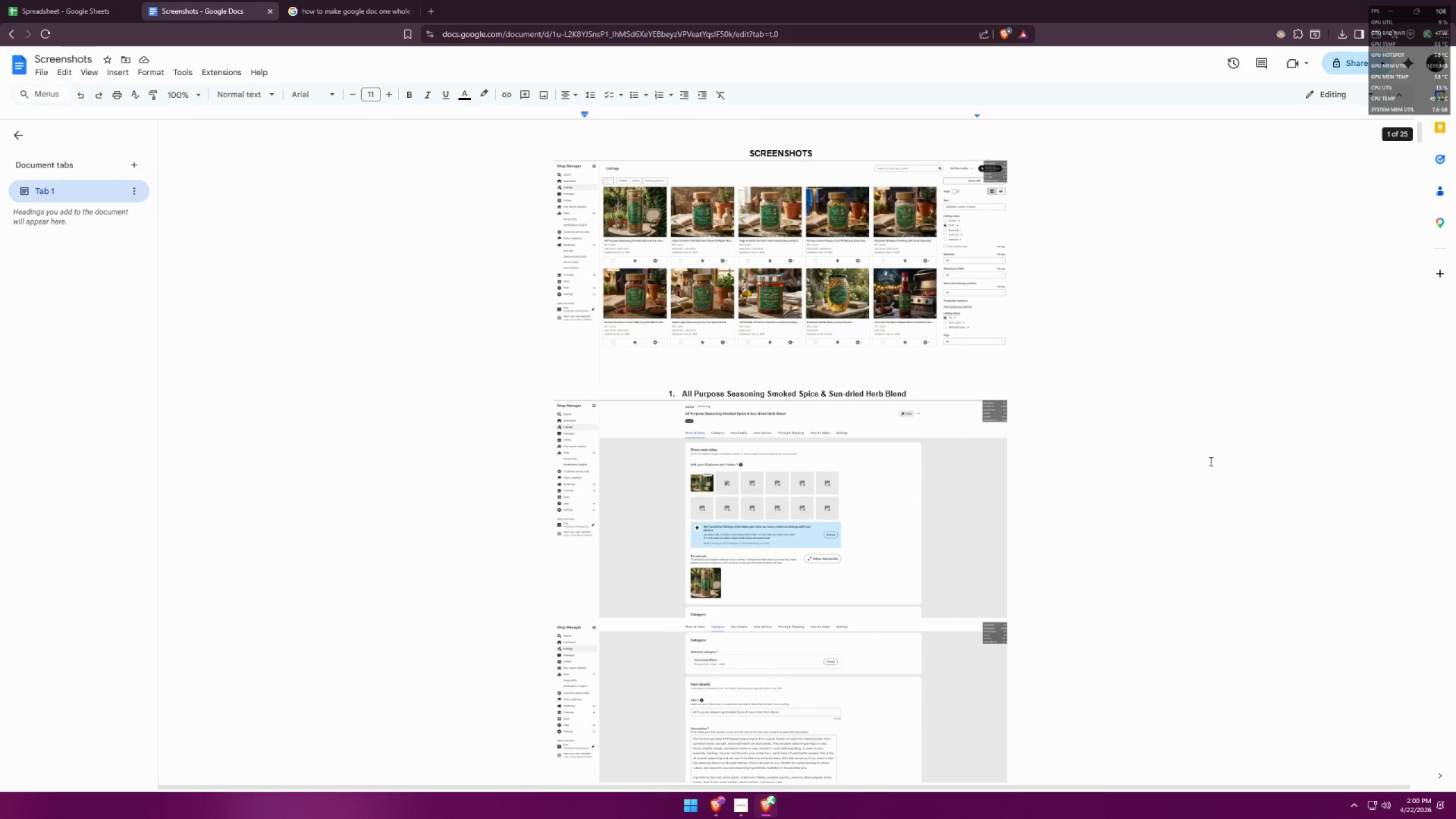 
scroll: coordinate [1215, 499], scroll_direction: down, amount: 138.0
 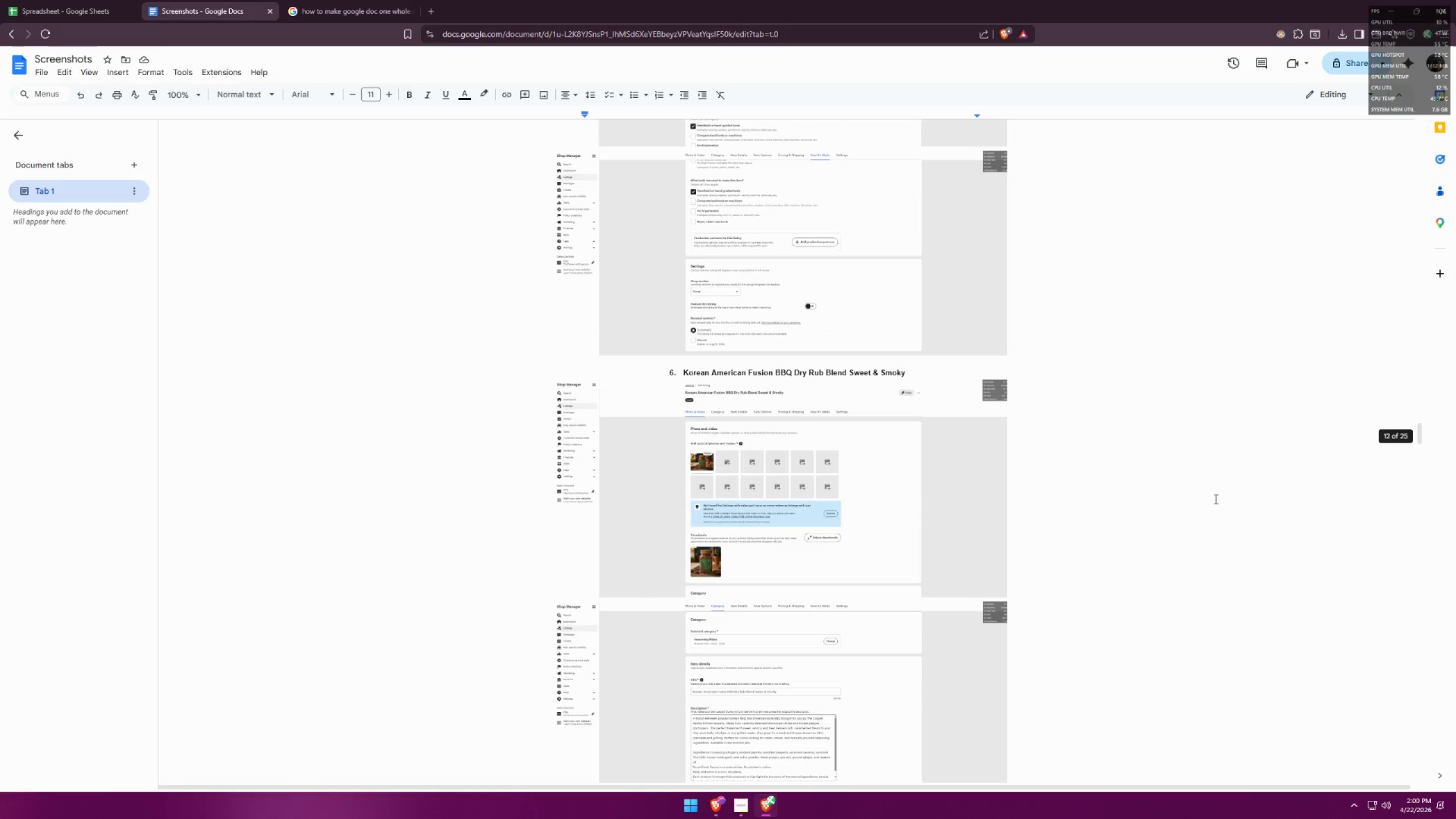 
scroll: coordinate [1215, 498], scroll_direction: down, amount: 116.0
 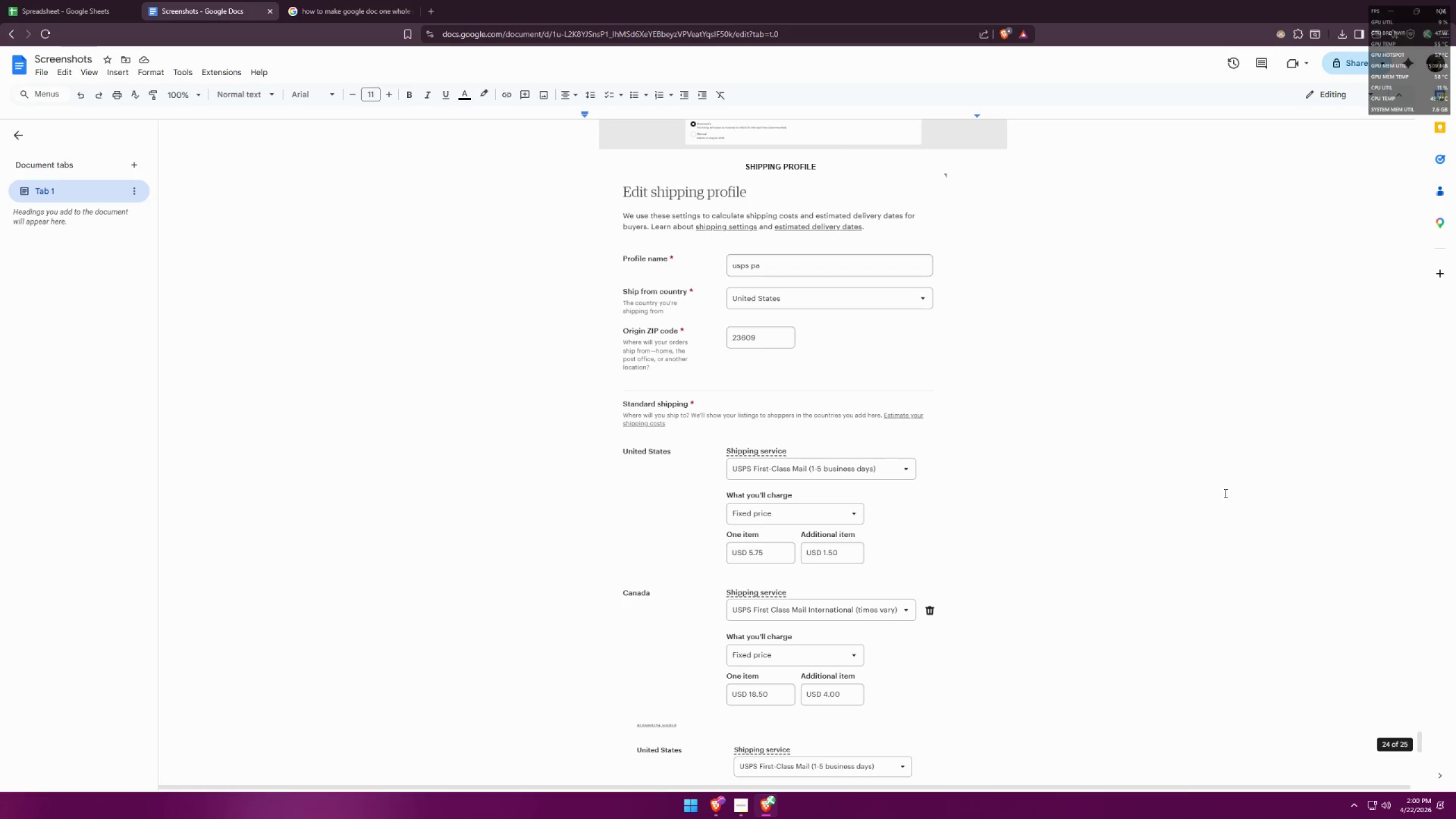 
scroll: coordinate [1231, 488], scroll_direction: down, amount: 6.0
 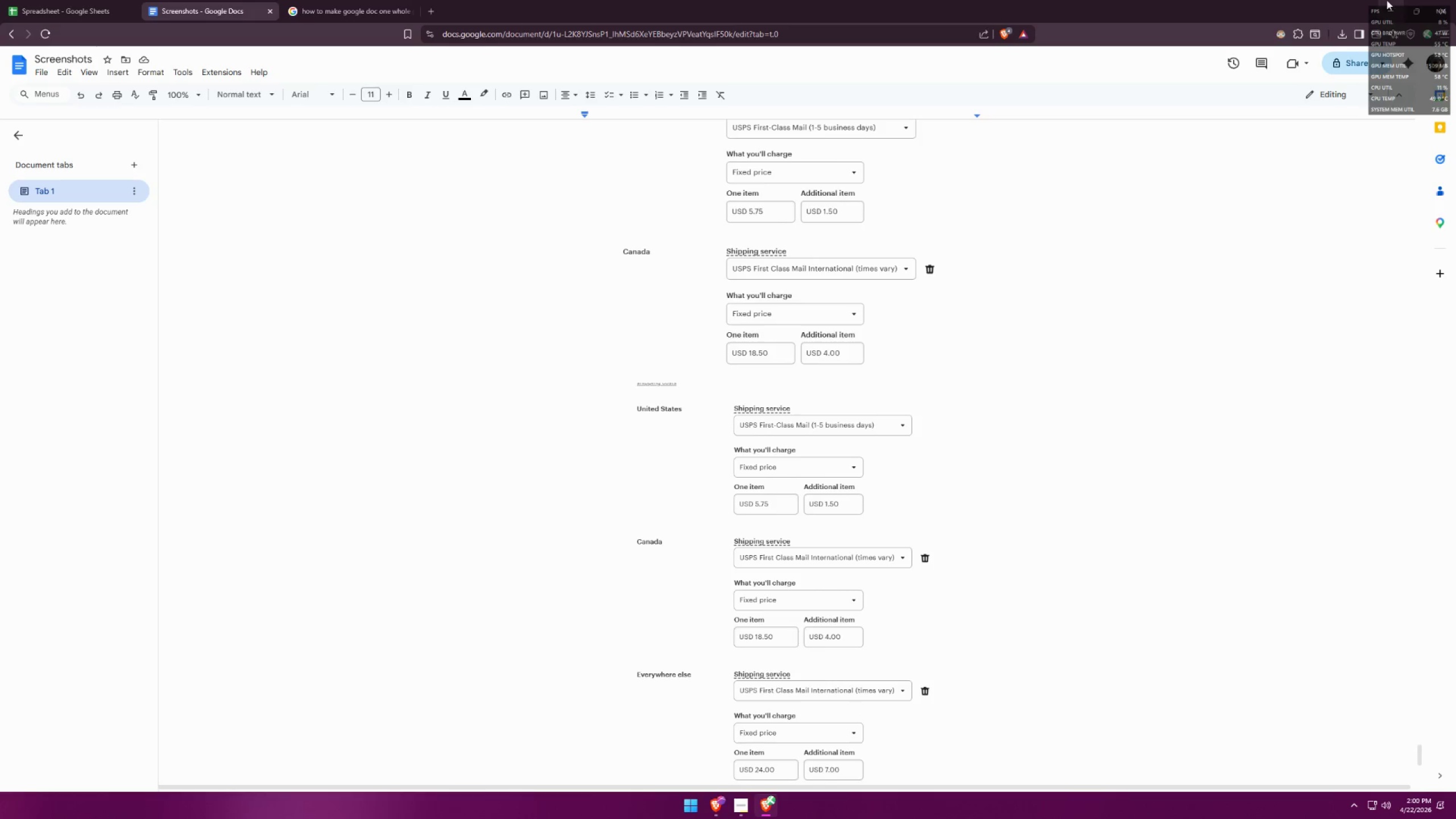 
left_click([1357, 60])
 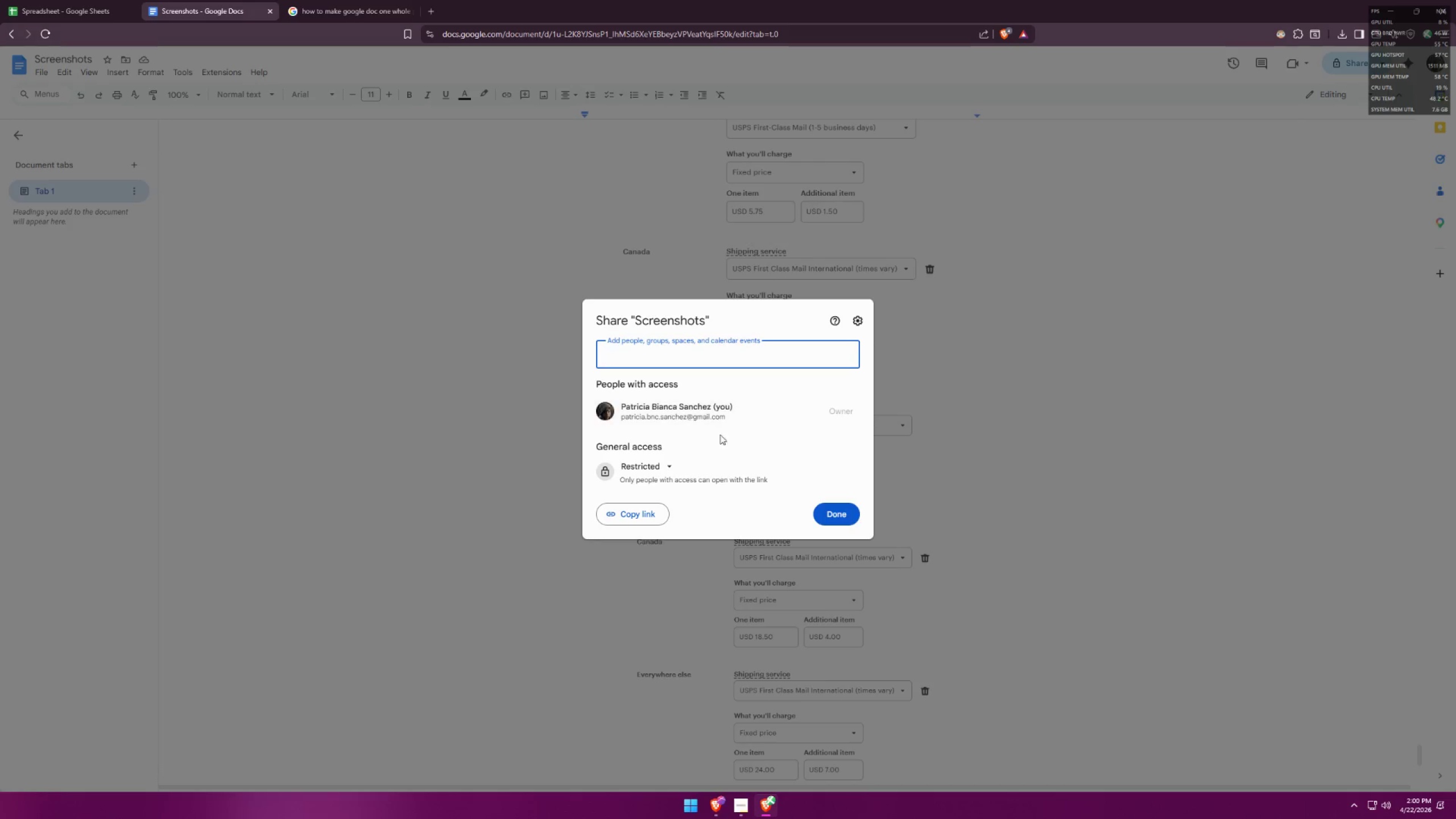 
left_click([667, 466])
 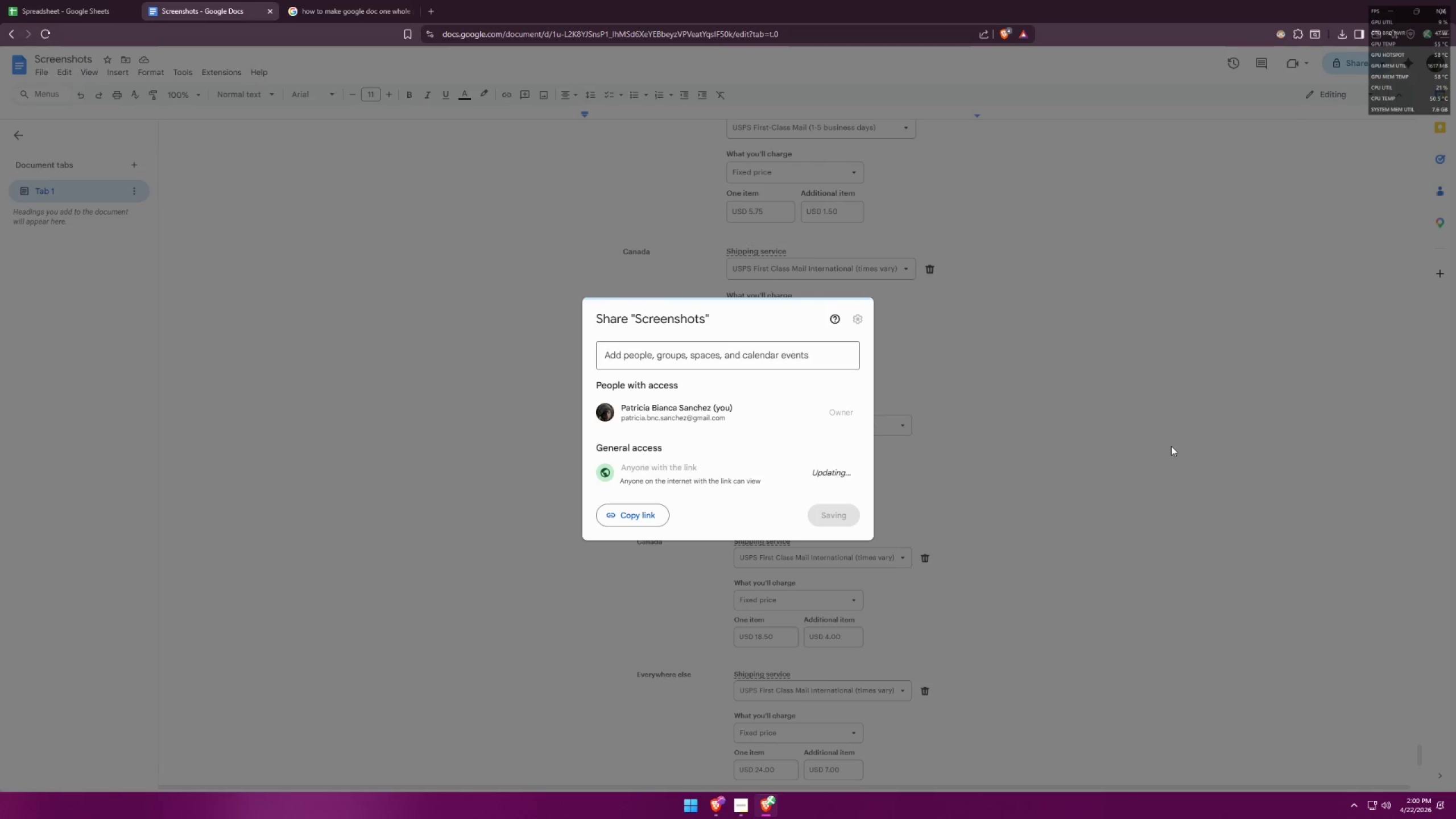 
left_click([841, 508])
 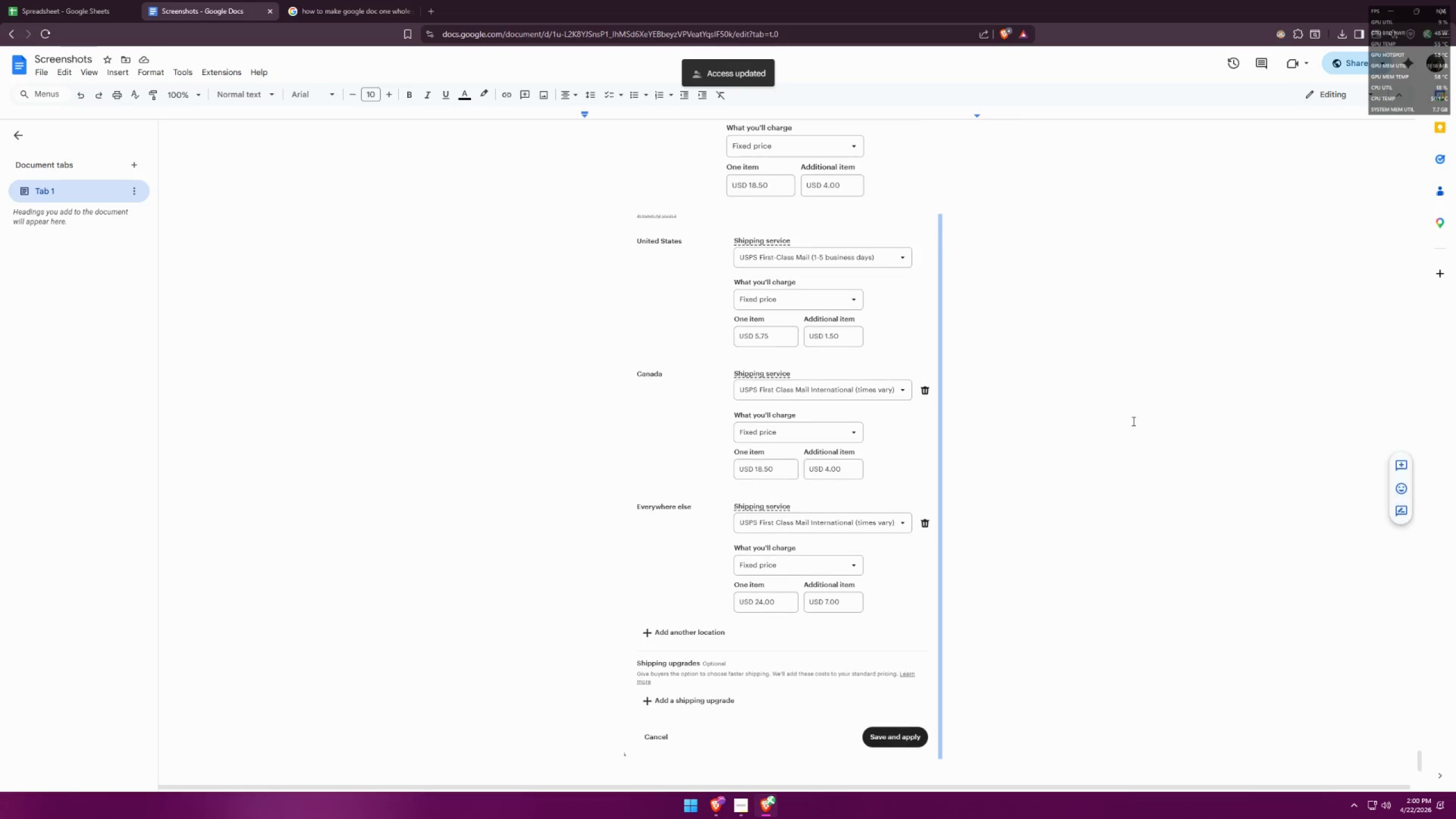 
scroll: coordinate [1106, 419], scroll_direction: down, amount: 14.0
 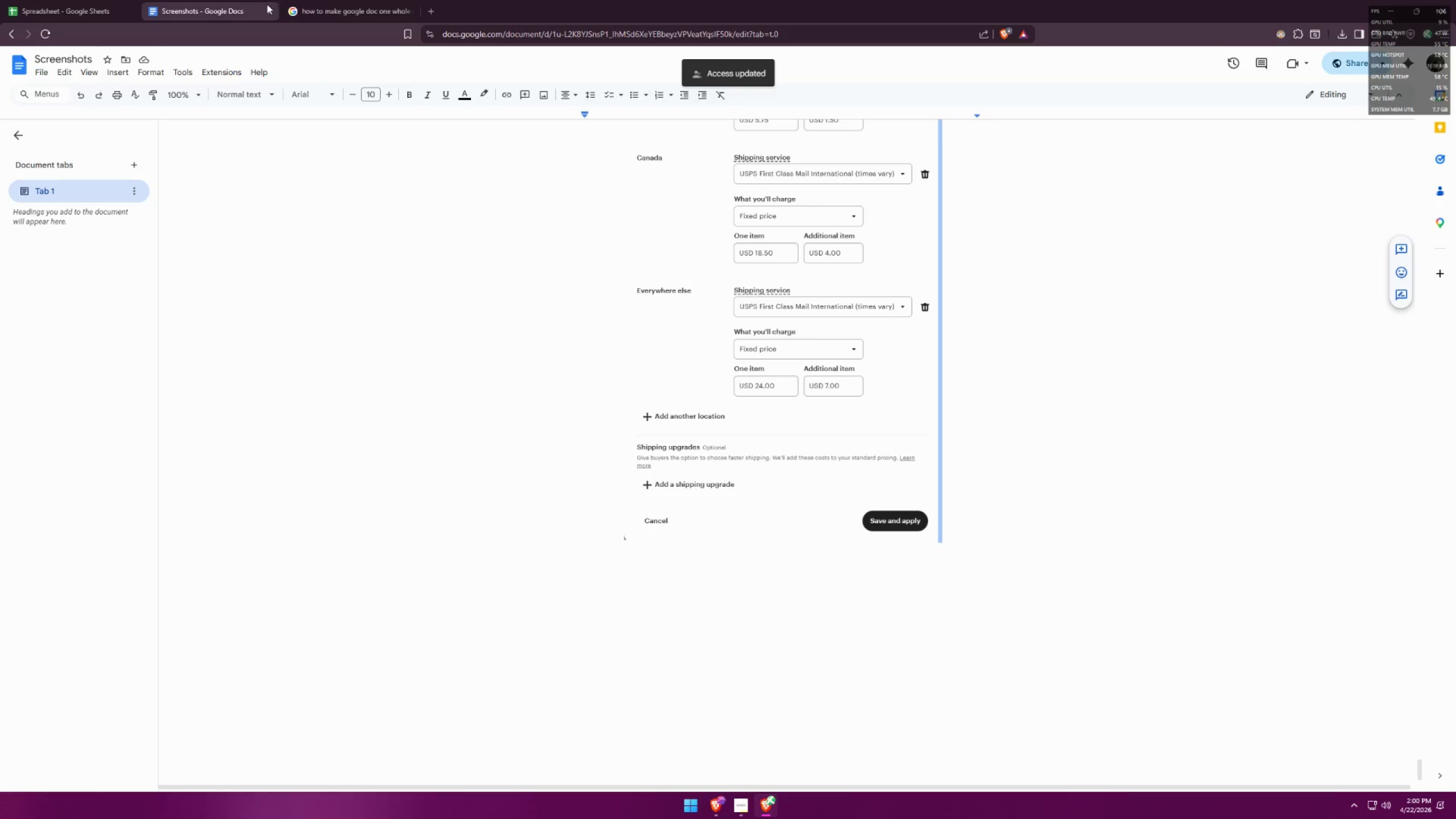 
left_click([268, 11])
 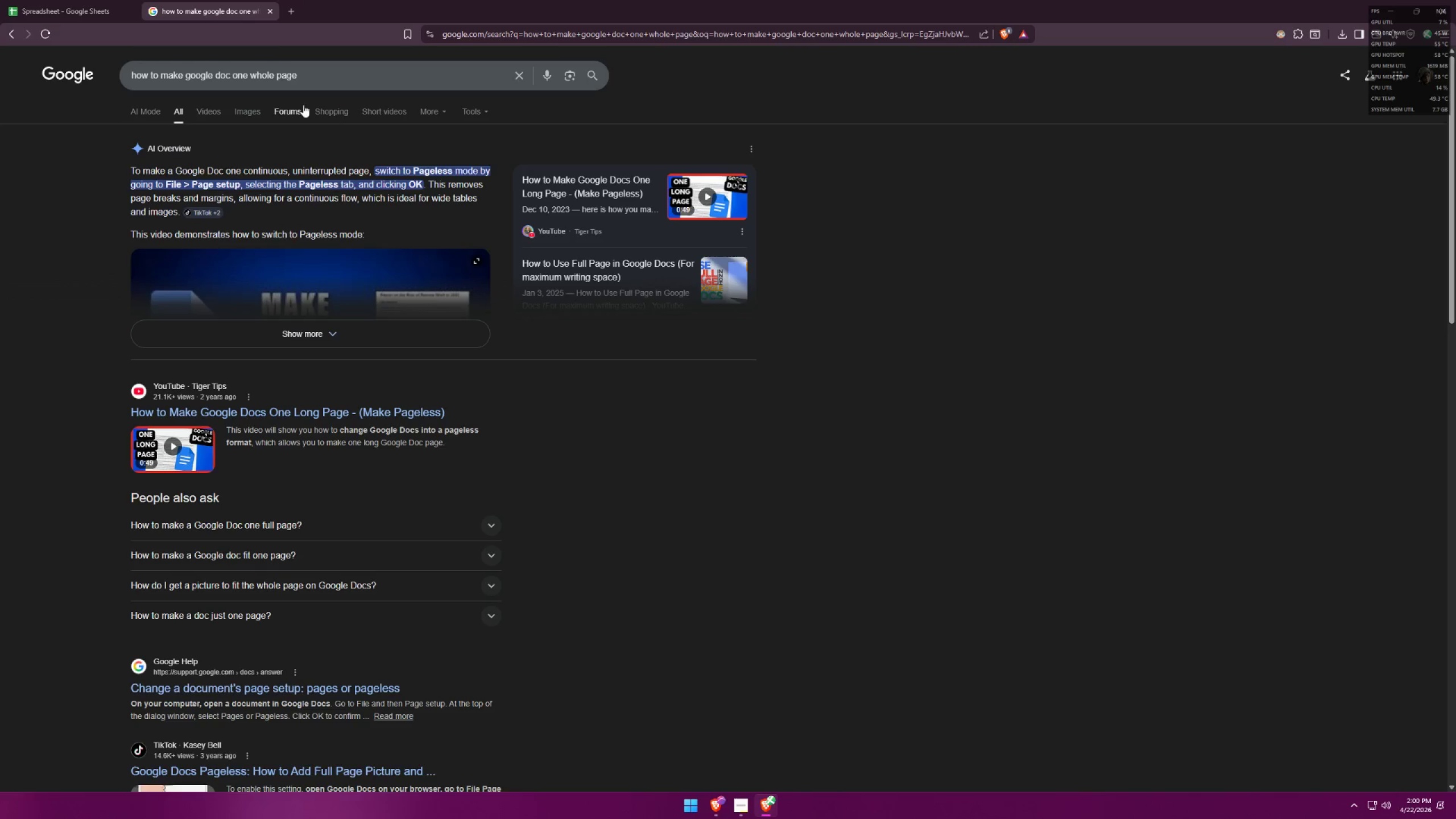 
left_click([272, 13])
 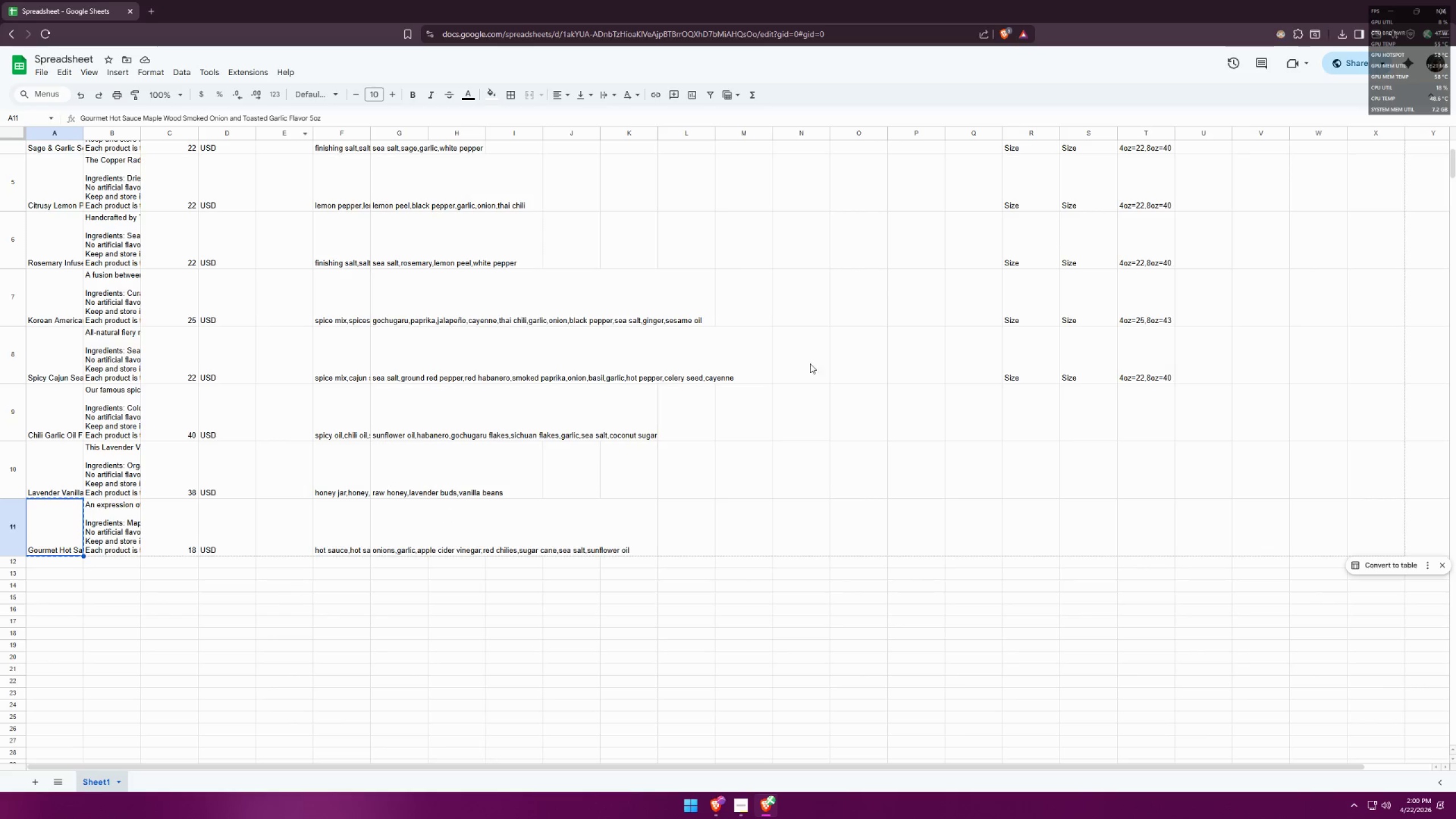 
mouse_move([1221, 61])
 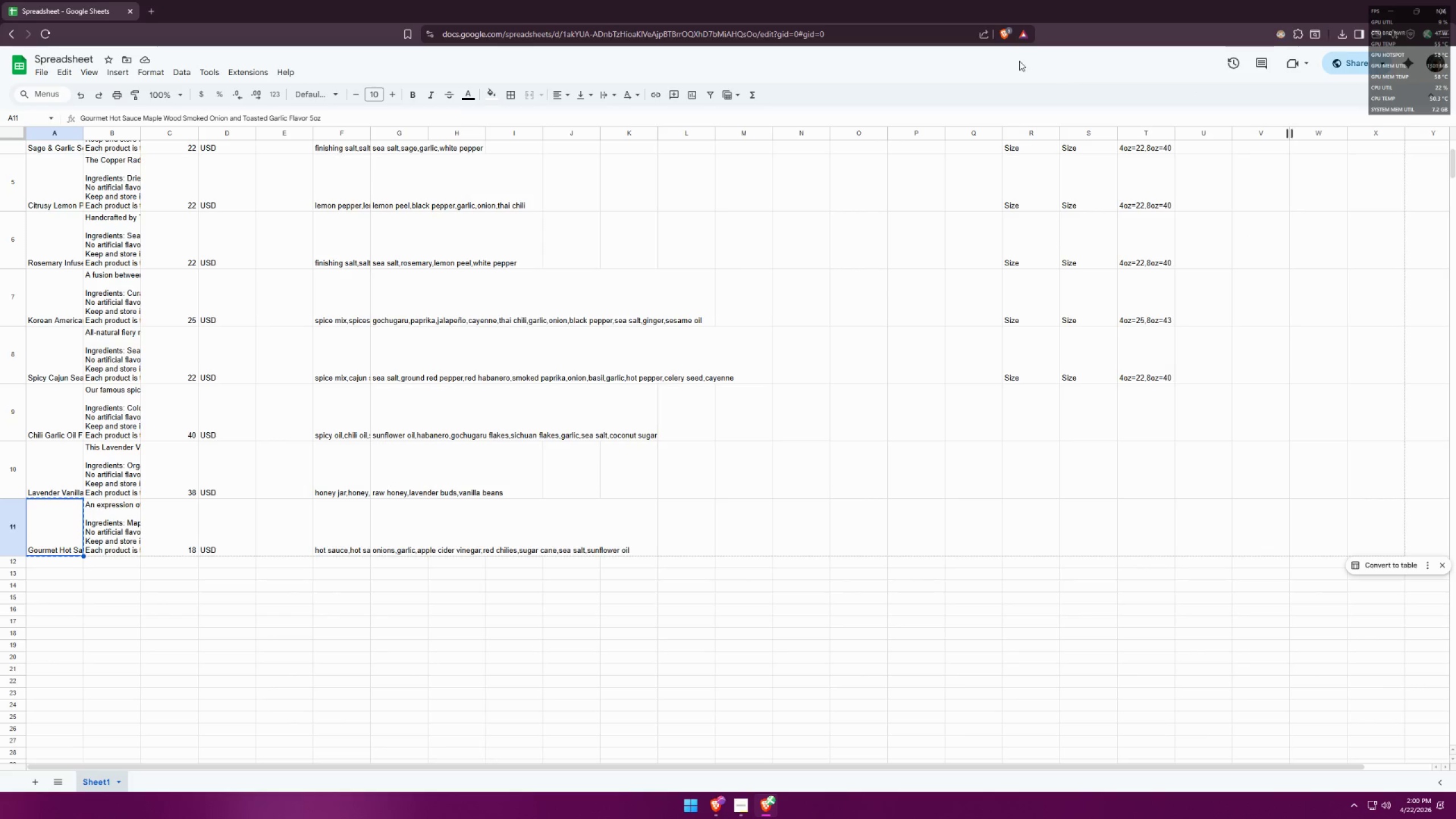 
left_click([1019, 61])
 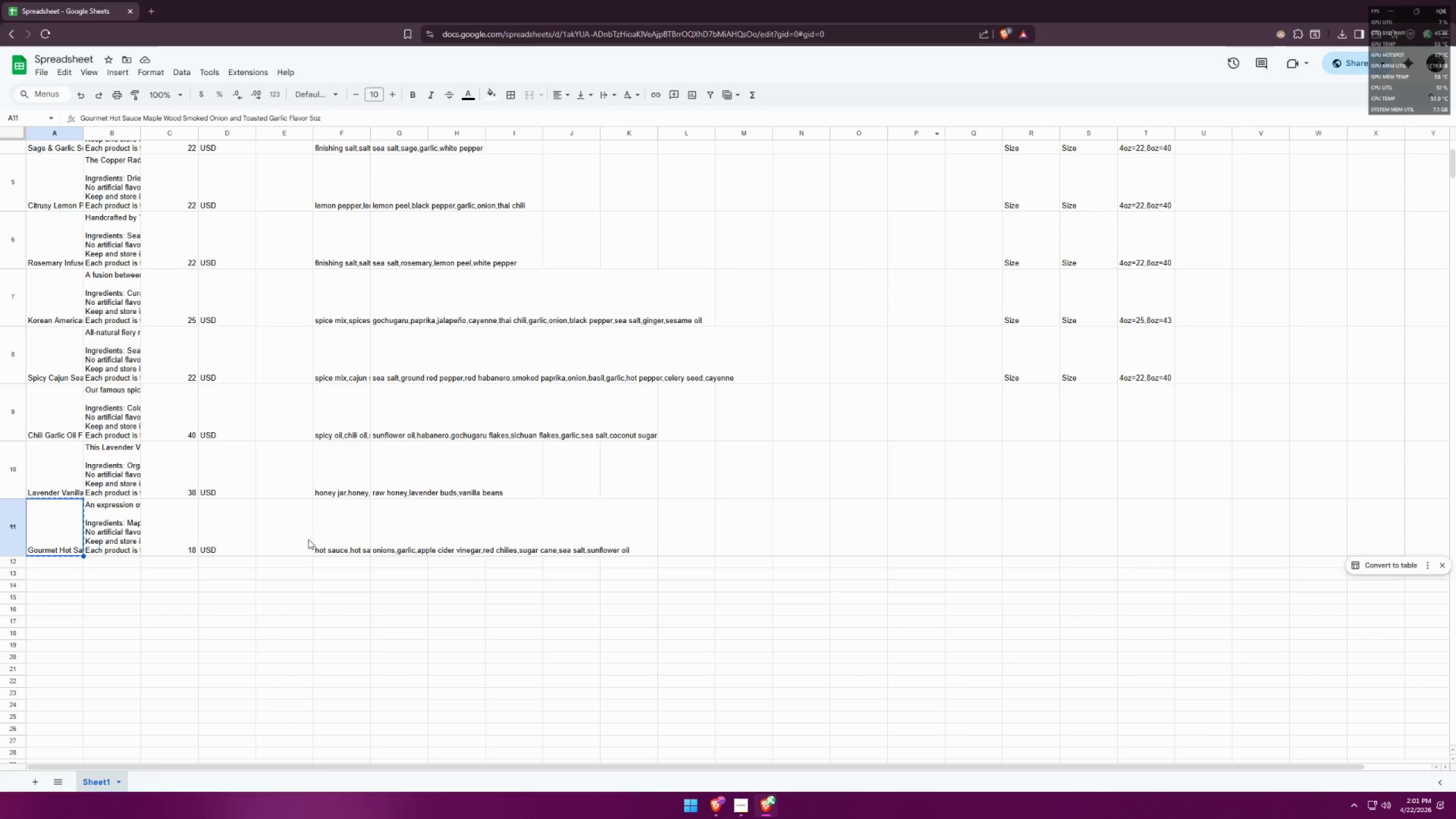 
left_click([243, 539])
 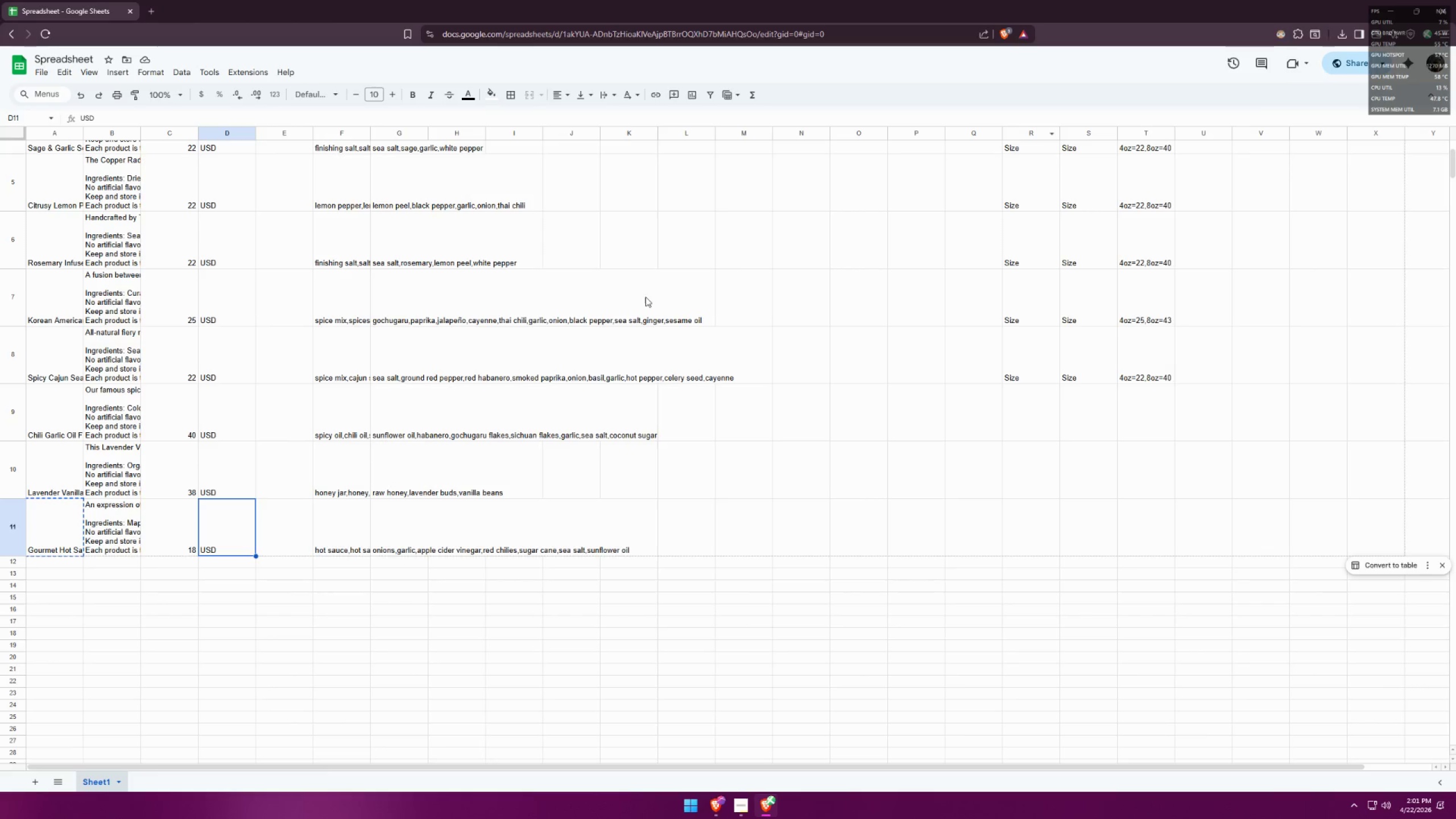 
key(Control+Z)
 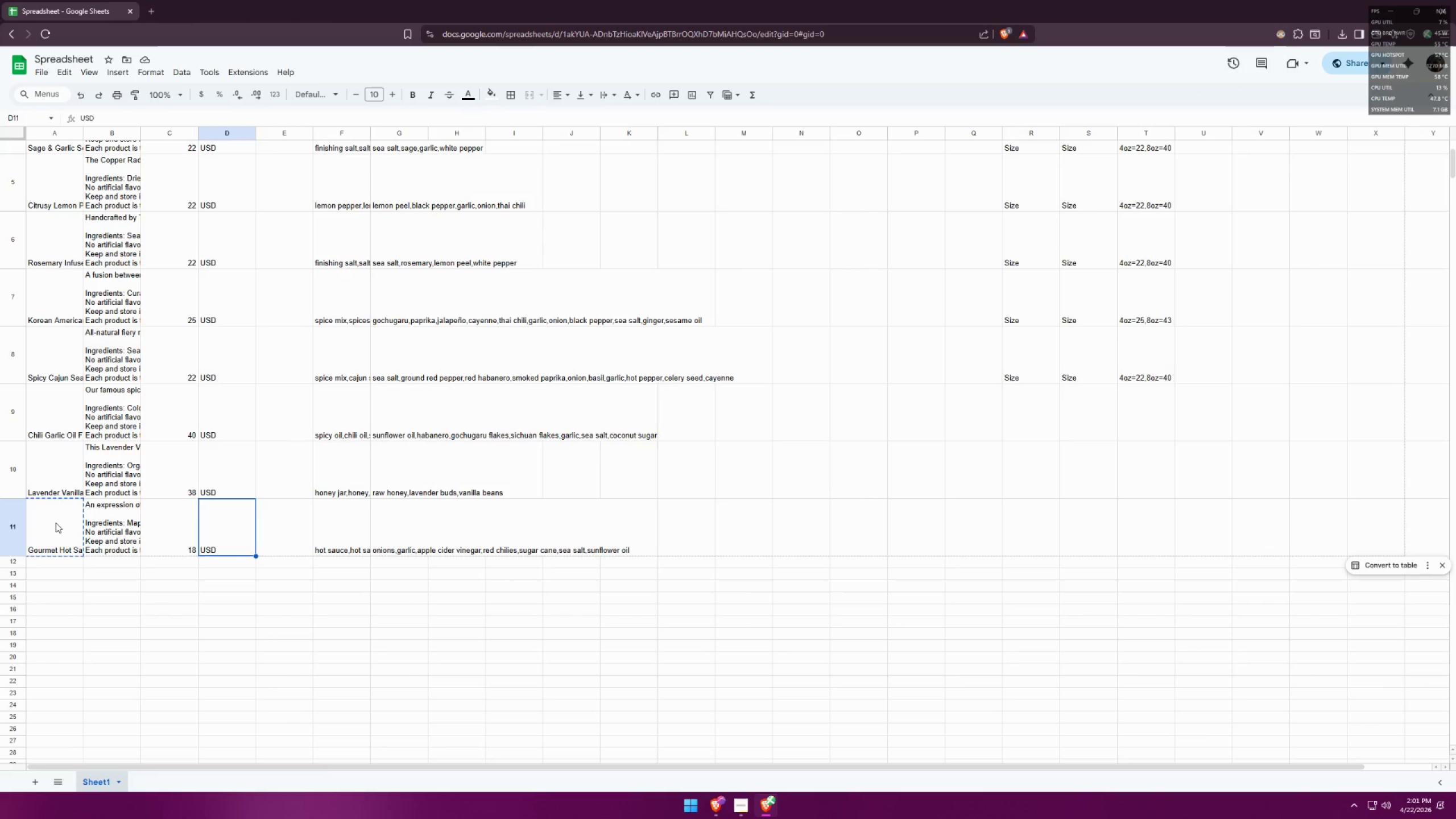 
key(Control+Z)
 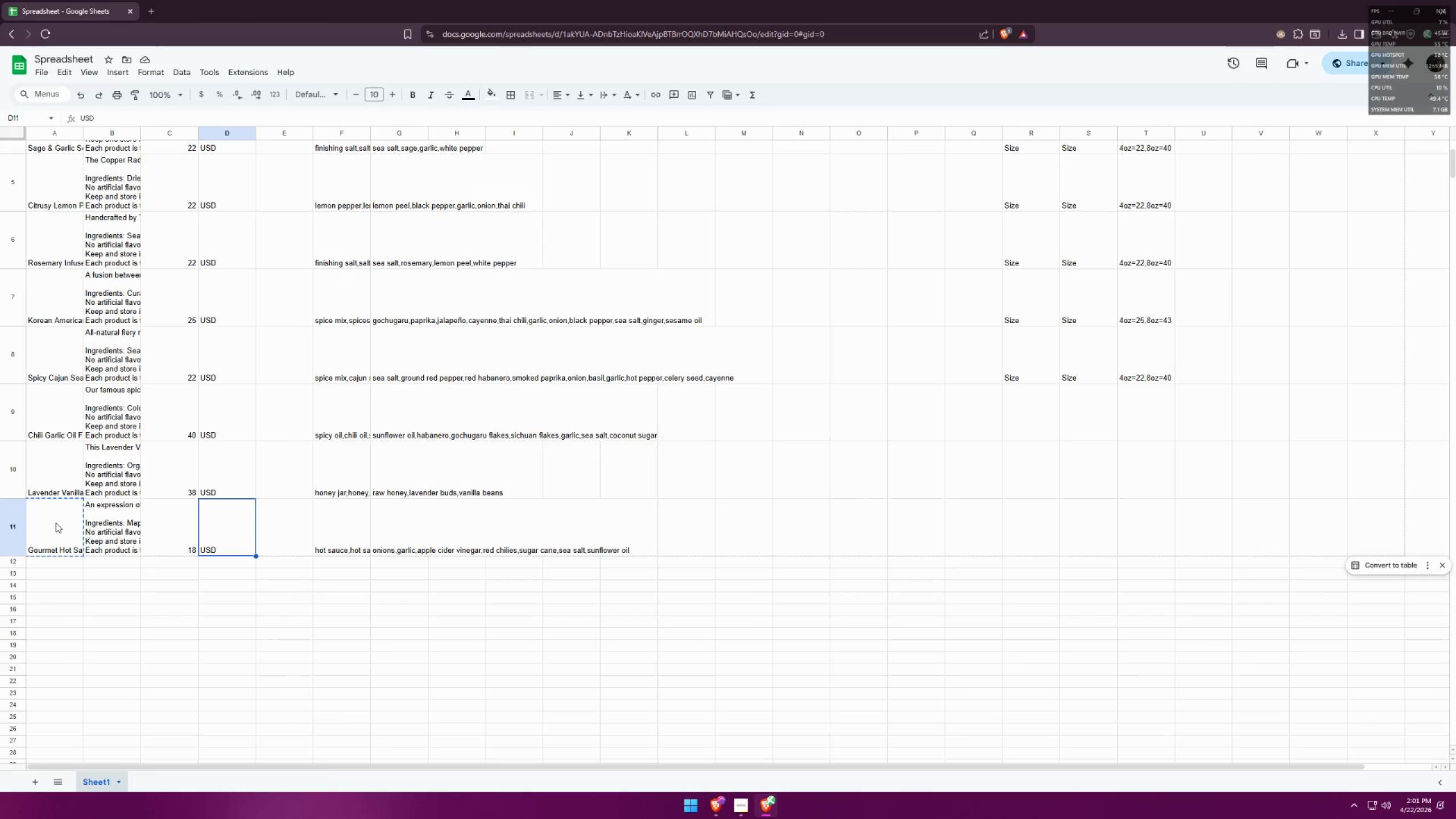 
key(Control+Z)
 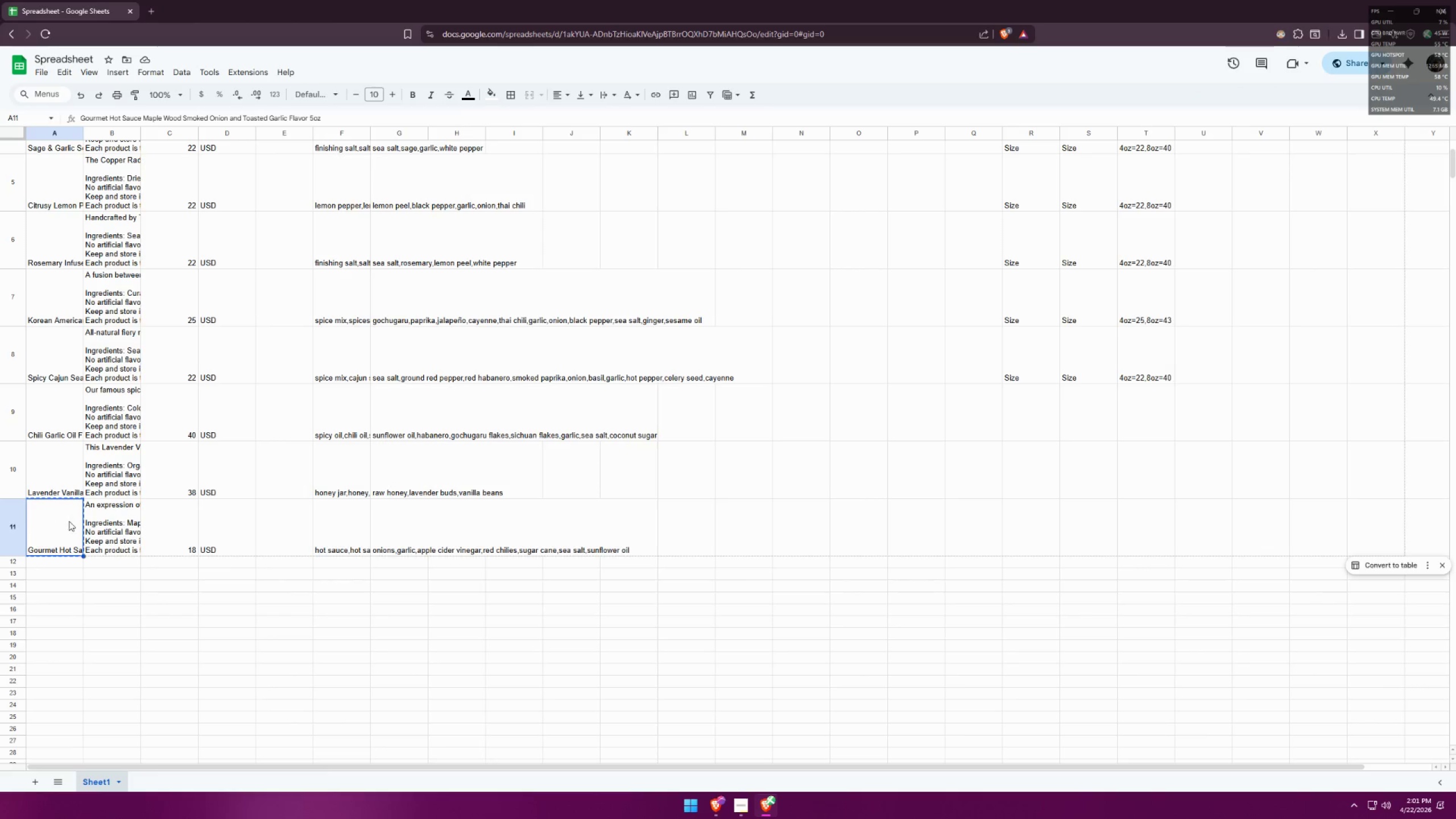 
double_click([101, 524])
 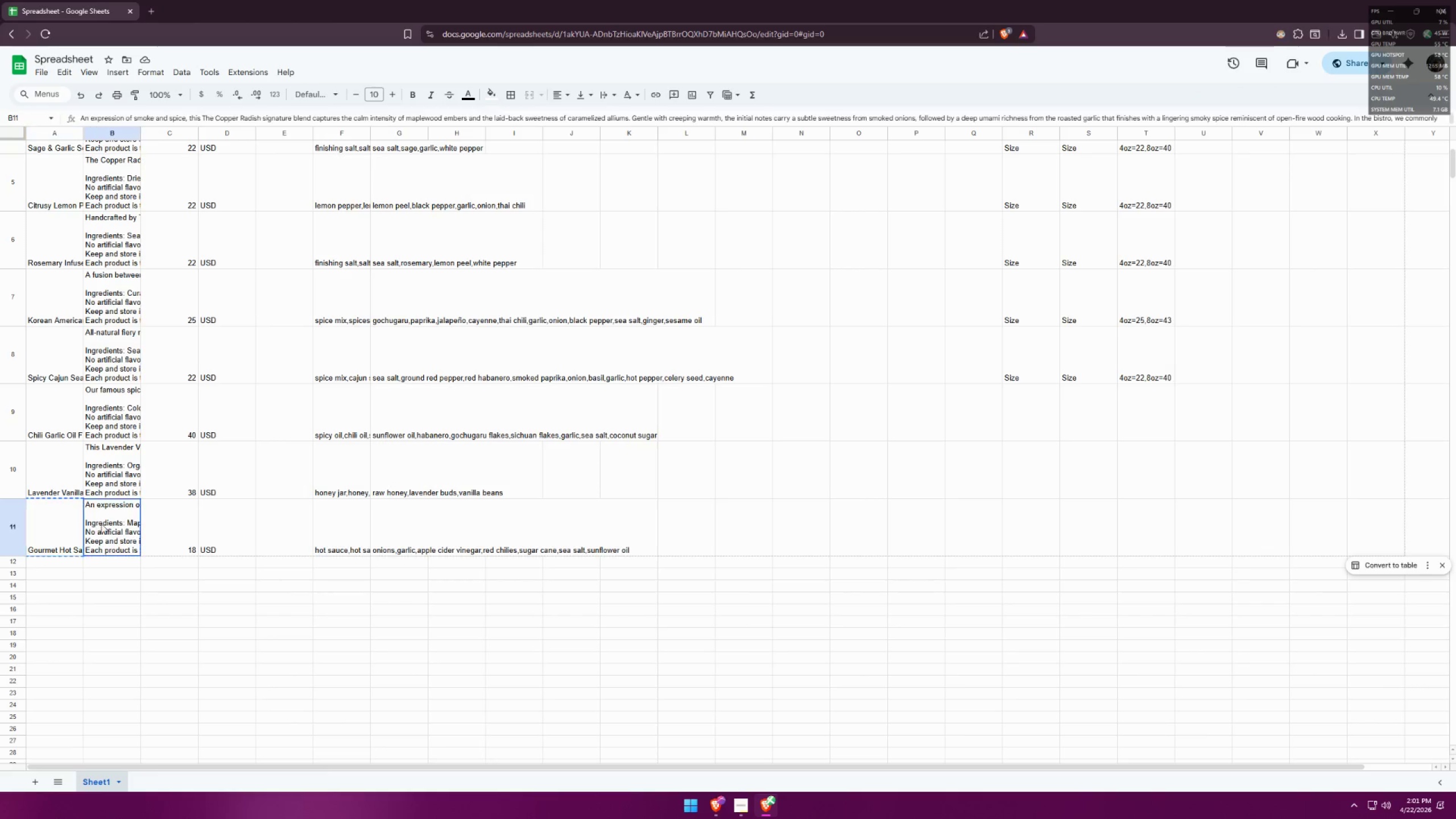 
hold_key(key=Z, duration=0.41)
 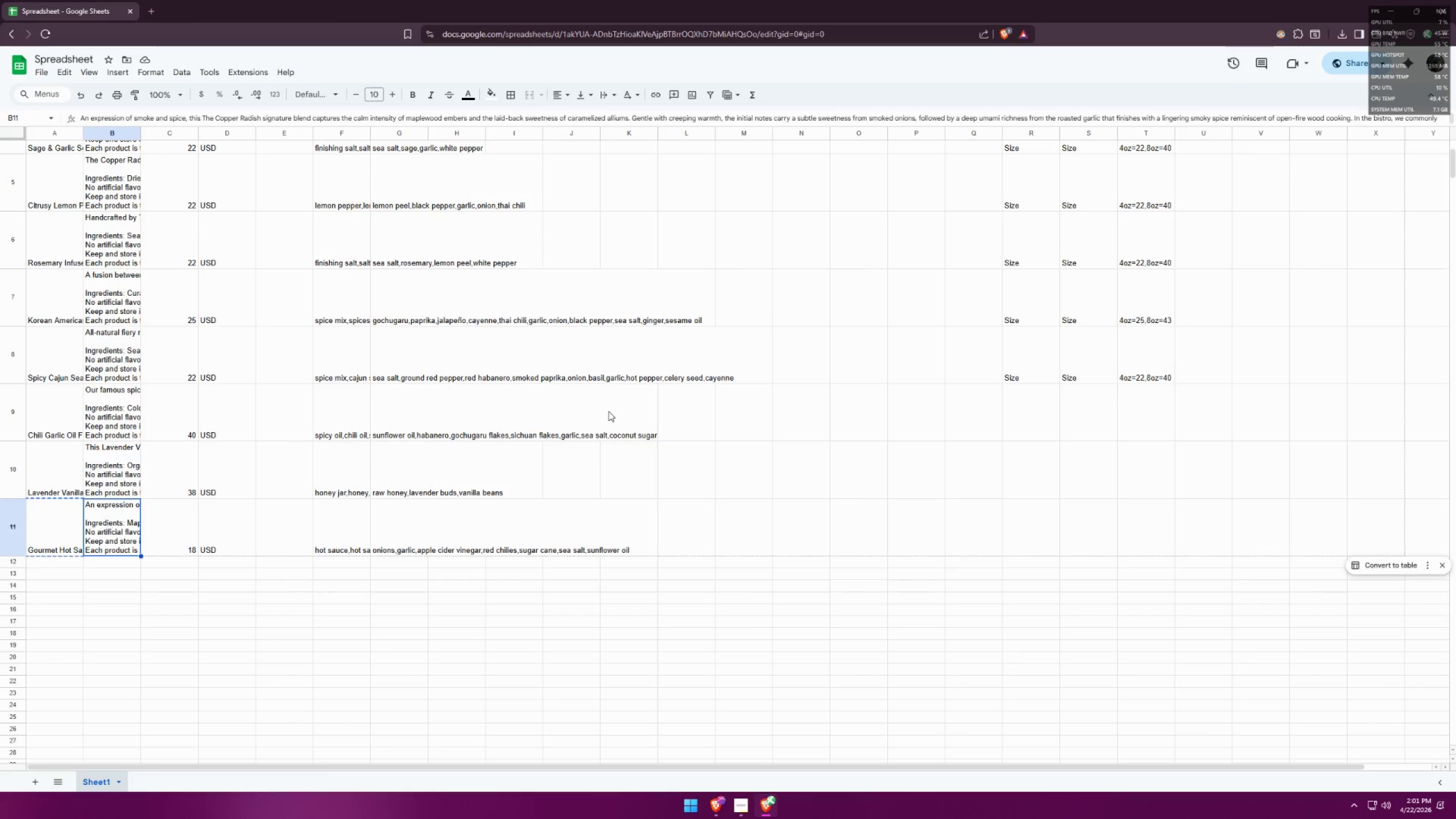 
key(Control+Z)
 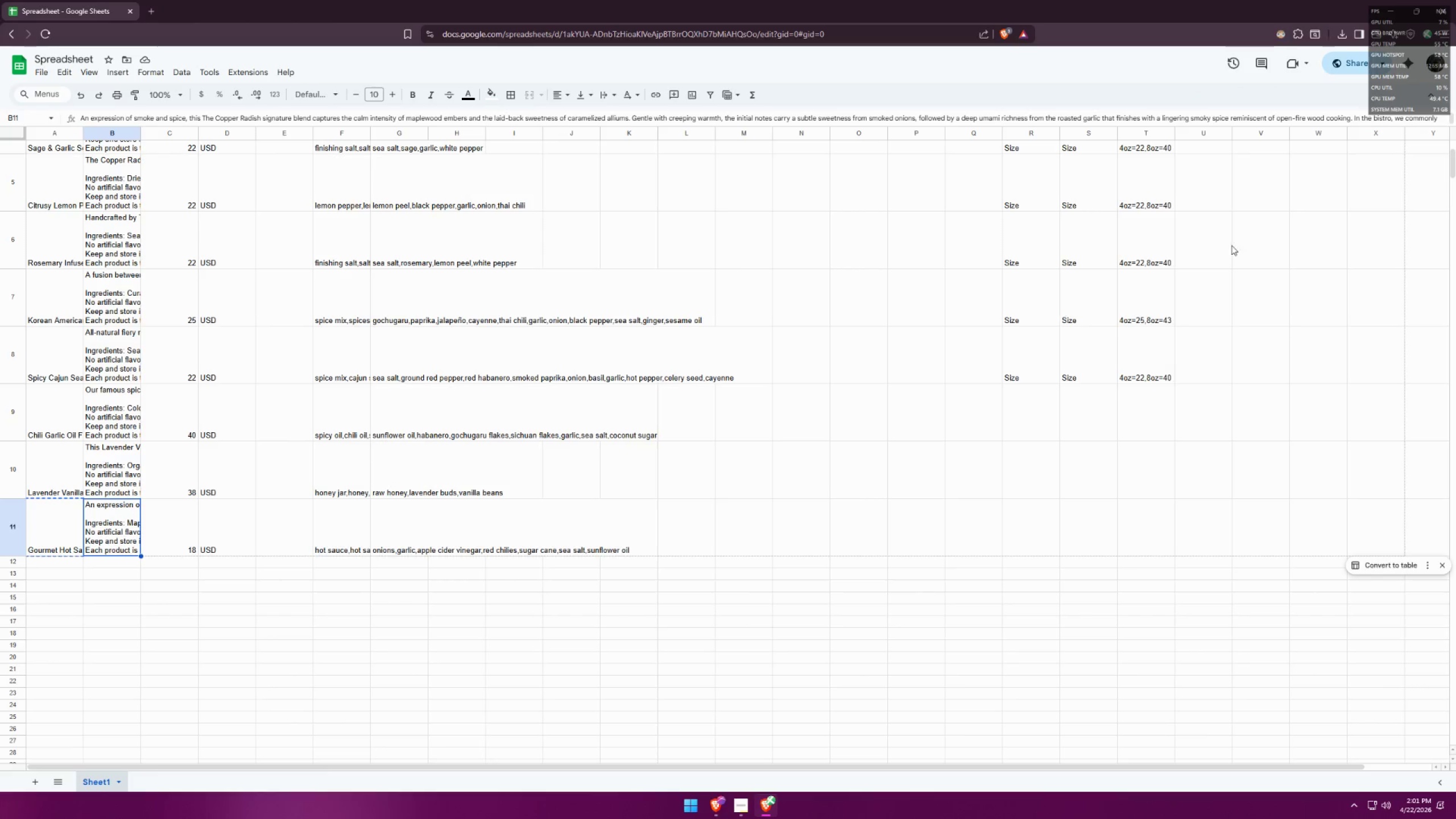 
key(Control+Z)
 